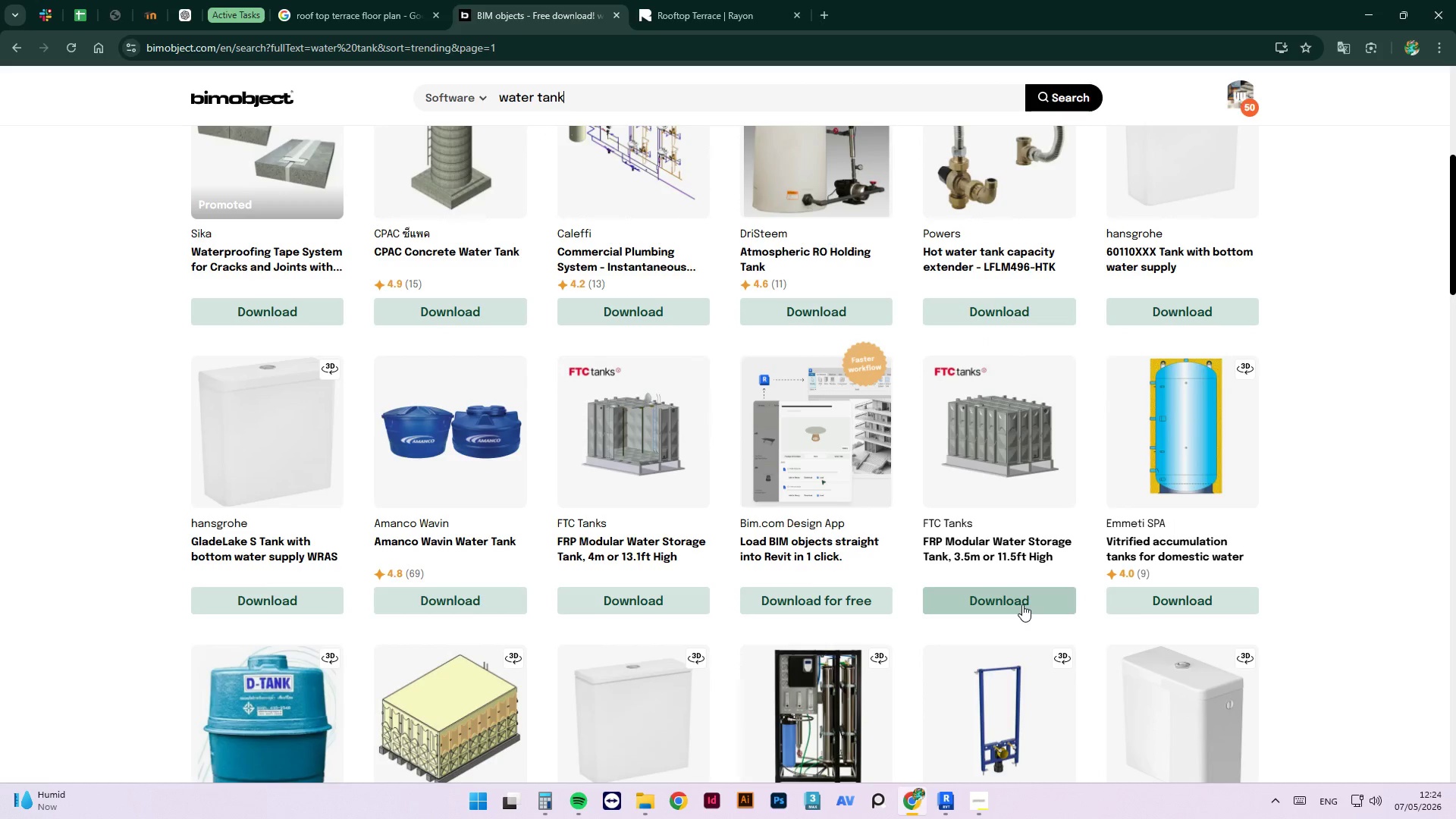 
wait(6.62)
 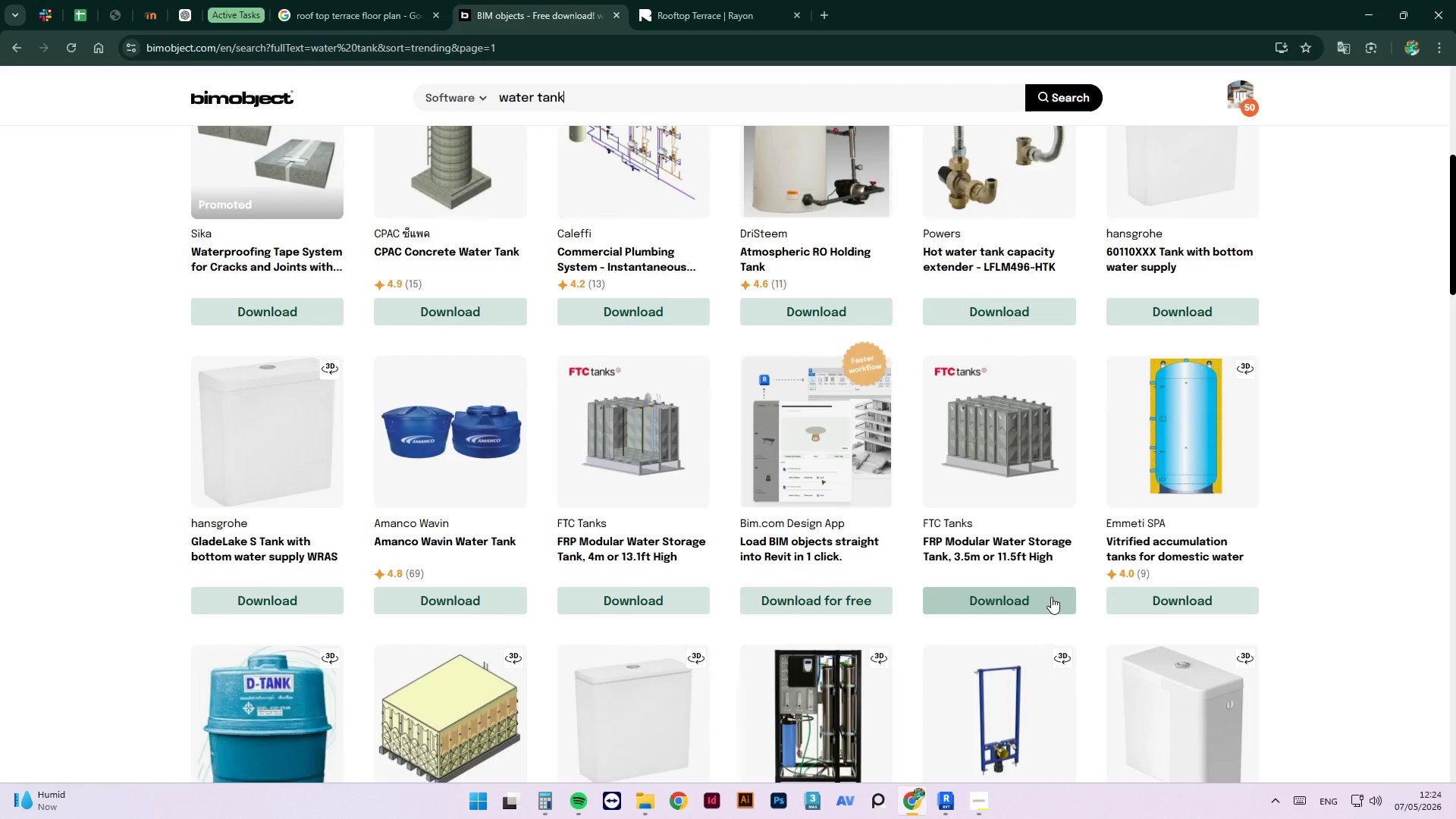 
scroll: coordinate [999, 628], scroll_direction: down, amount: 3.0
 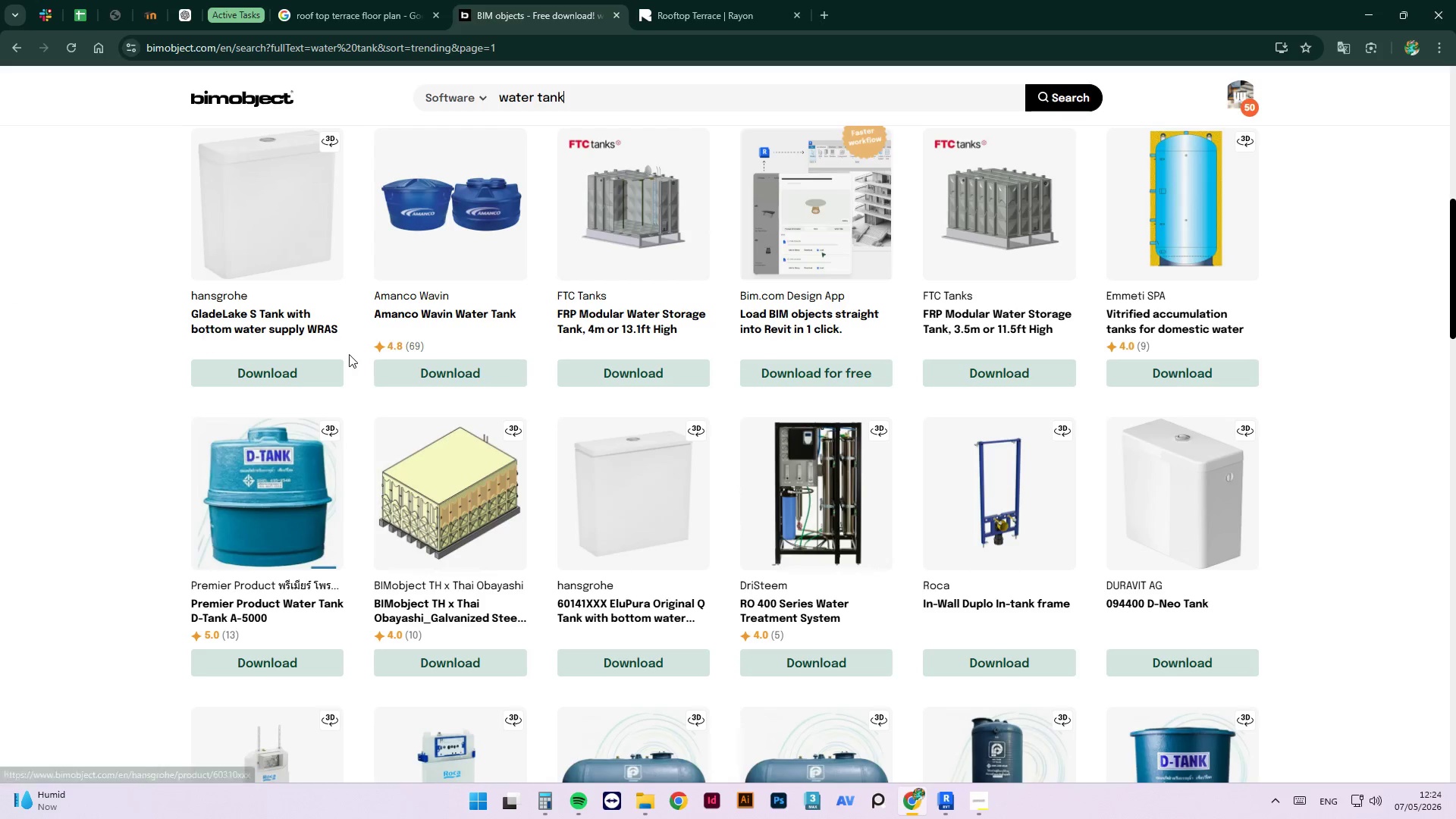 
wait(5.6)
 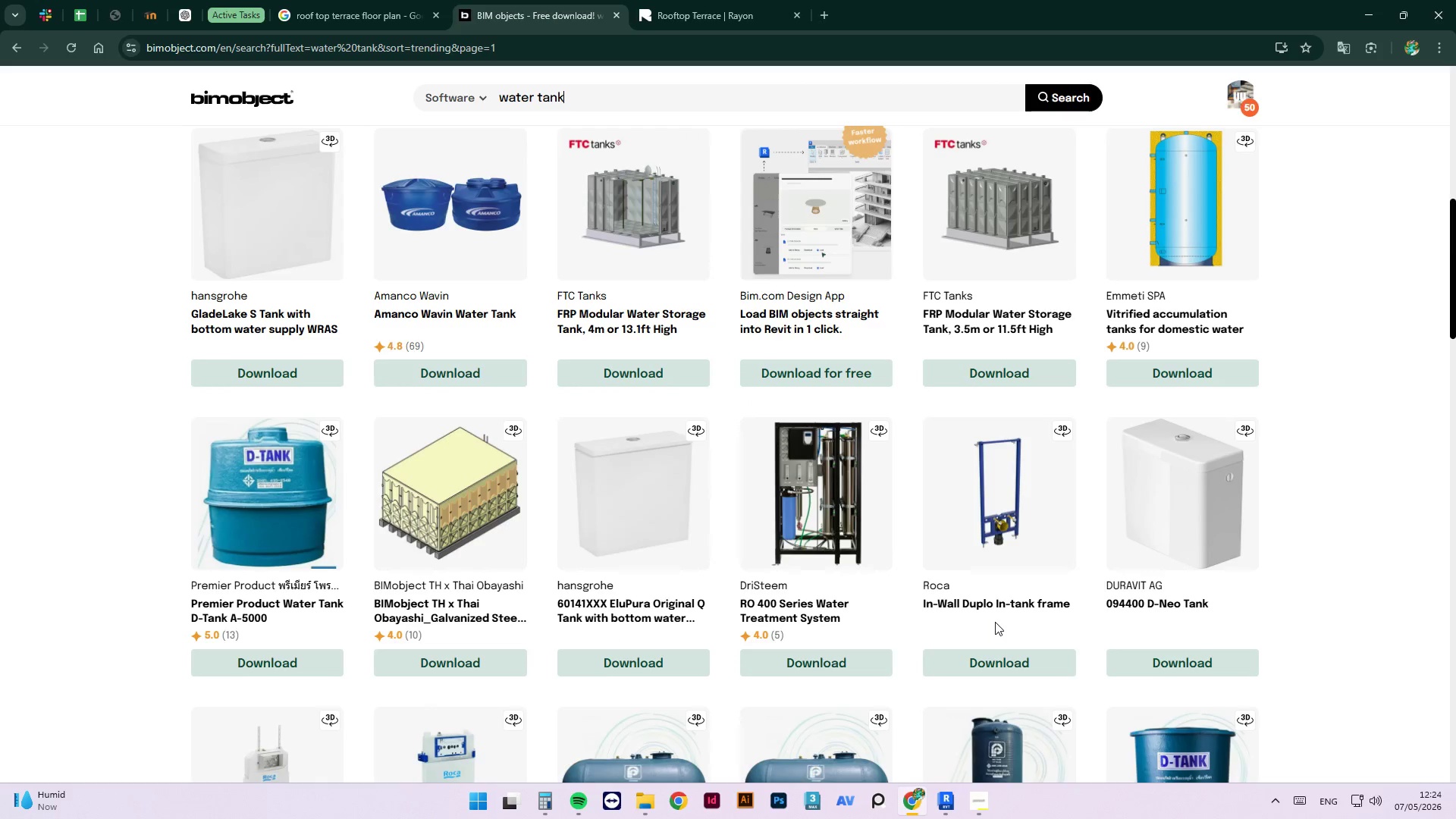 
scroll: coordinate [1243, 564], scroll_direction: down, amount: 22.0
 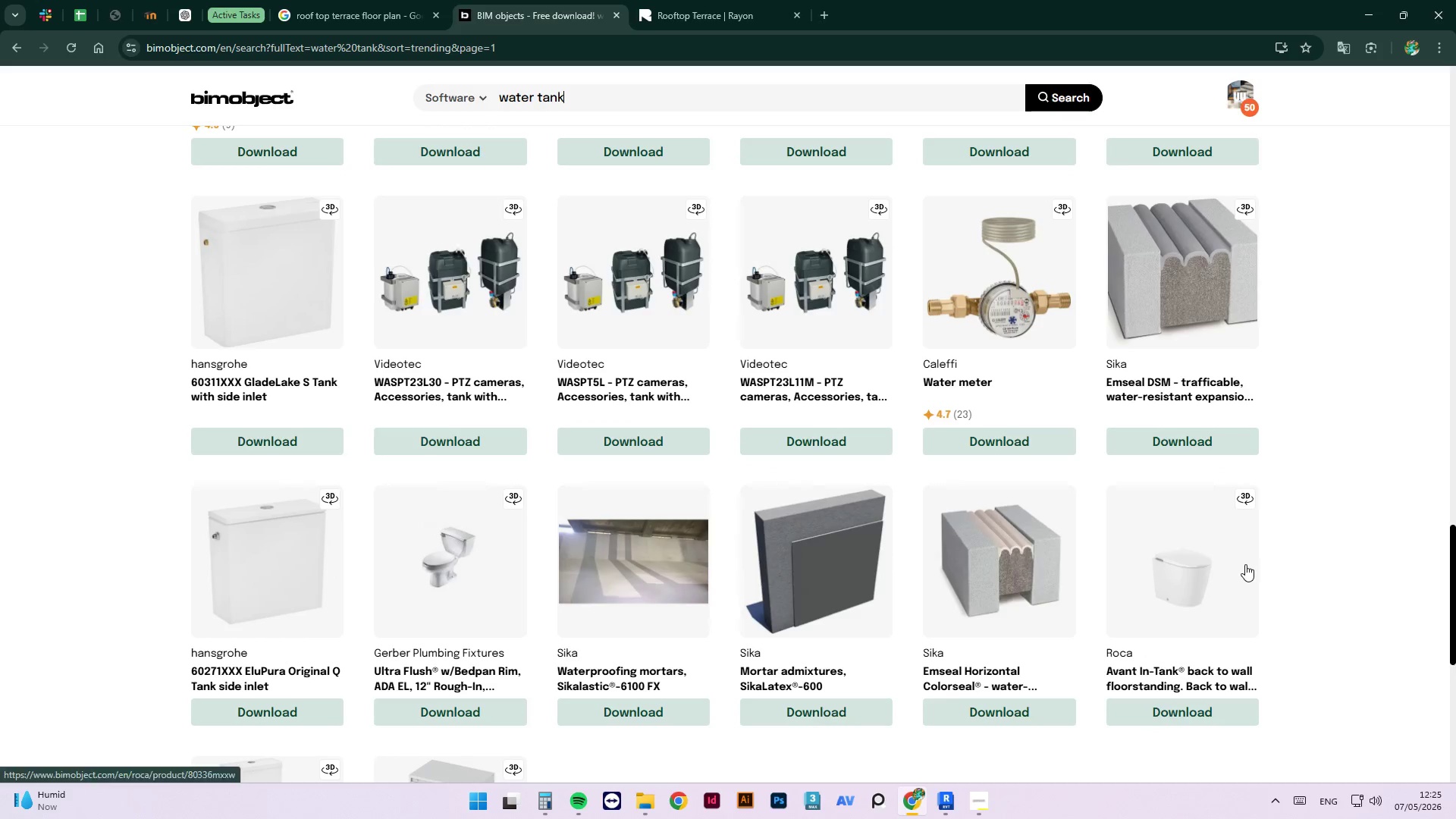 
scroll: coordinate [1241, 564], scroll_direction: down, amount: 6.0
 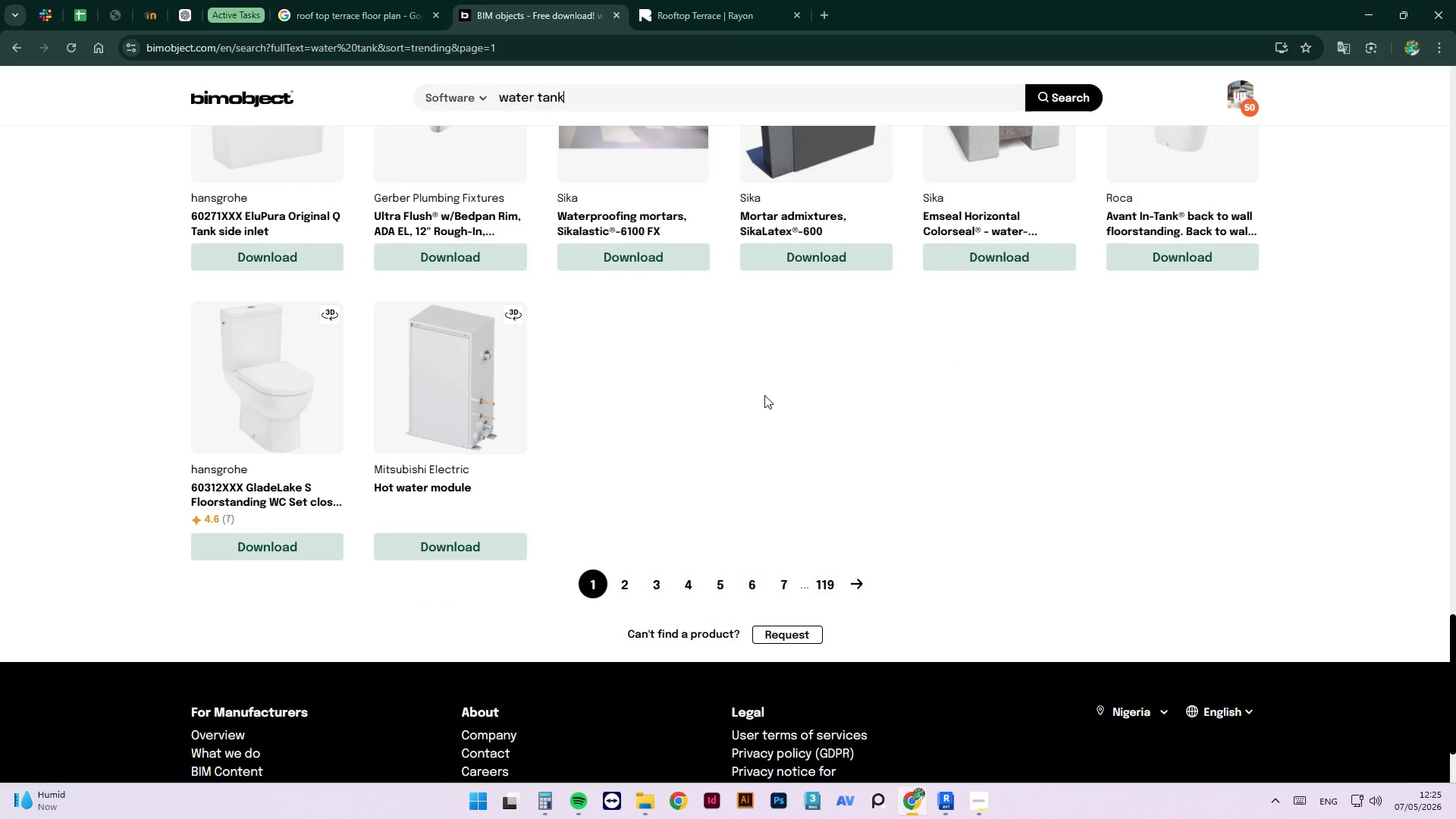 
scroll: coordinate [726, 469], scroll_direction: up, amount: 6.0
 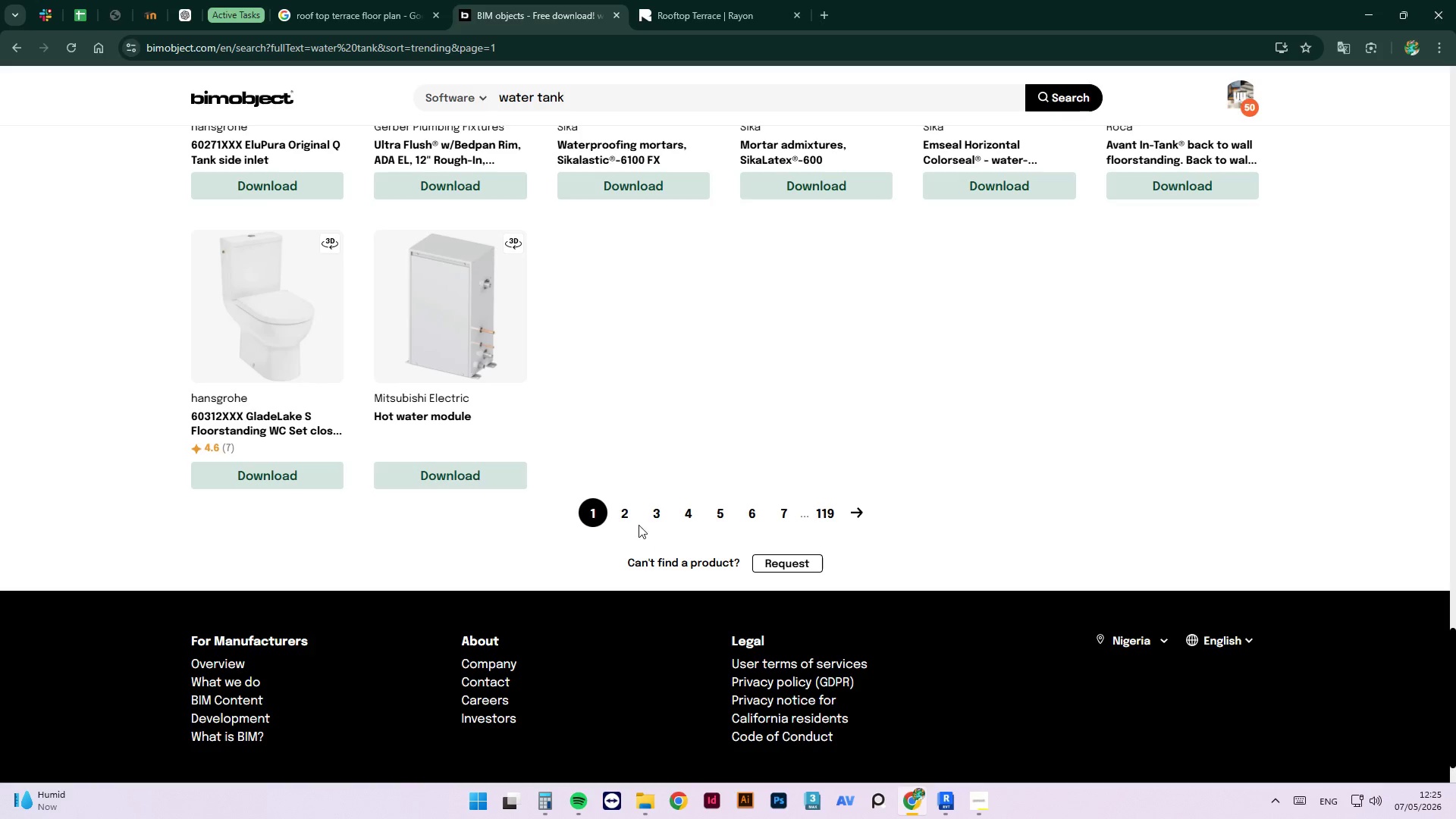 
left_click([626, 504])
 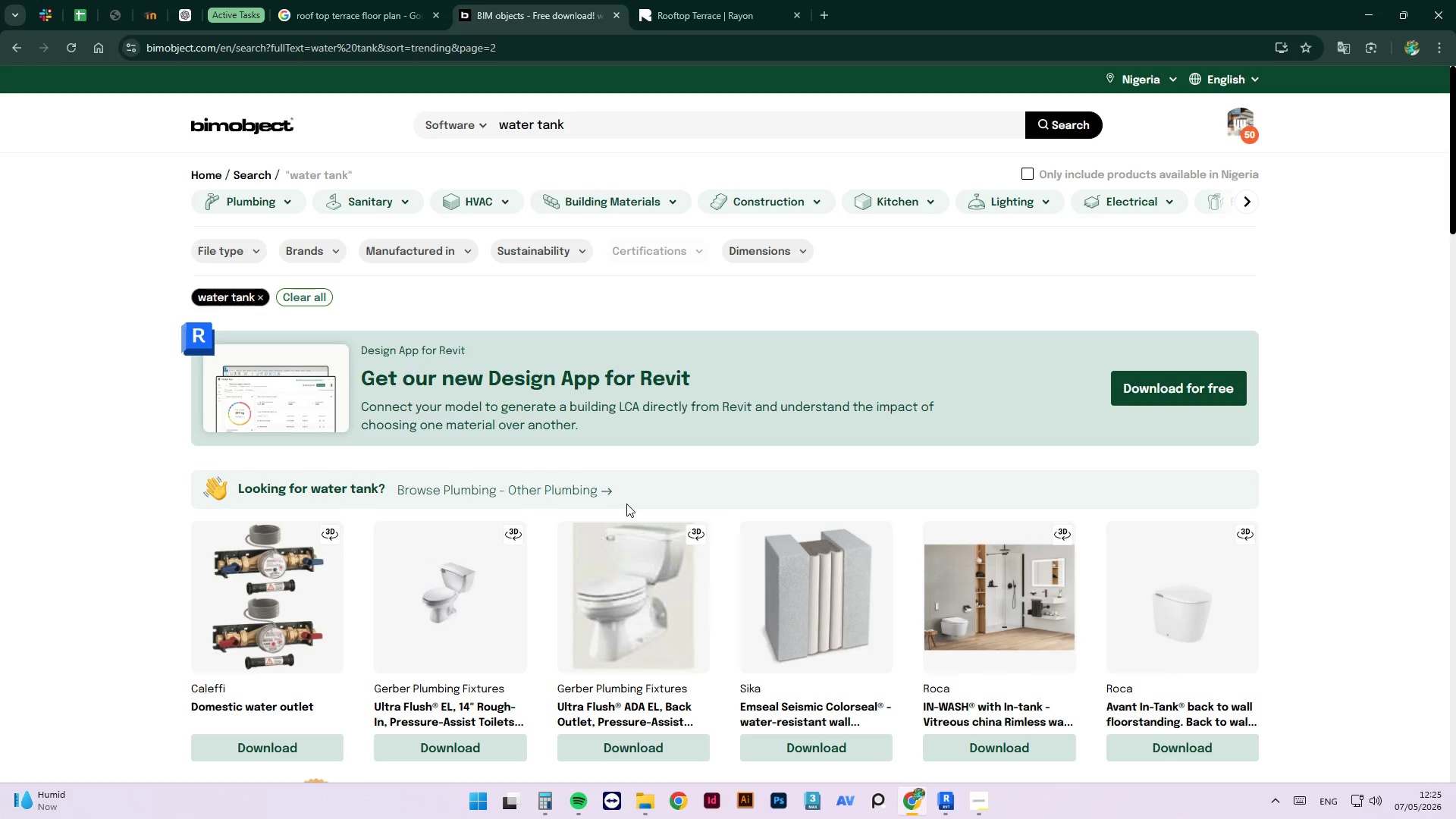 
scroll: coordinate [620, 509], scroll_direction: down, amount: 5.0
 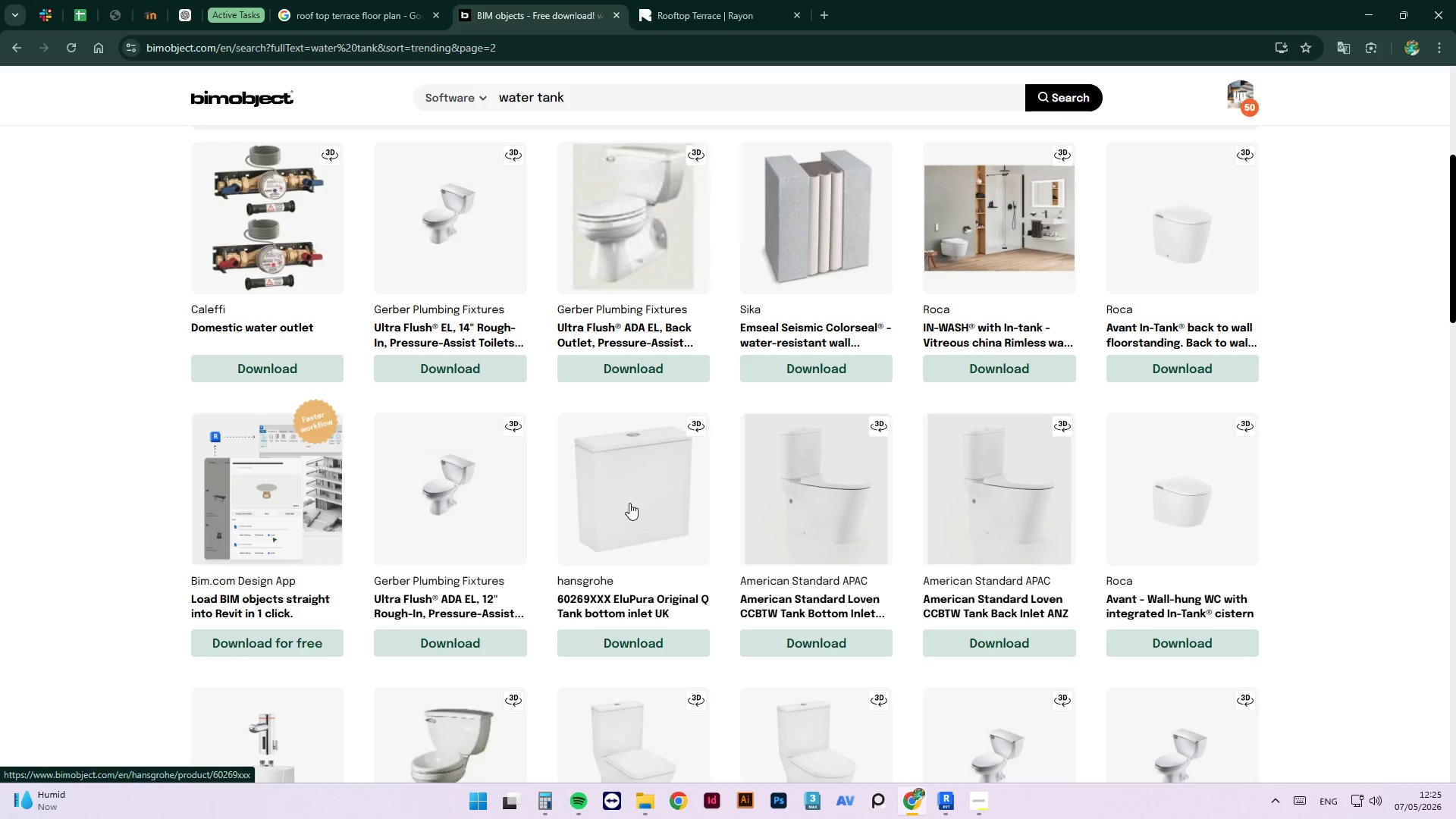 
wait(6.07)
 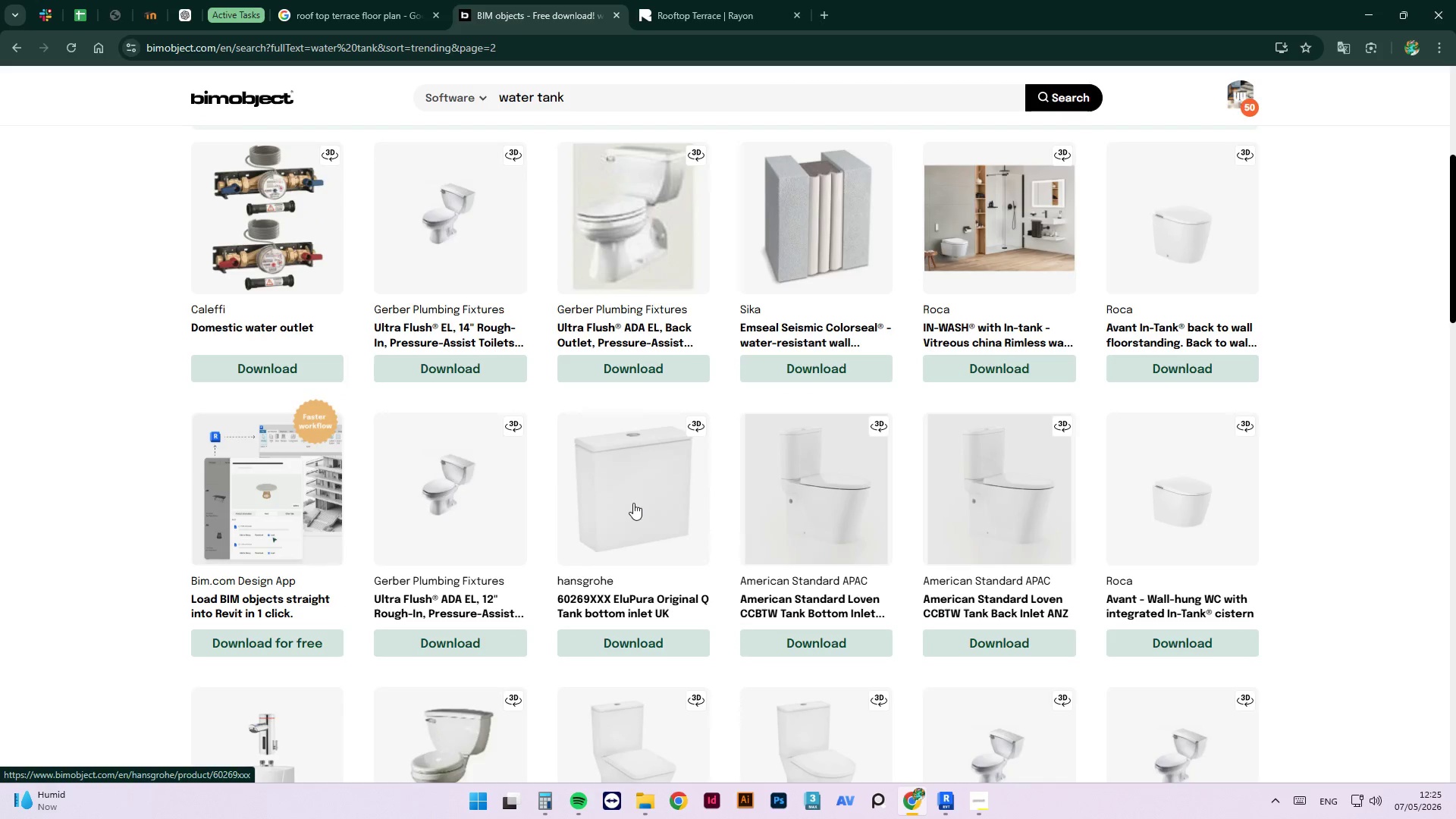 
scroll: coordinate [629, 503], scroll_direction: down, amount: 5.0
 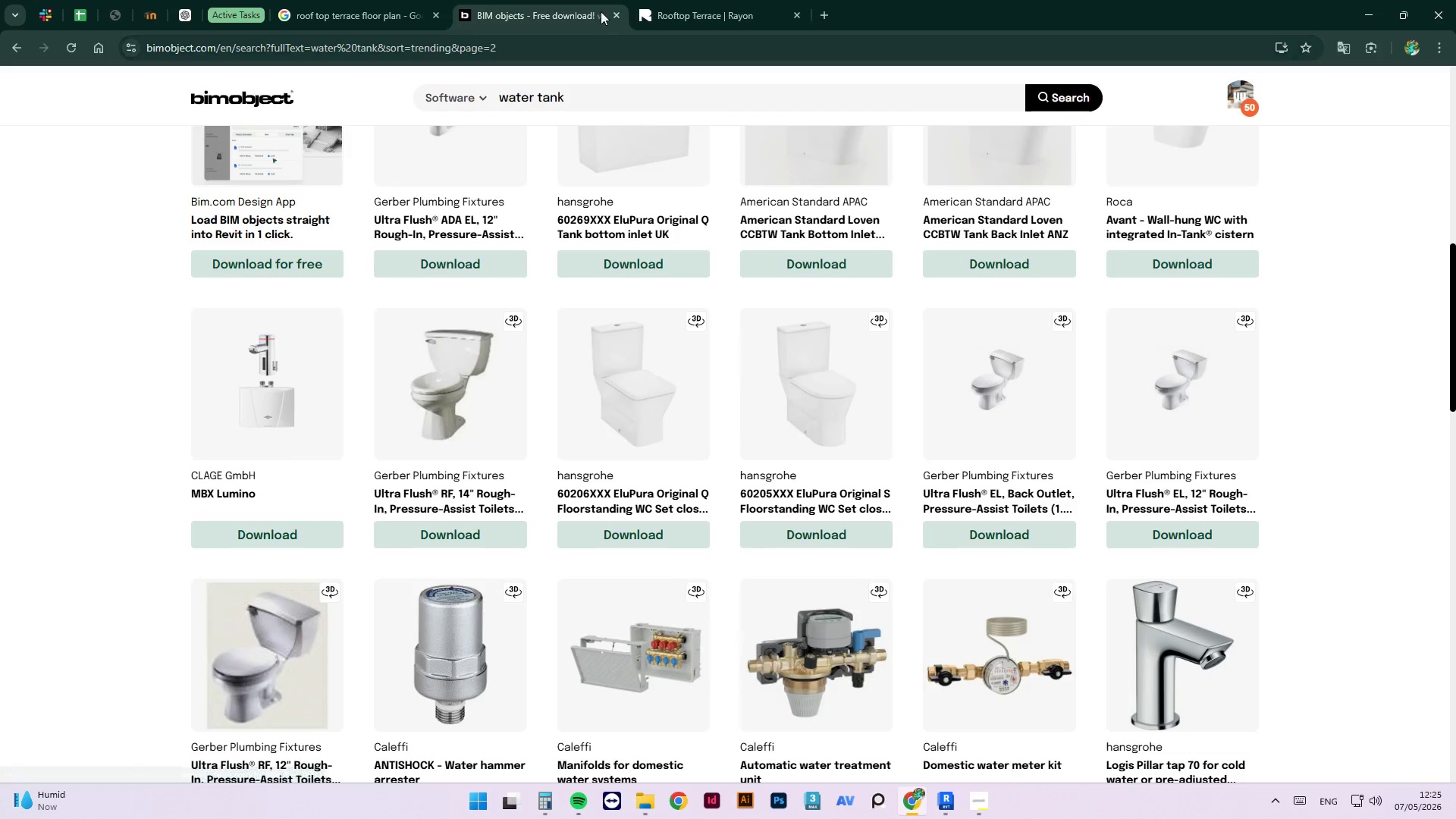 
scroll: coordinate [636, 209], scroll_direction: up, amount: 8.0
 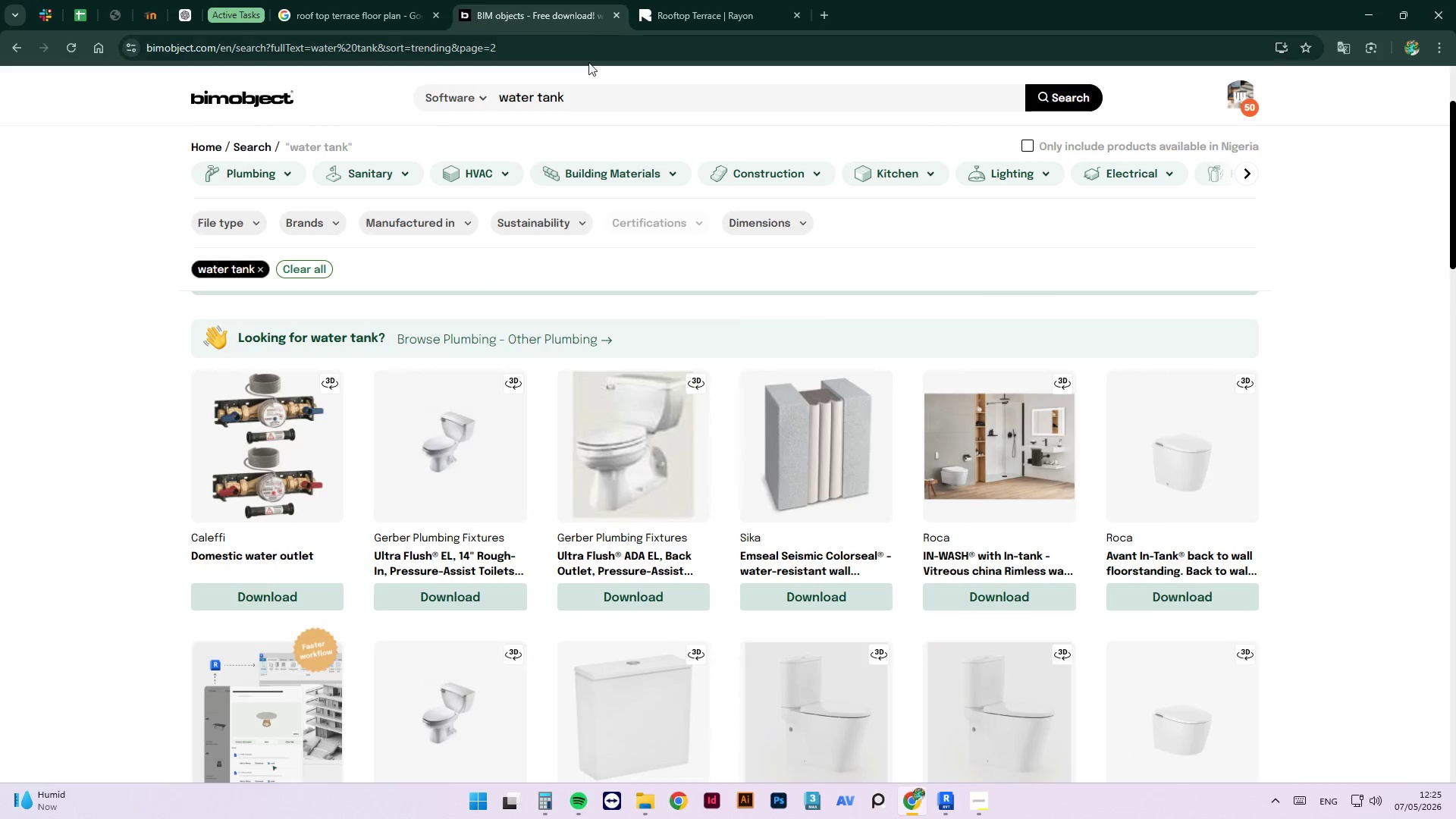 
left_click_drag(start_coordinate=[601, 110], to_coordinate=[409, 125])
 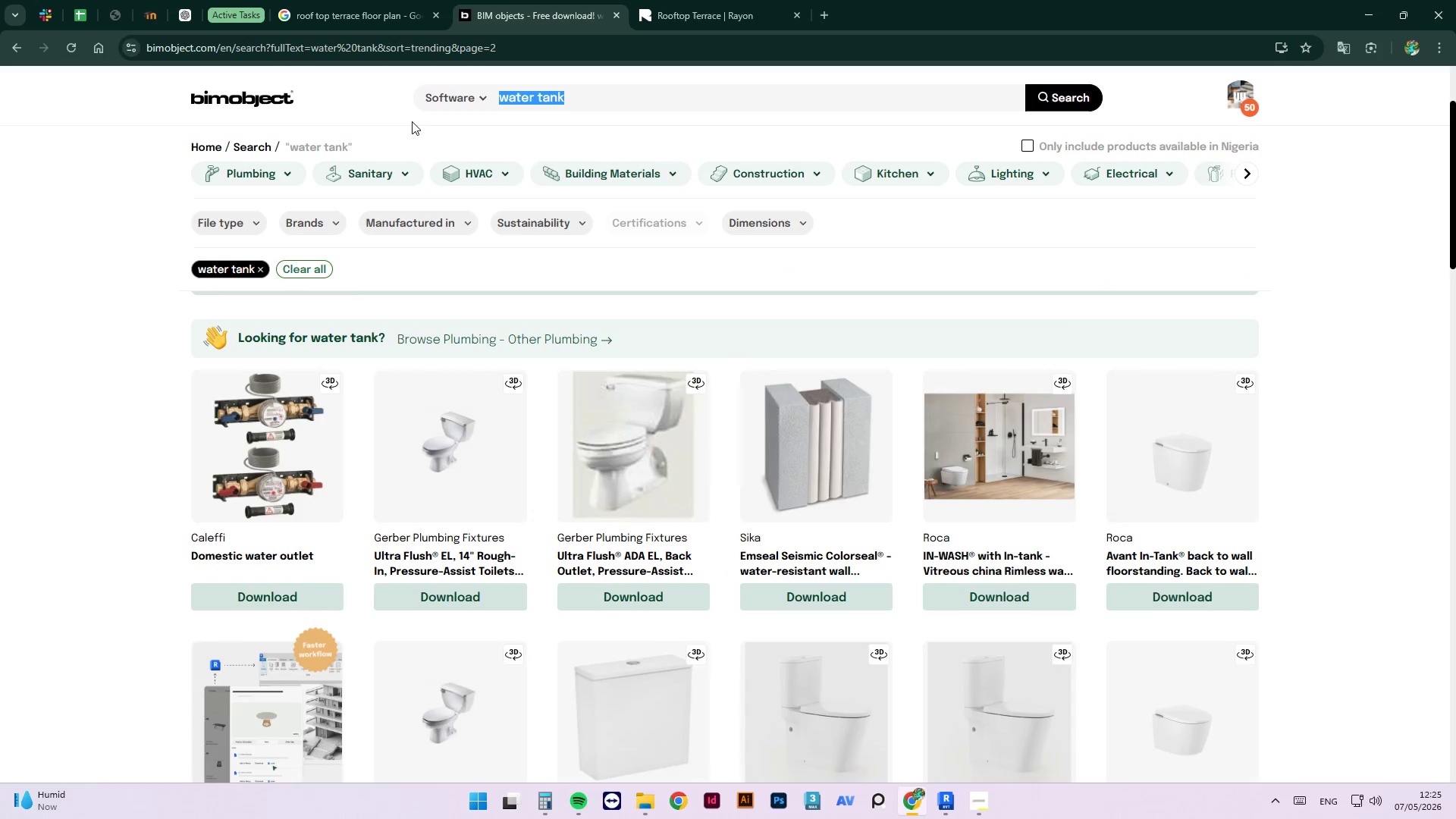 
type(pergola)
 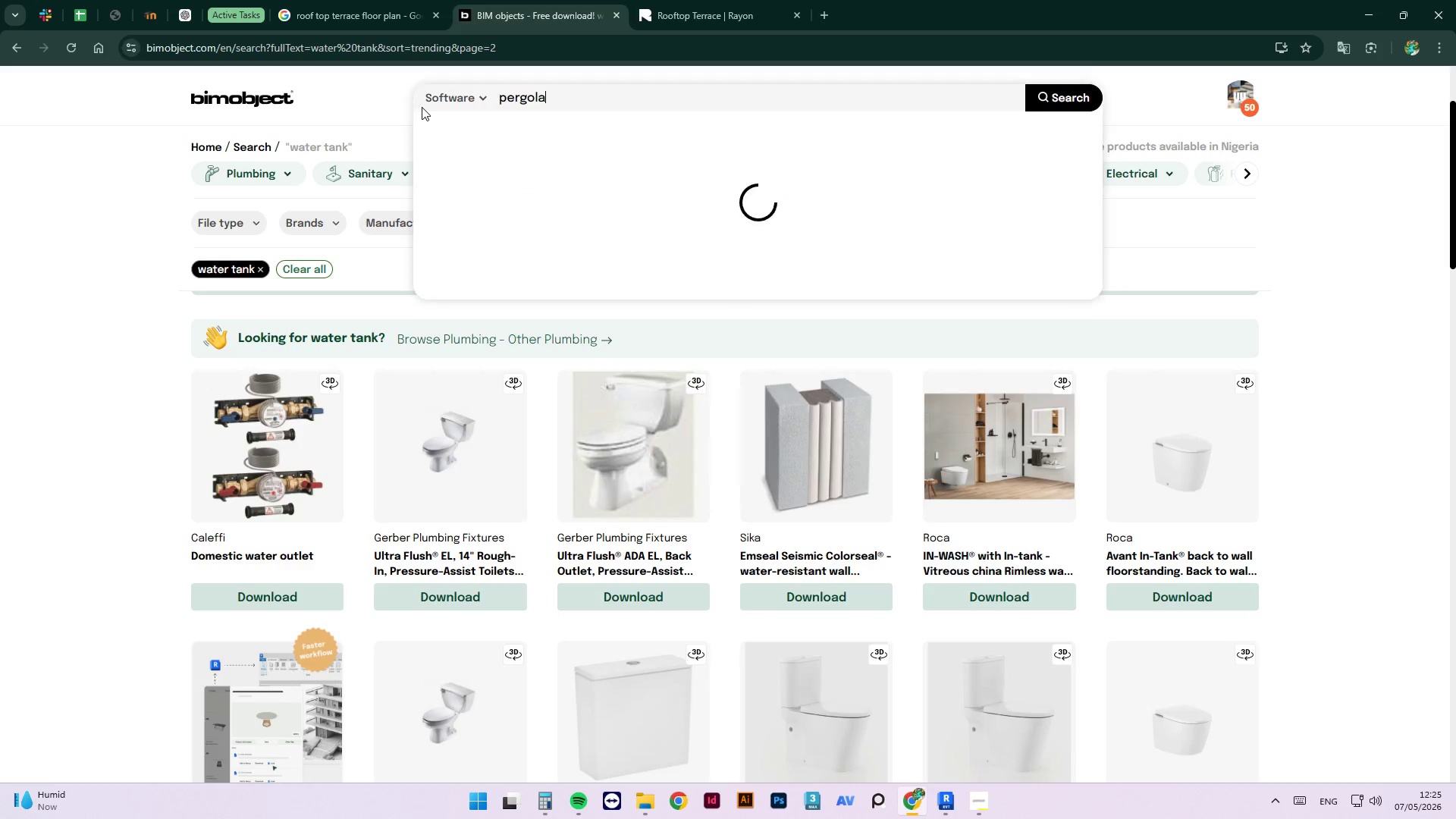 
key(Enter)
 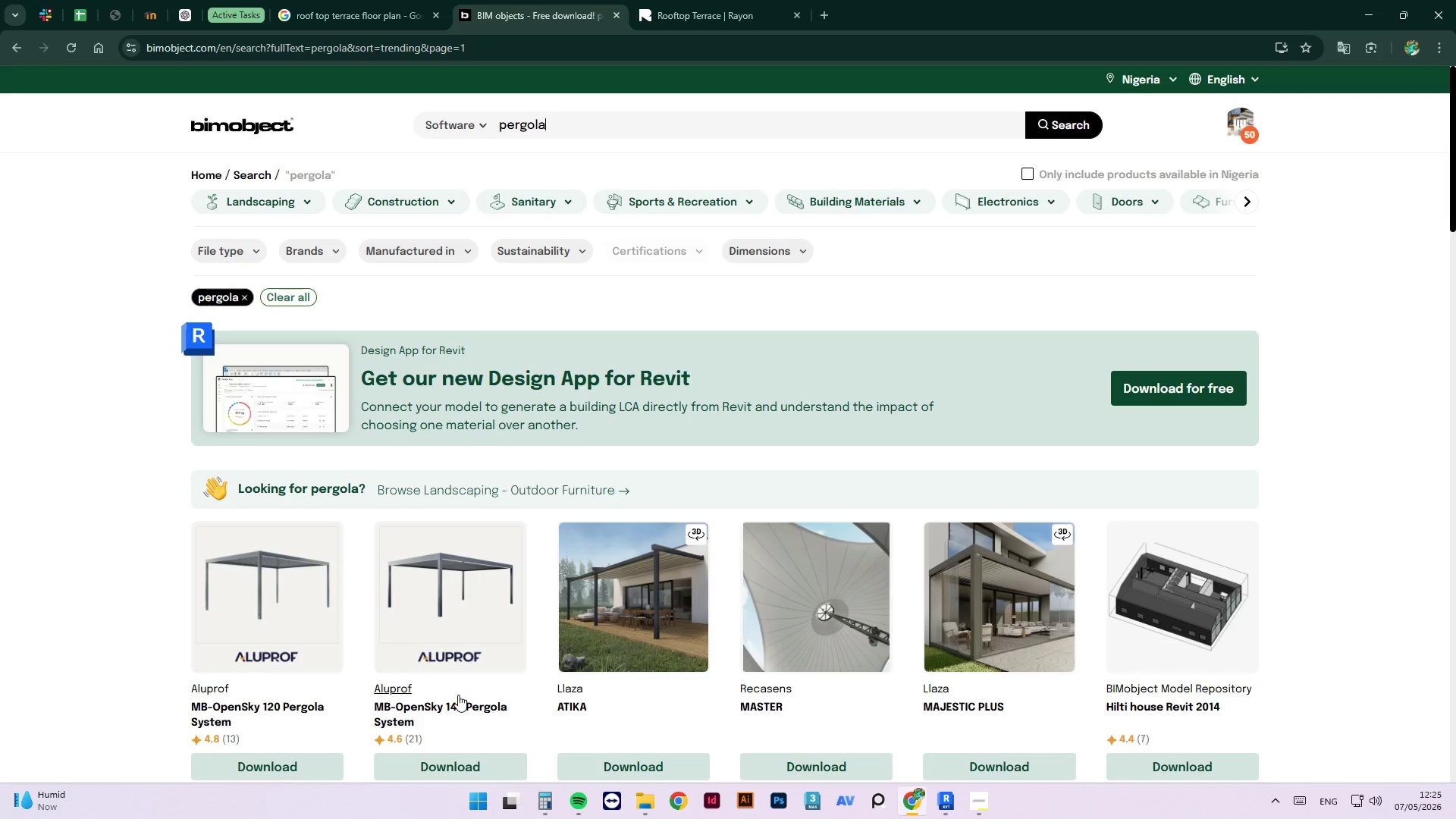 
scroll: coordinate [658, 690], scroll_direction: down, amount: 4.0
 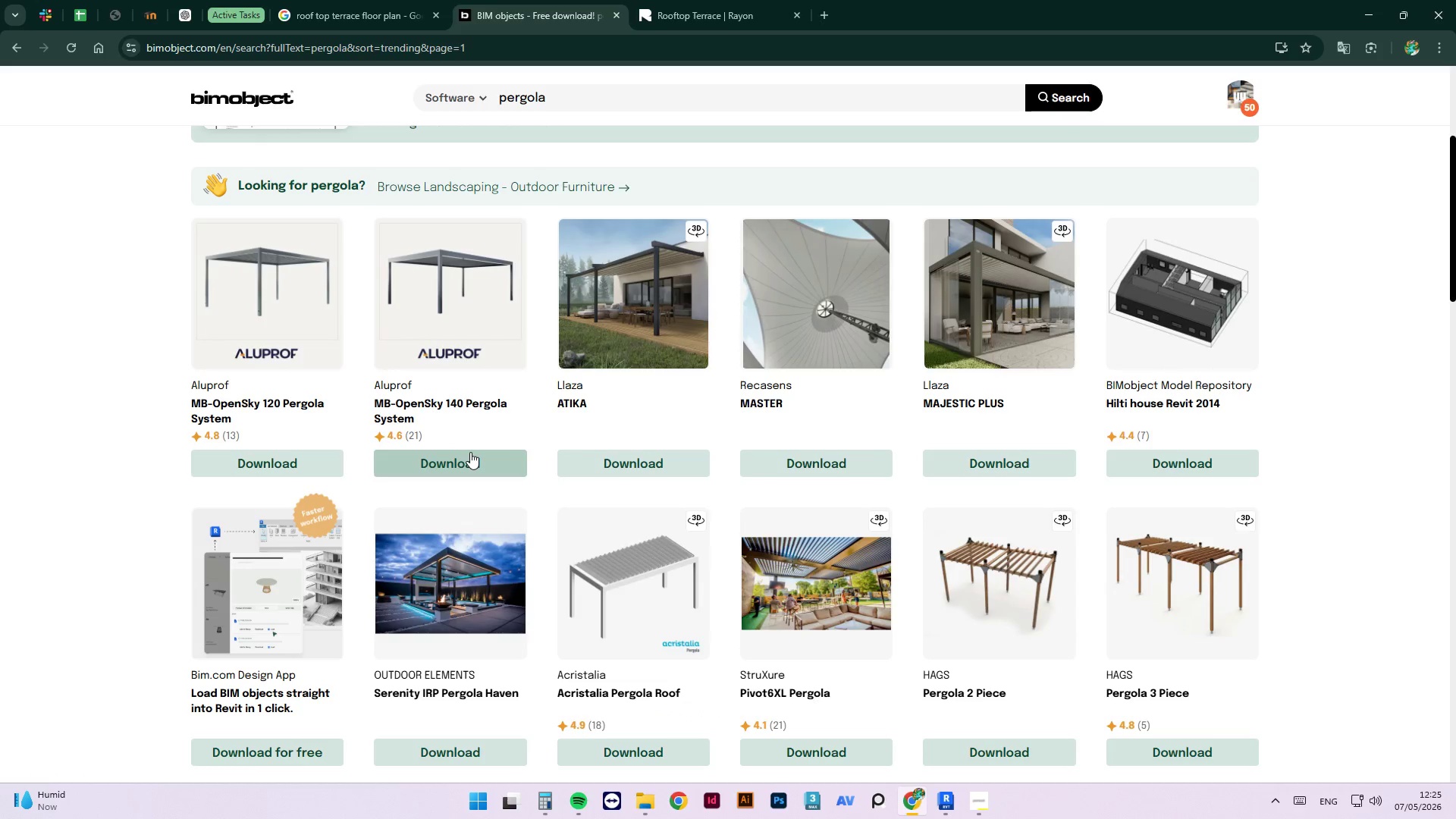 
wait(6.95)
 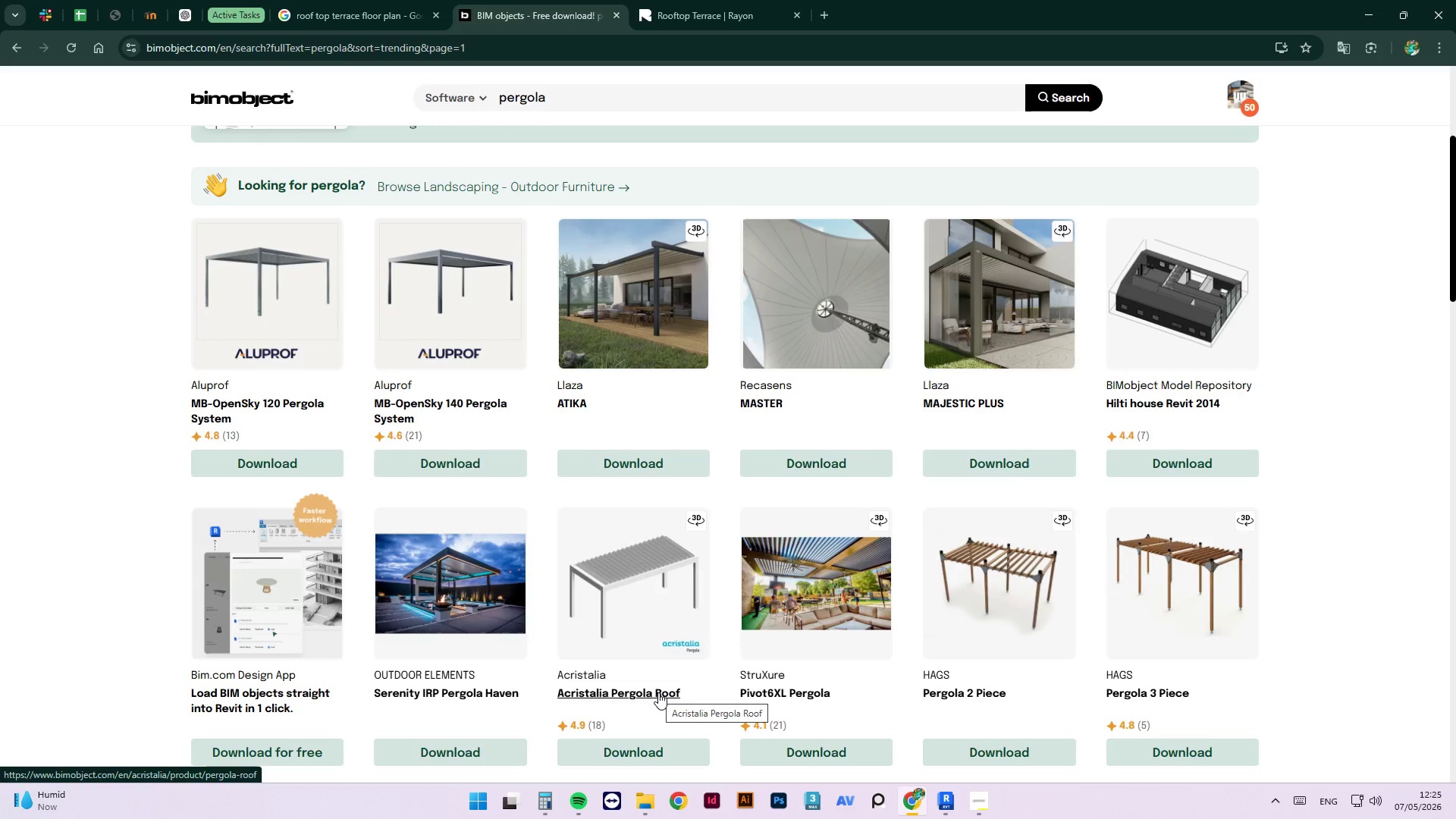 
left_click([598, 462])
 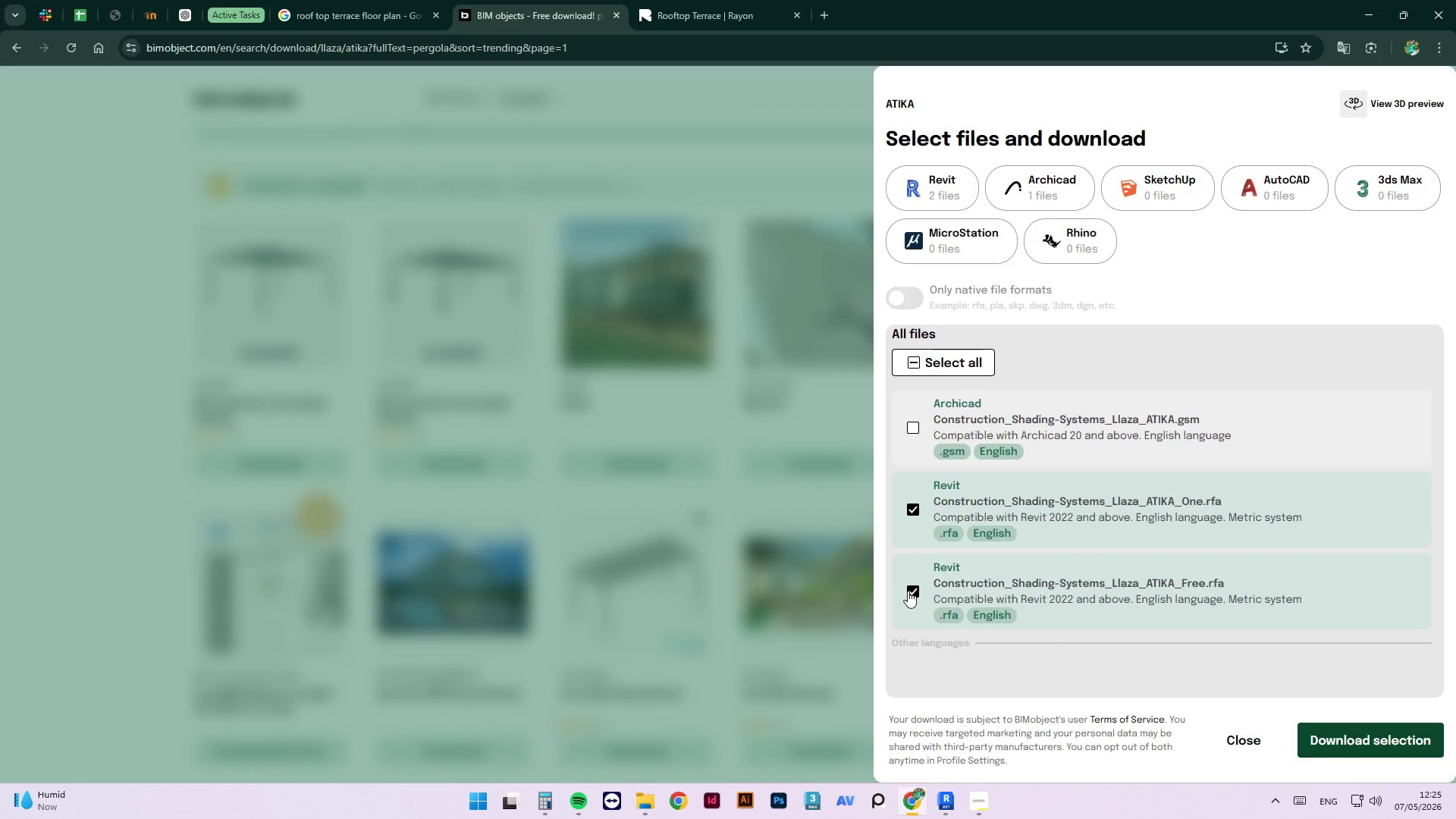 
wait(7.56)
 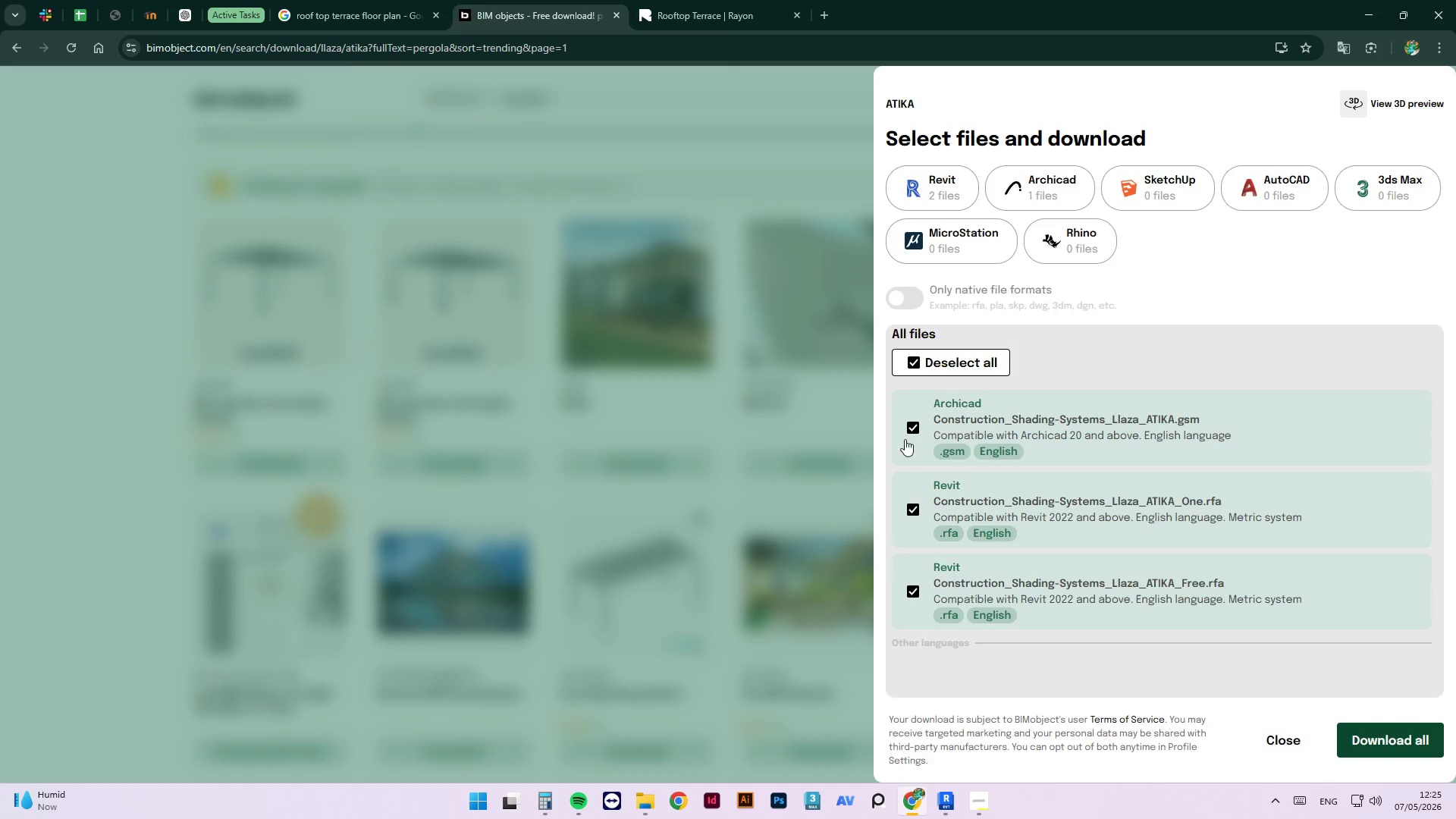 
left_click([915, 510])
 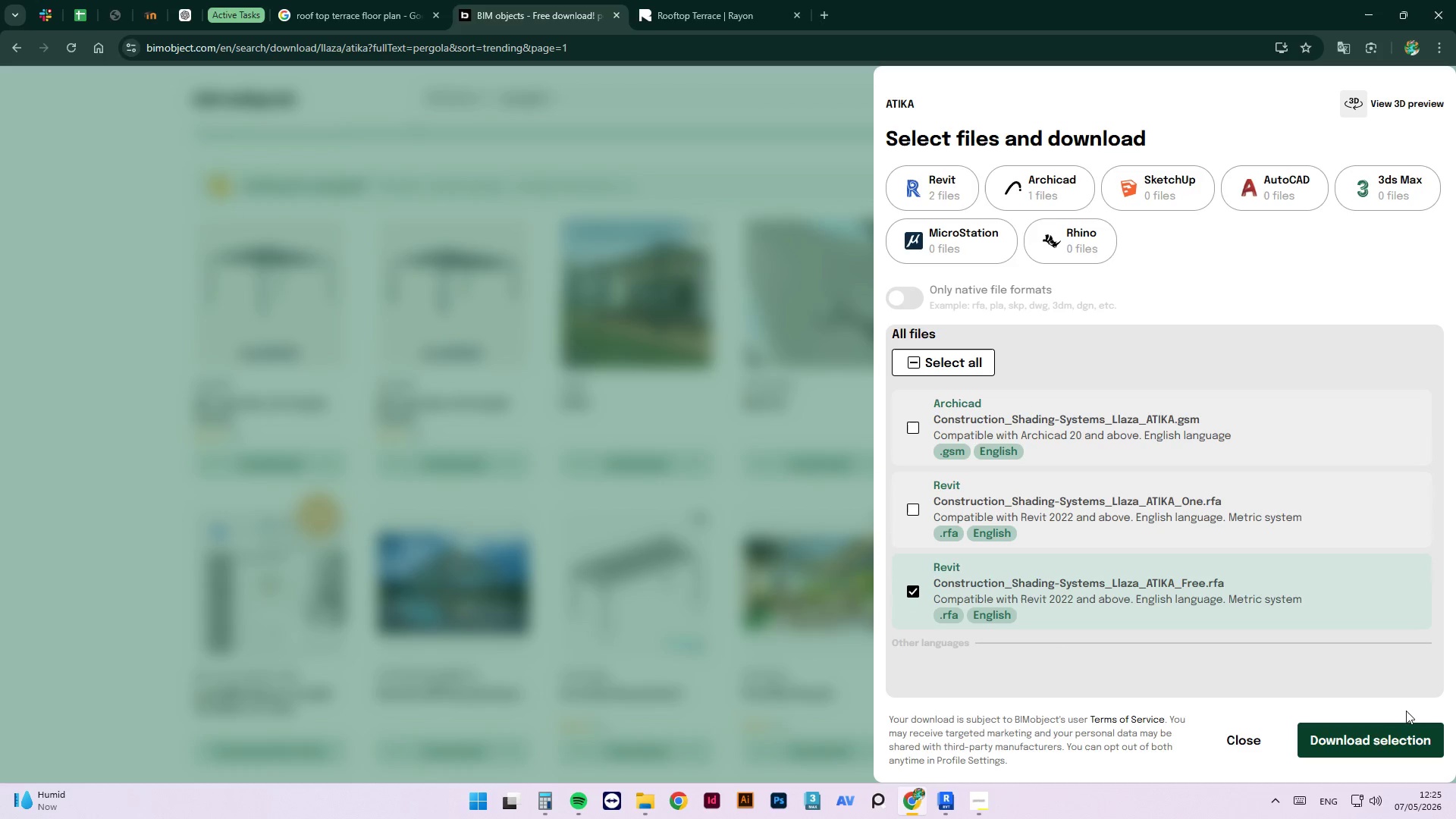 
left_click([1379, 728])
 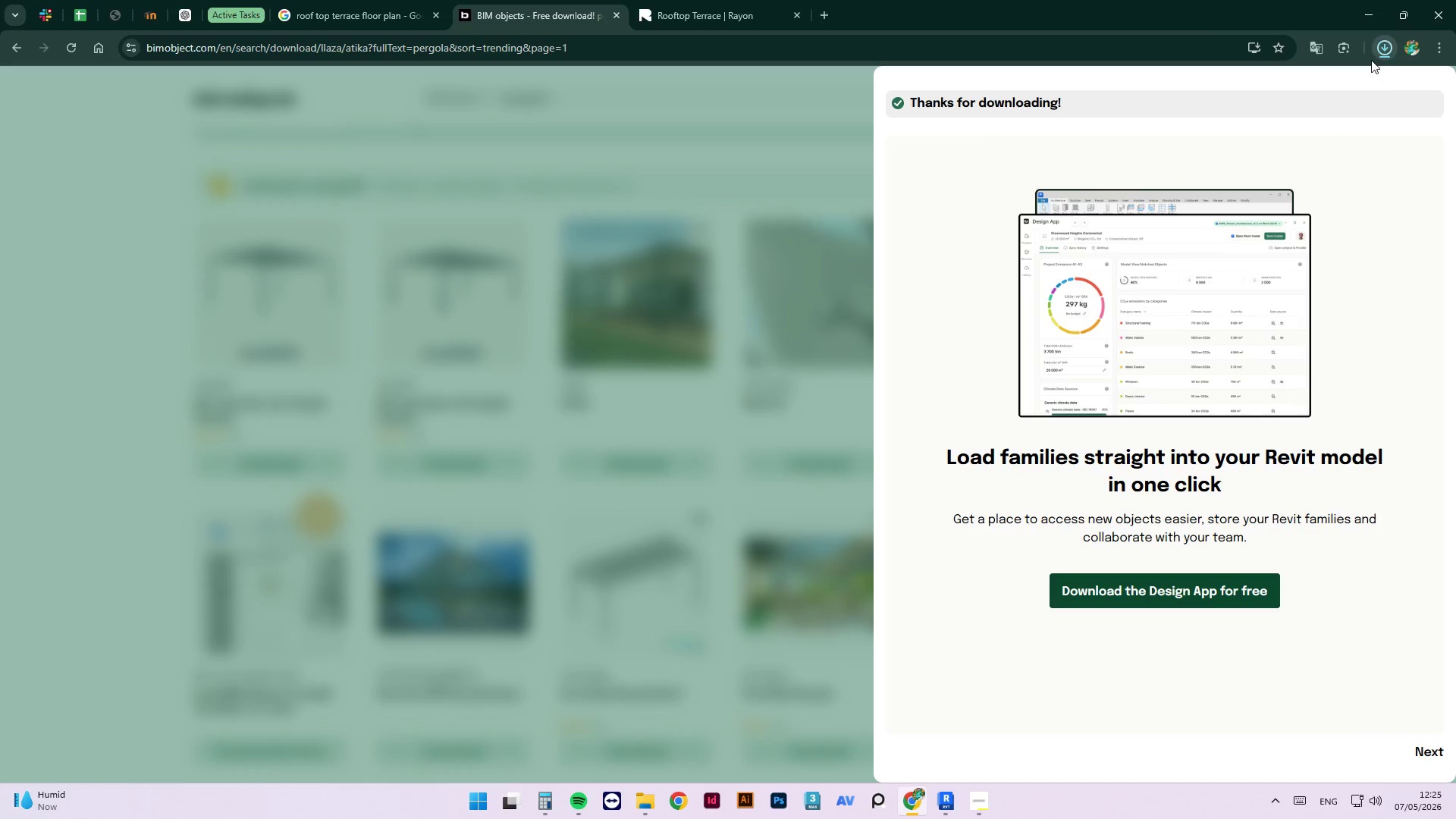 
left_click_drag(start_coordinate=[1282, 89], to_coordinate=[993, 515])
 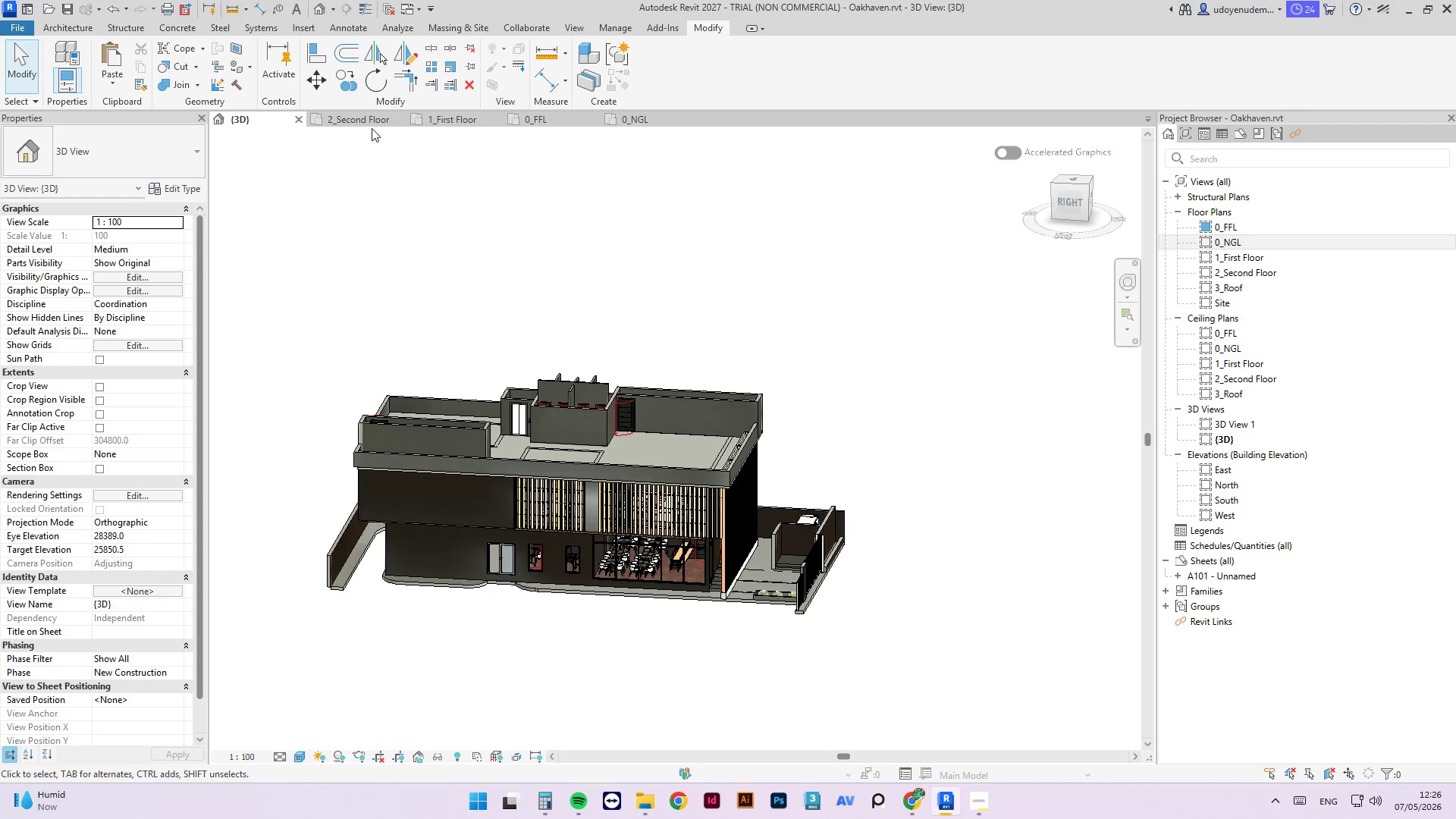 
key(Escape)
 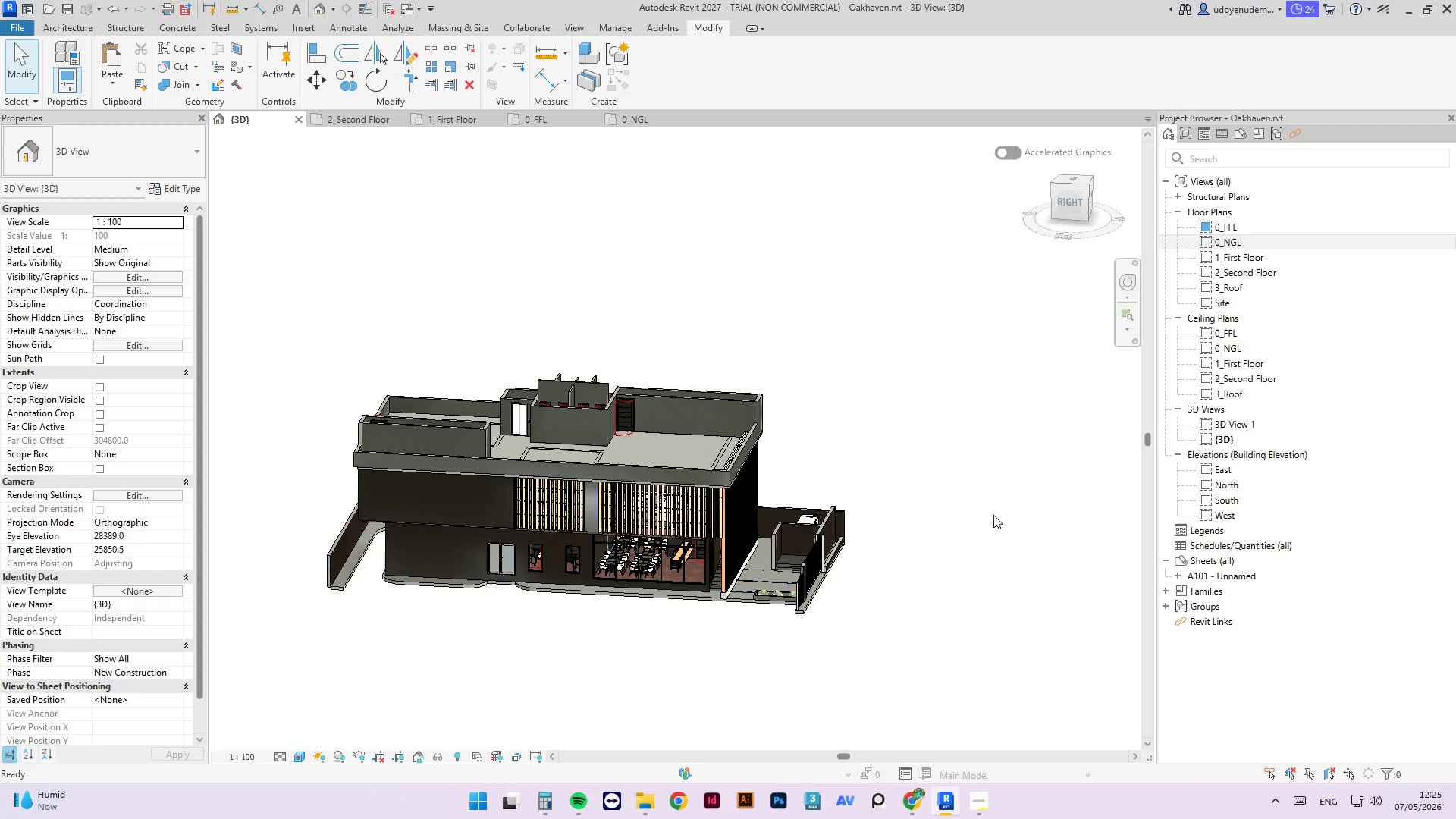 
key(Escape)
 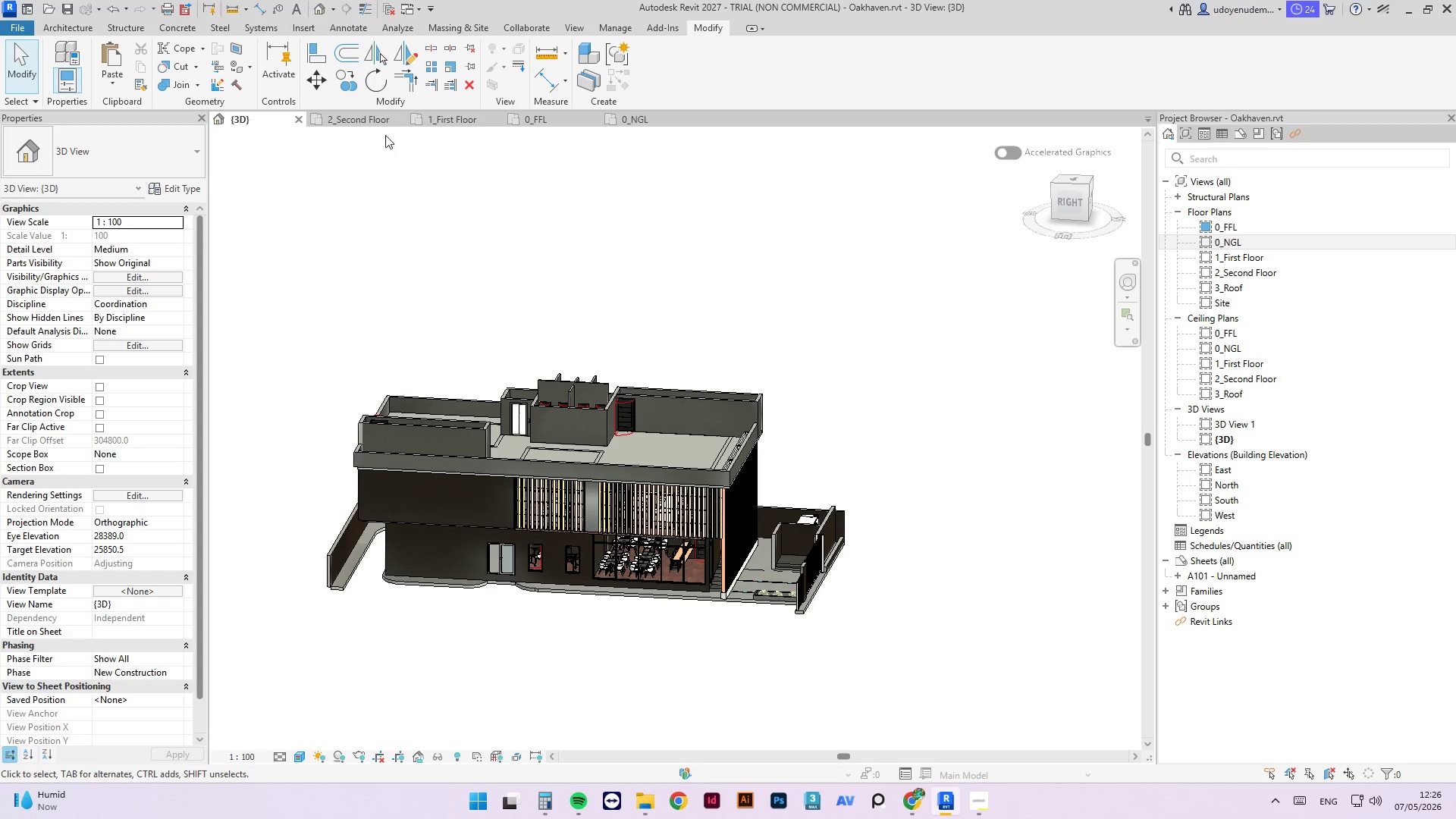 
left_click([366, 126])
 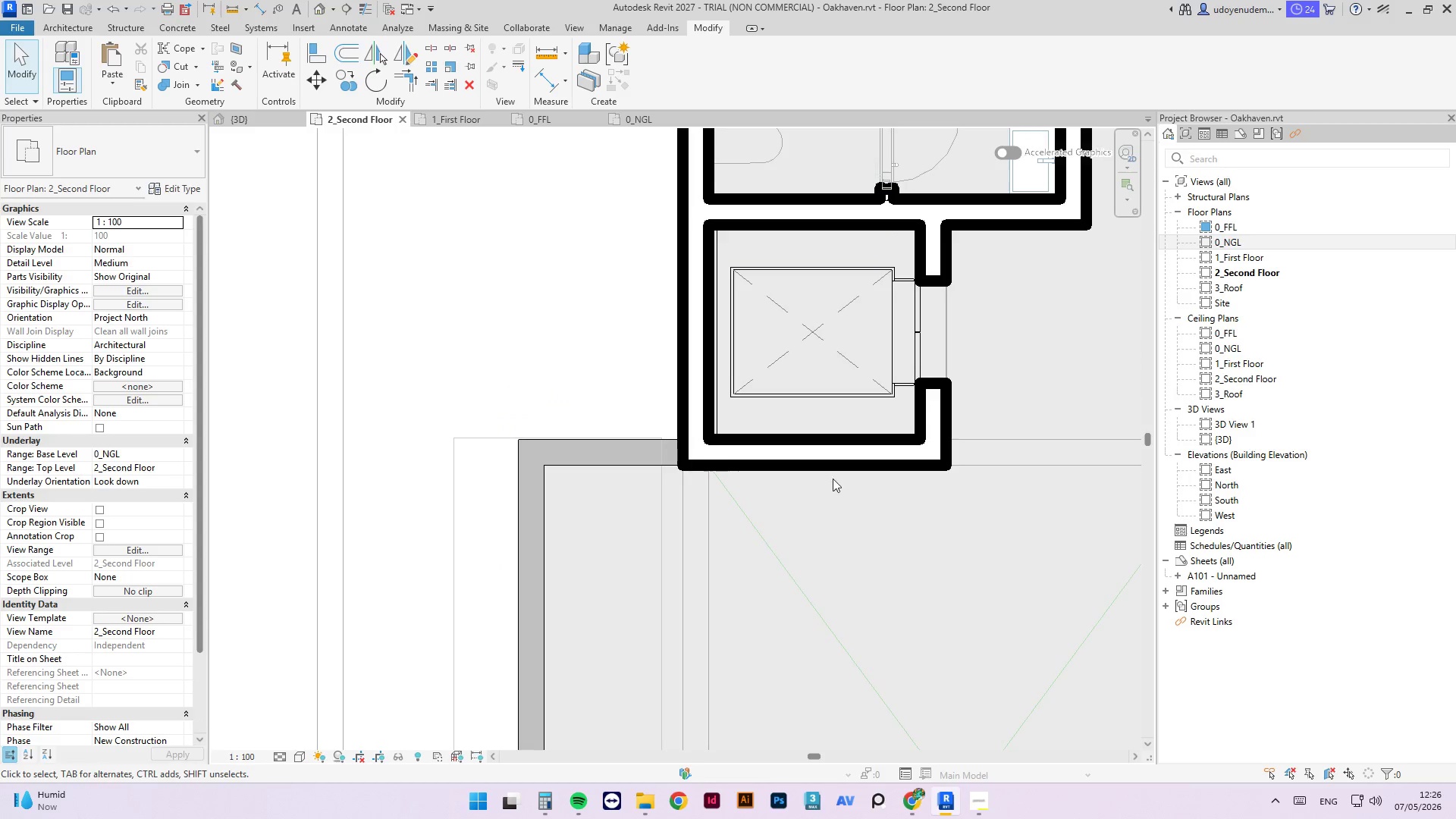 
scroll: coordinate [730, 578], scroll_direction: down, amount: 10.0
 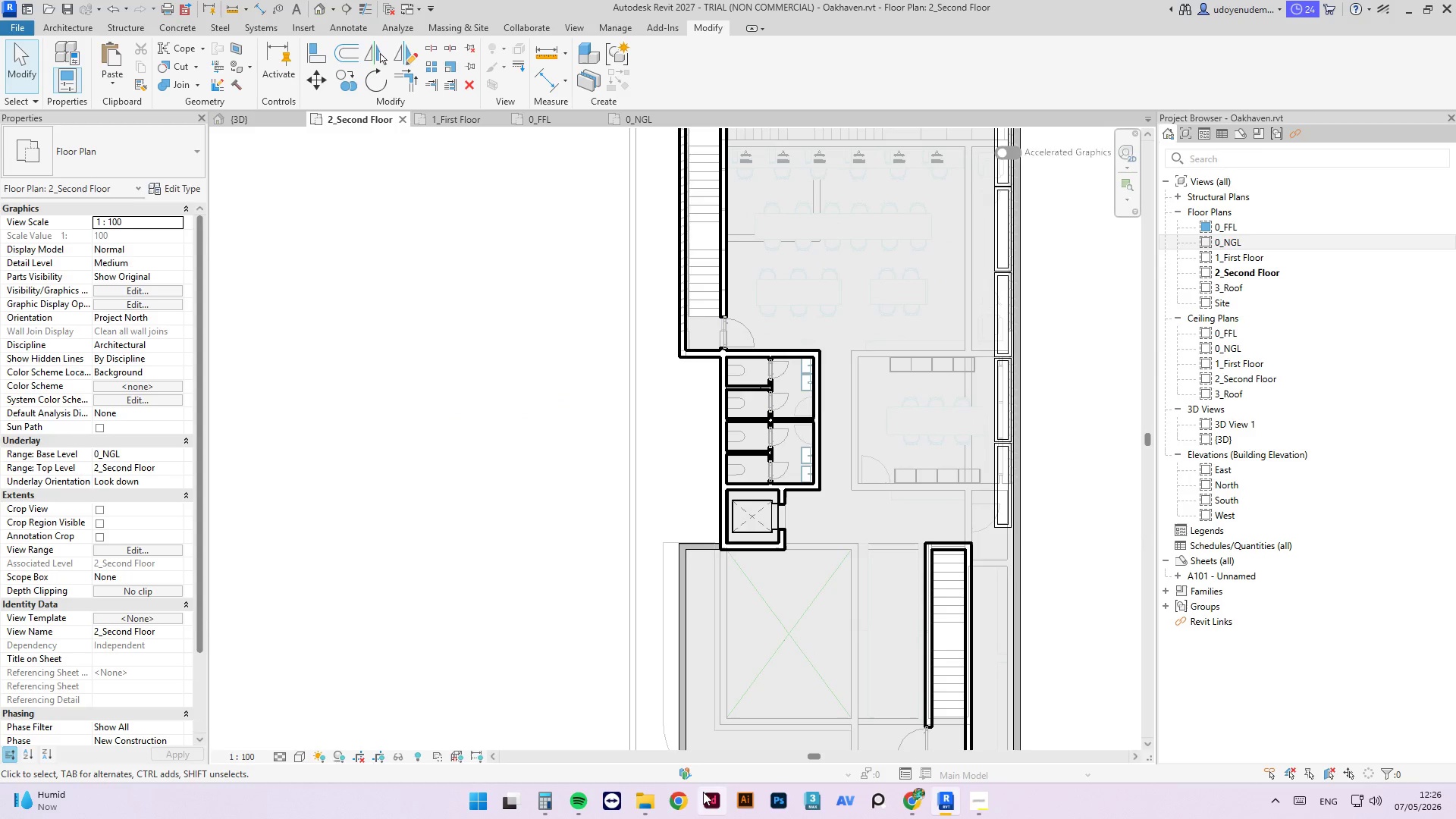 
left_click([639, 799])
 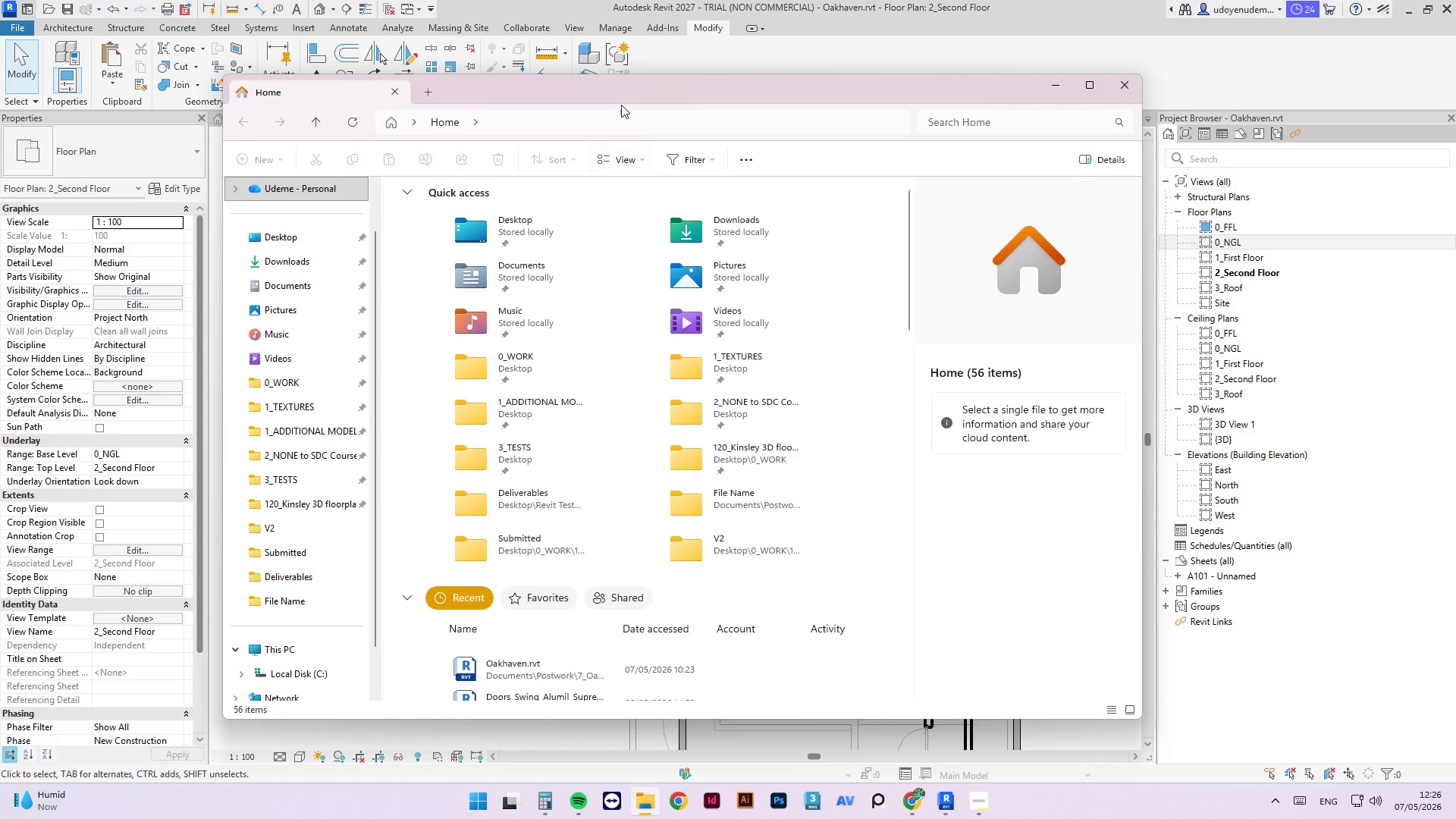 
left_click_drag(start_coordinate=[611, 94], to_coordinate=[1185, 318])
 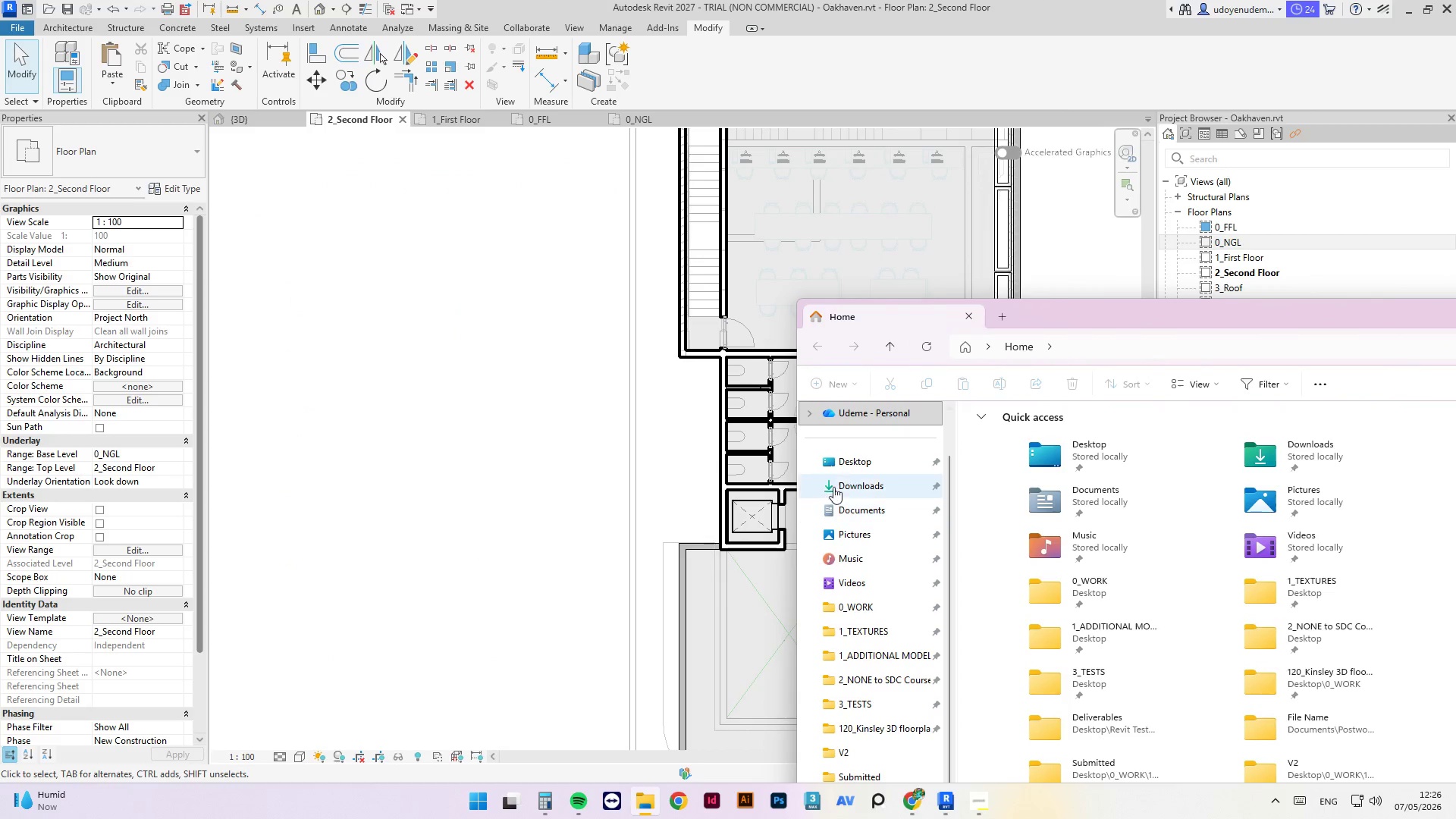 
left_click([855, 482])
 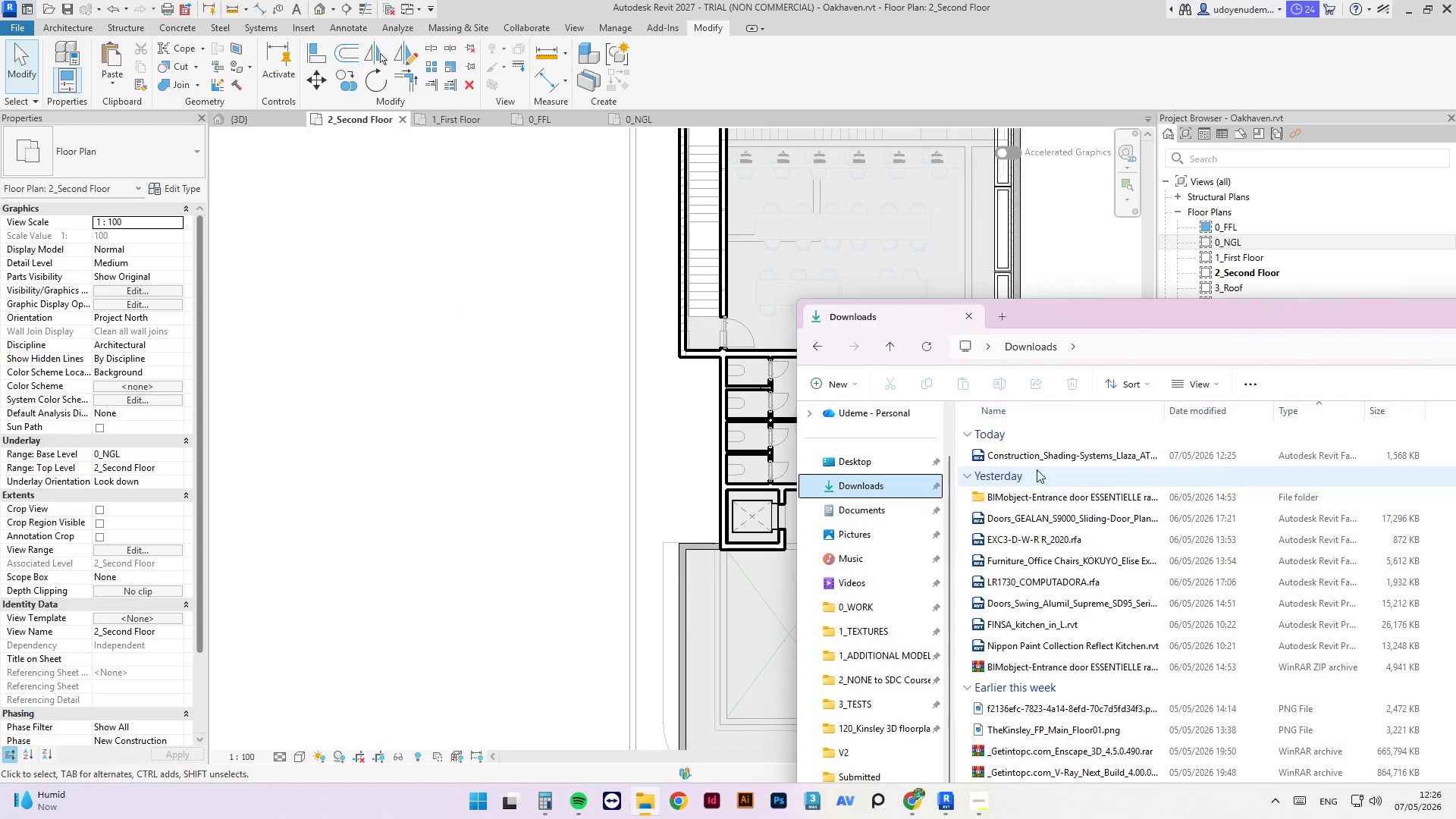 
left_click_drag(start_coordinate=[1012, 455], to_coordinate=[747, 202])
 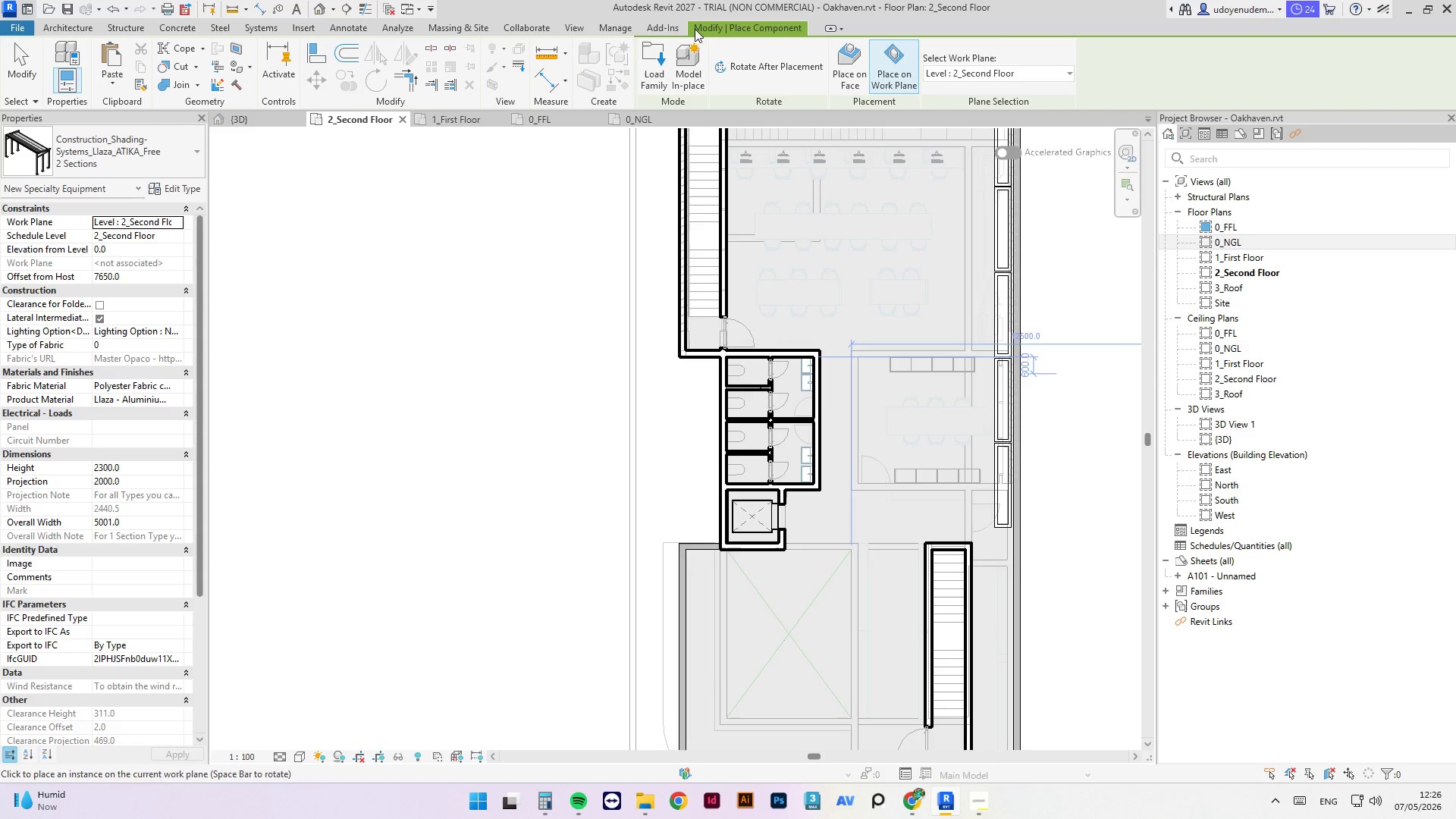 
wait(33.31)
 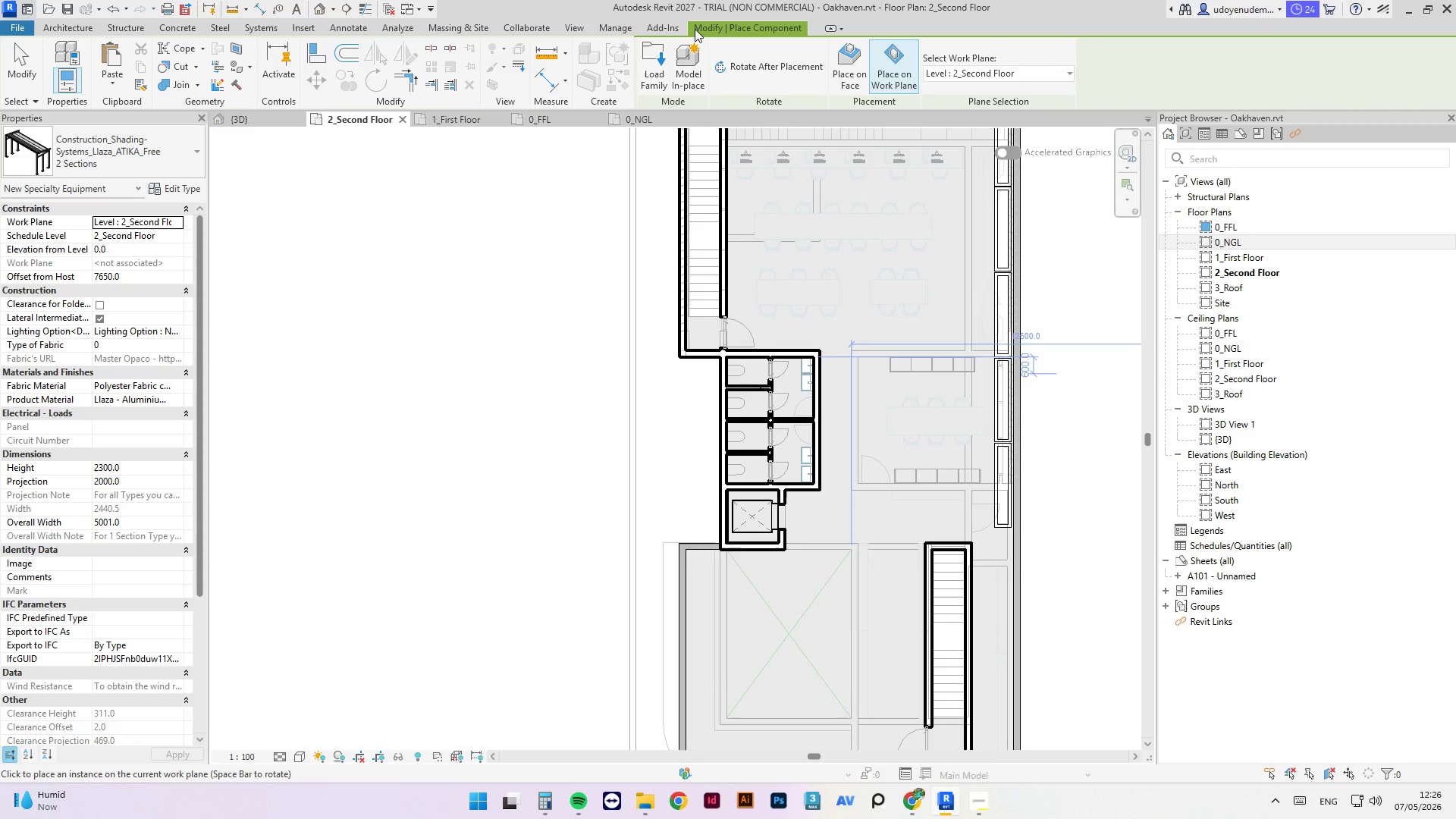 
scroll: coordinate [758, 360], scroll_direction: up, amount: 10.0
 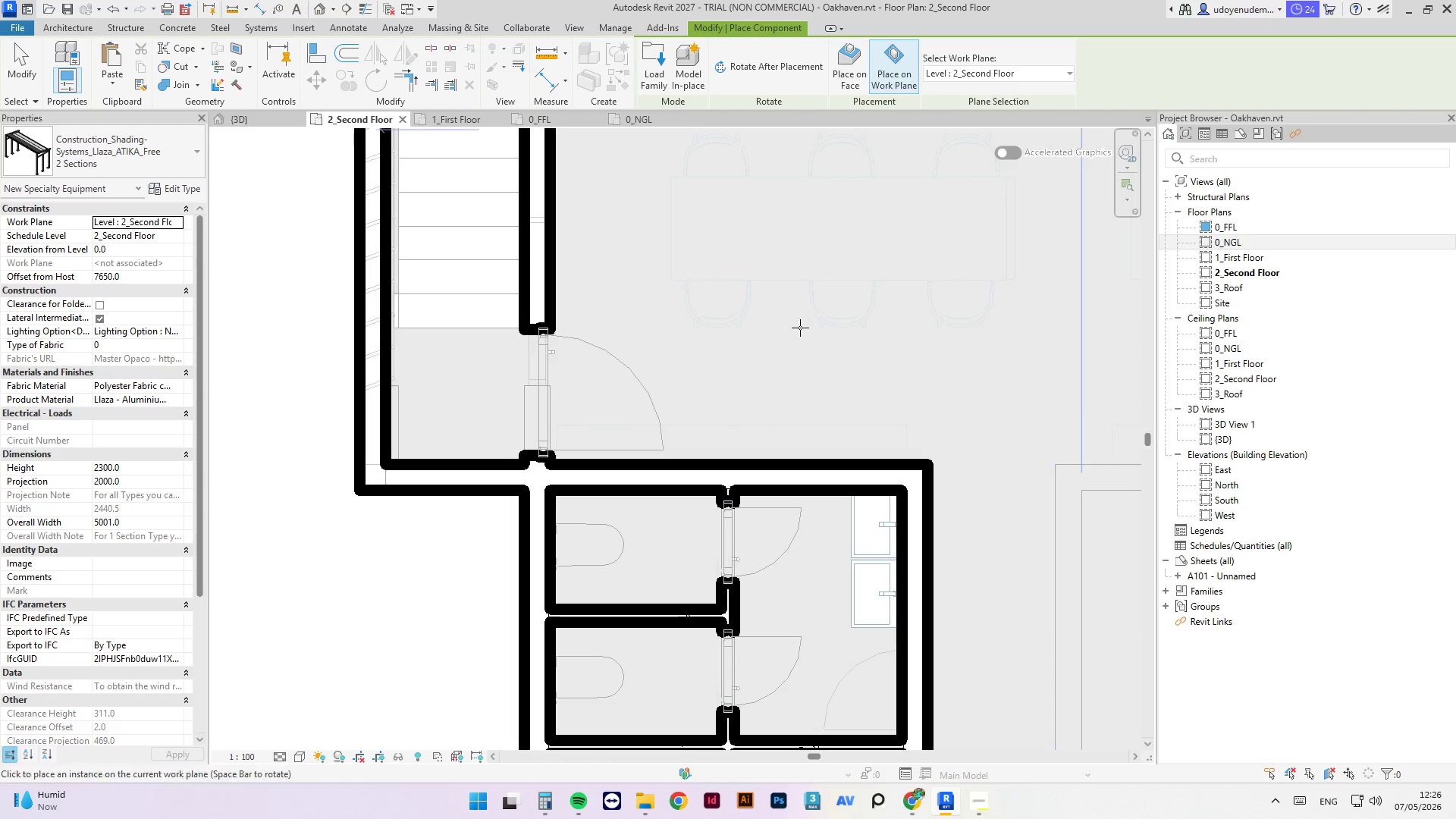 
mouse_move([861, 79])
 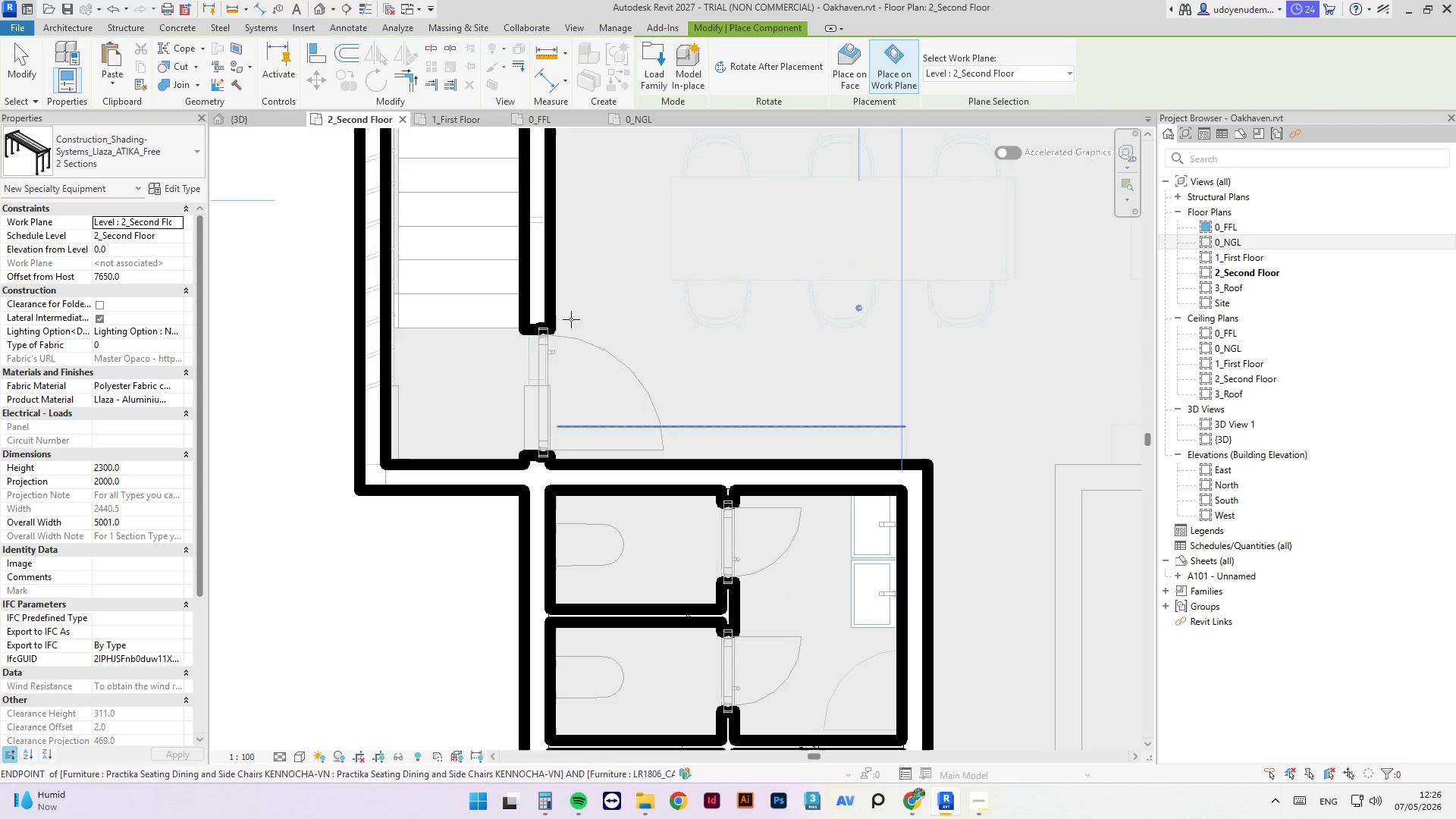 
left_click([555, 327])
 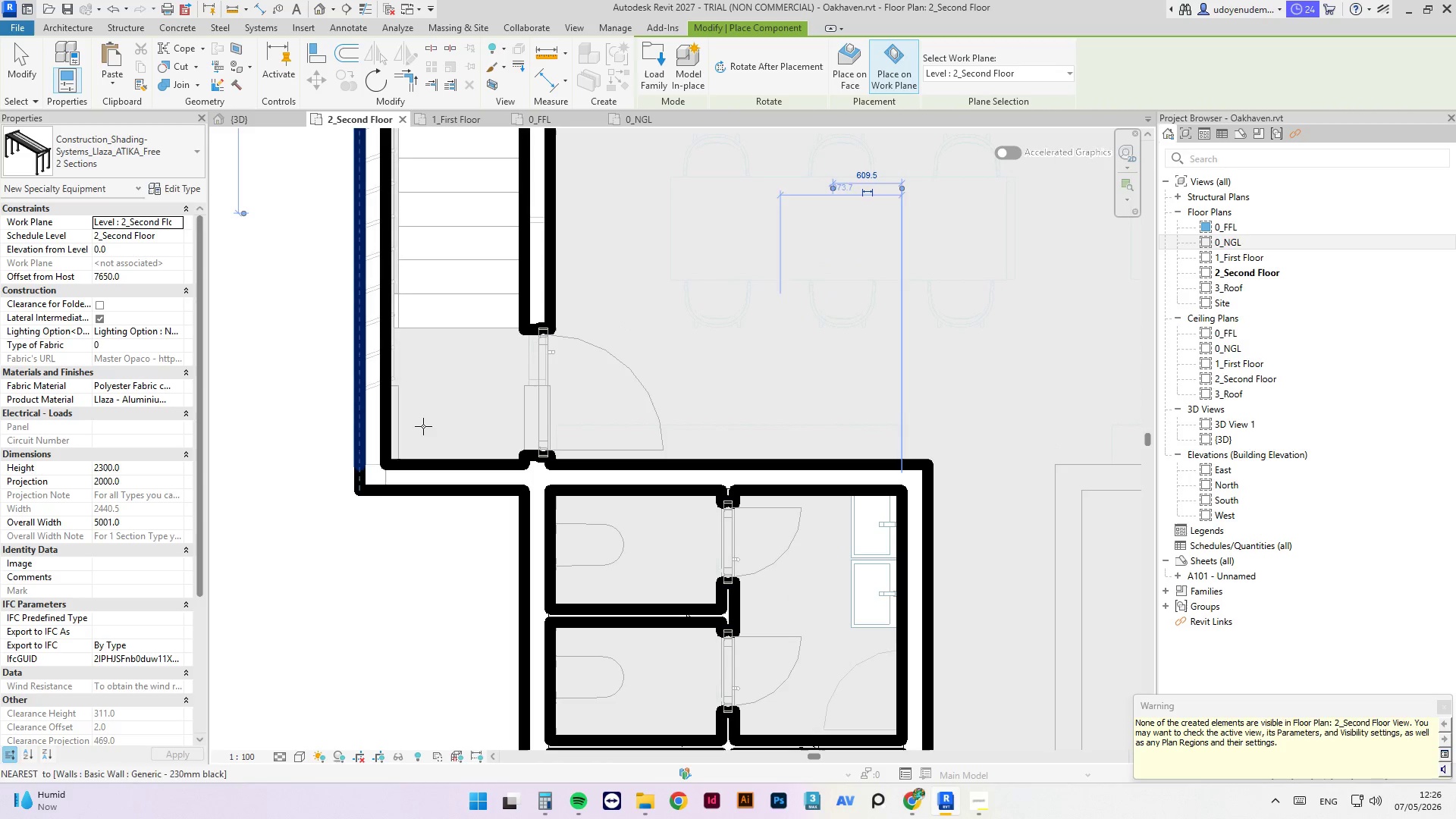 
scroll: coordinate [516, 479], scroll_direction: down, amount: 10.0
 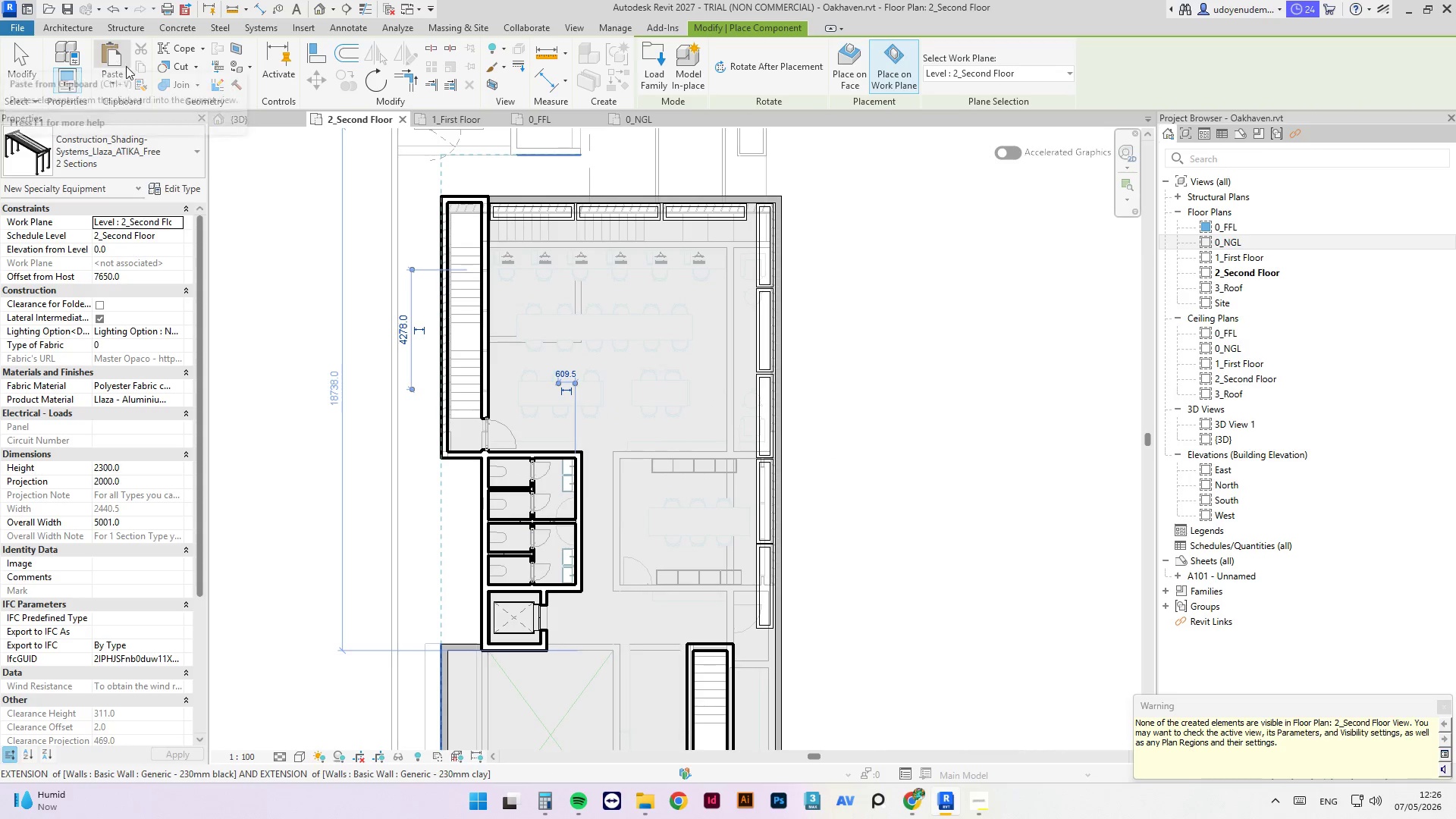 
left_click([243, 120])
 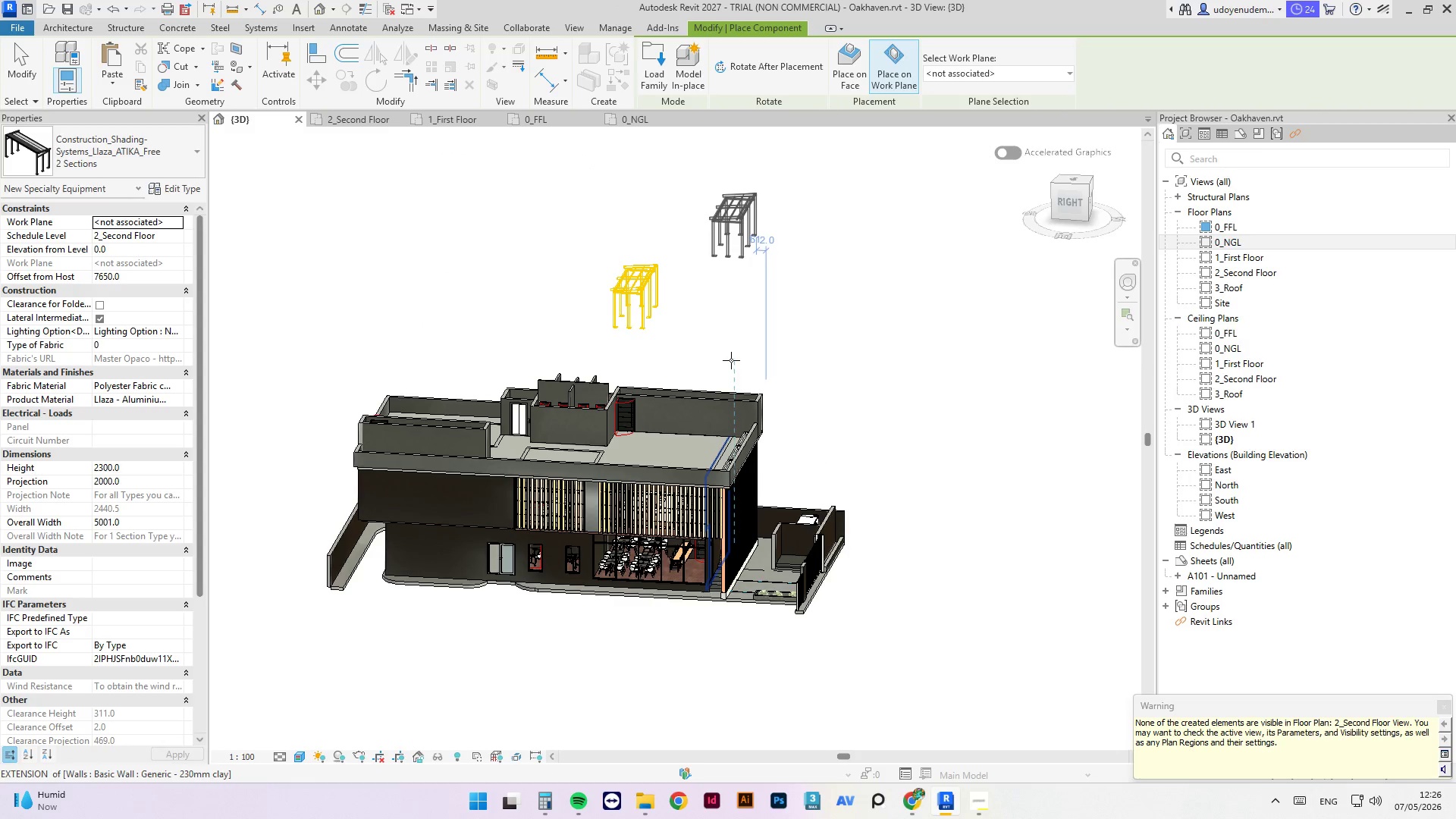 
key(Escape)
 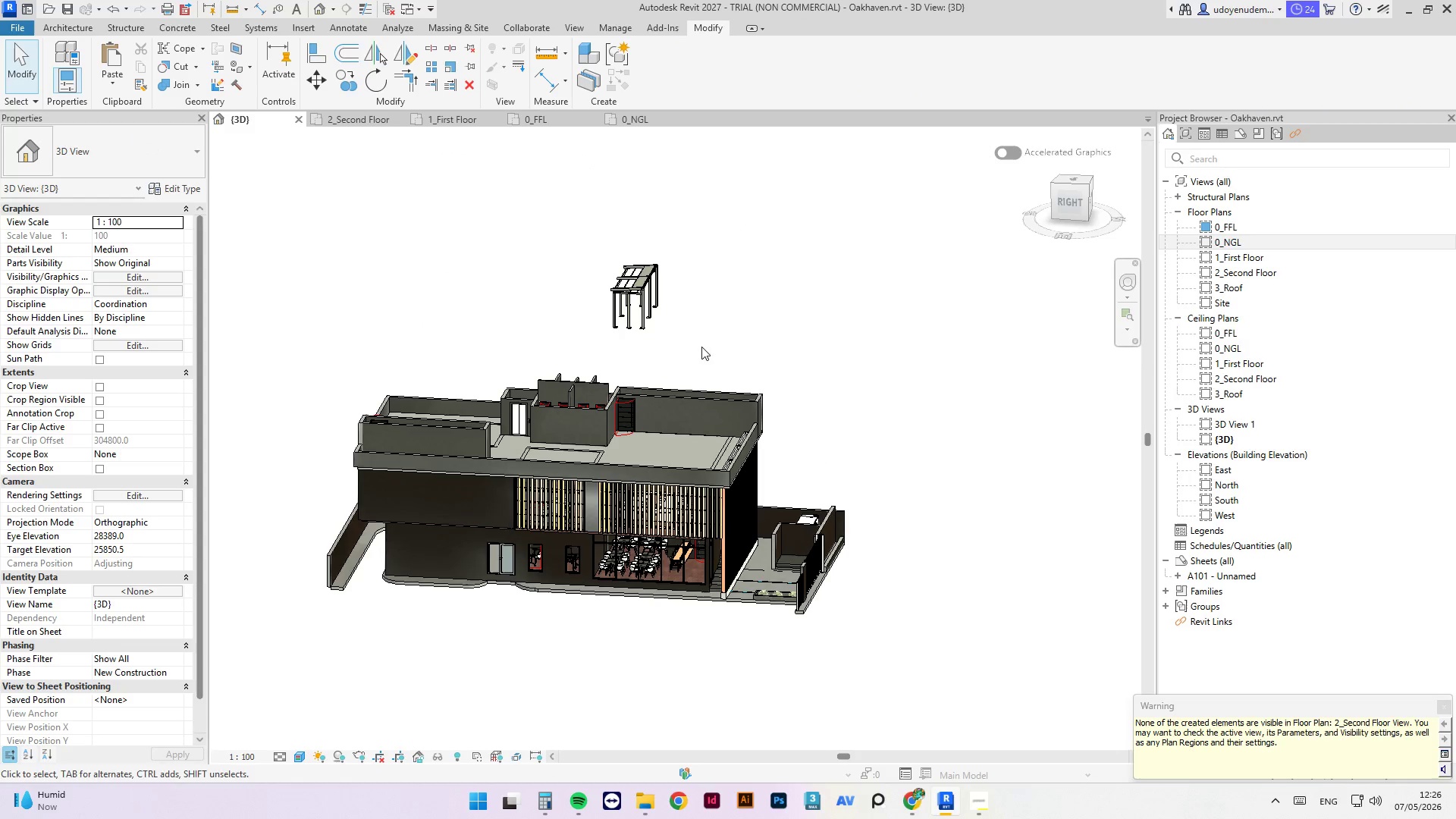 
key(Escape)
 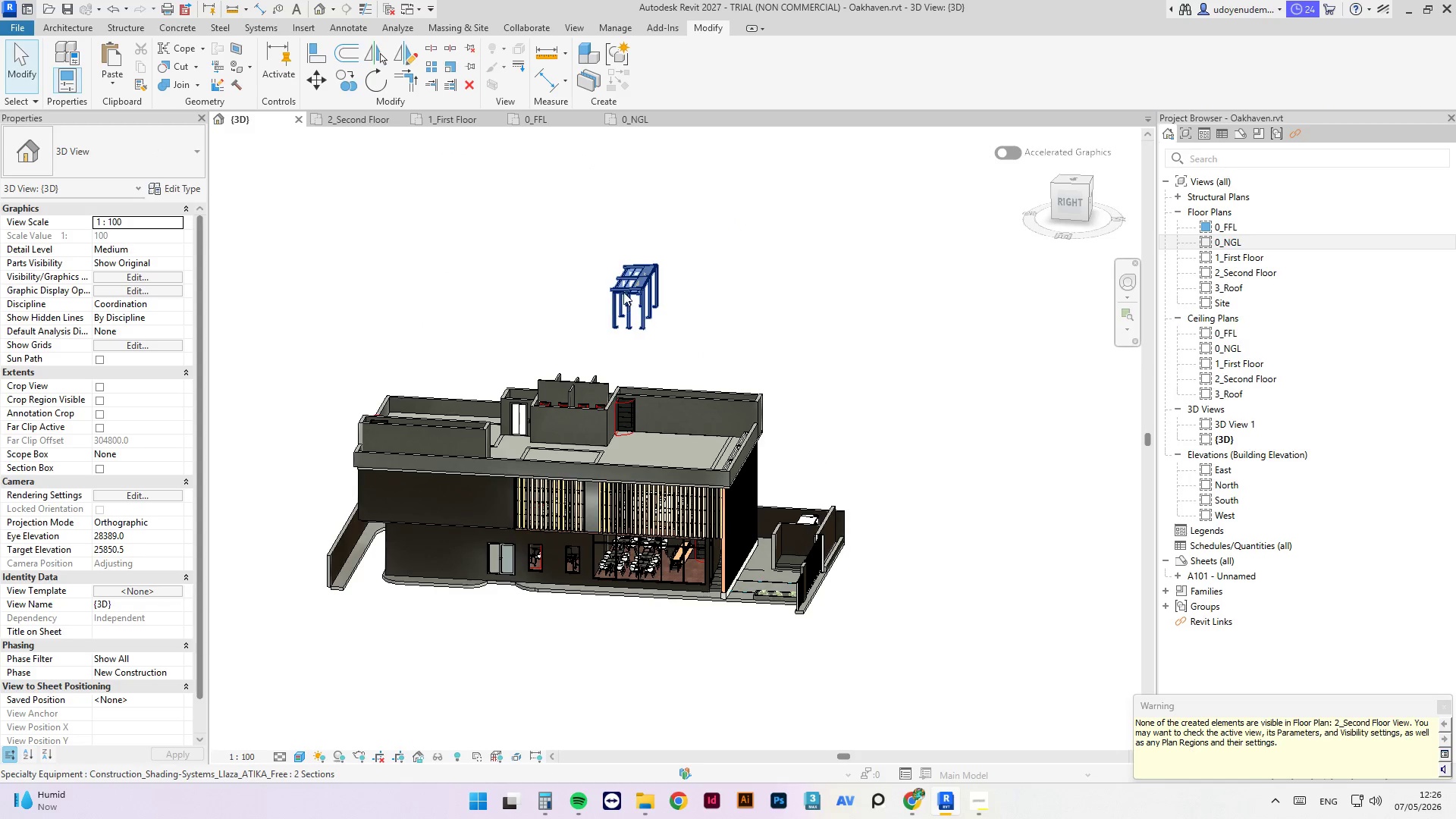 
left_click([623, 292])
 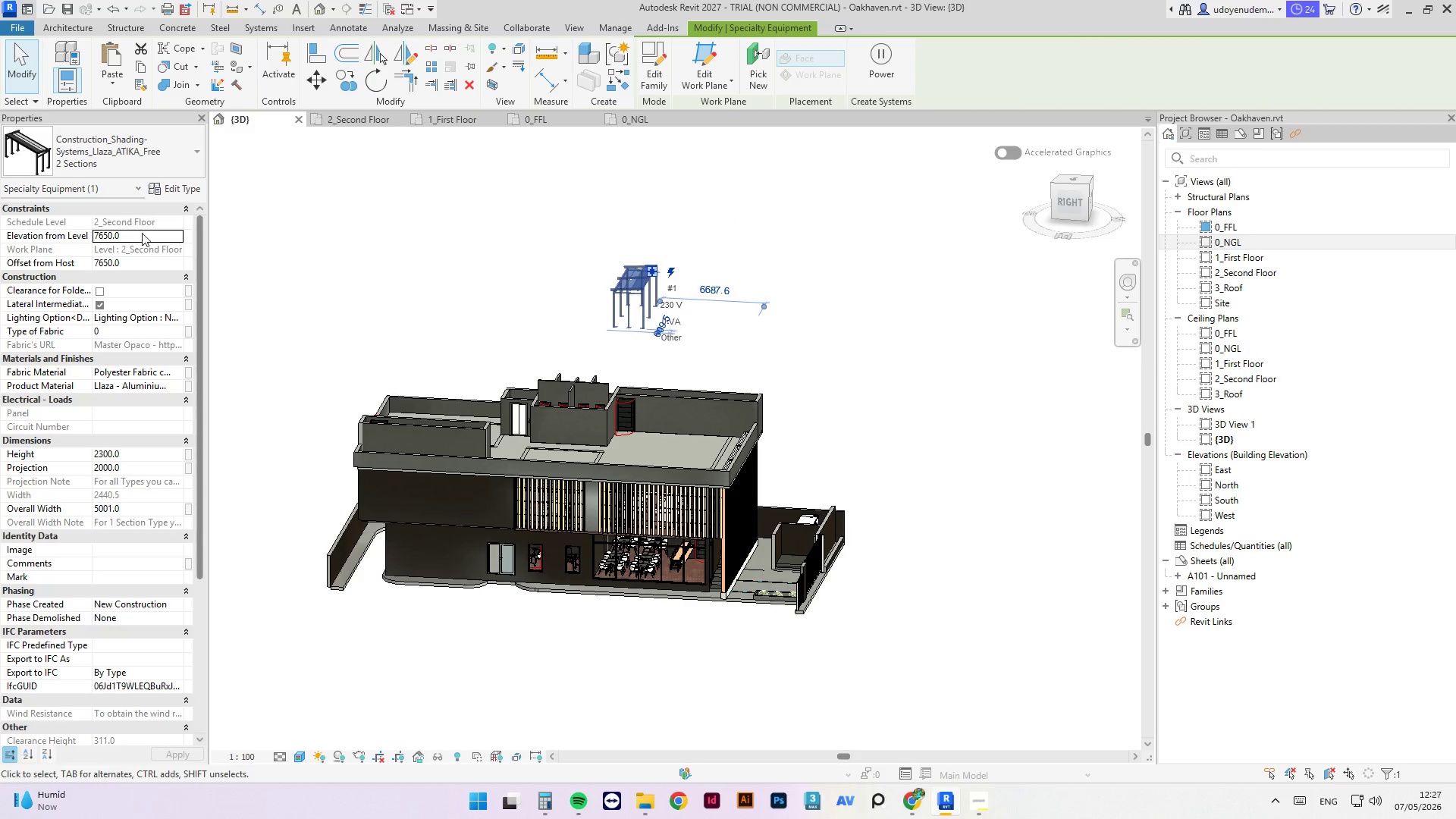 
left_click([140, 241])
 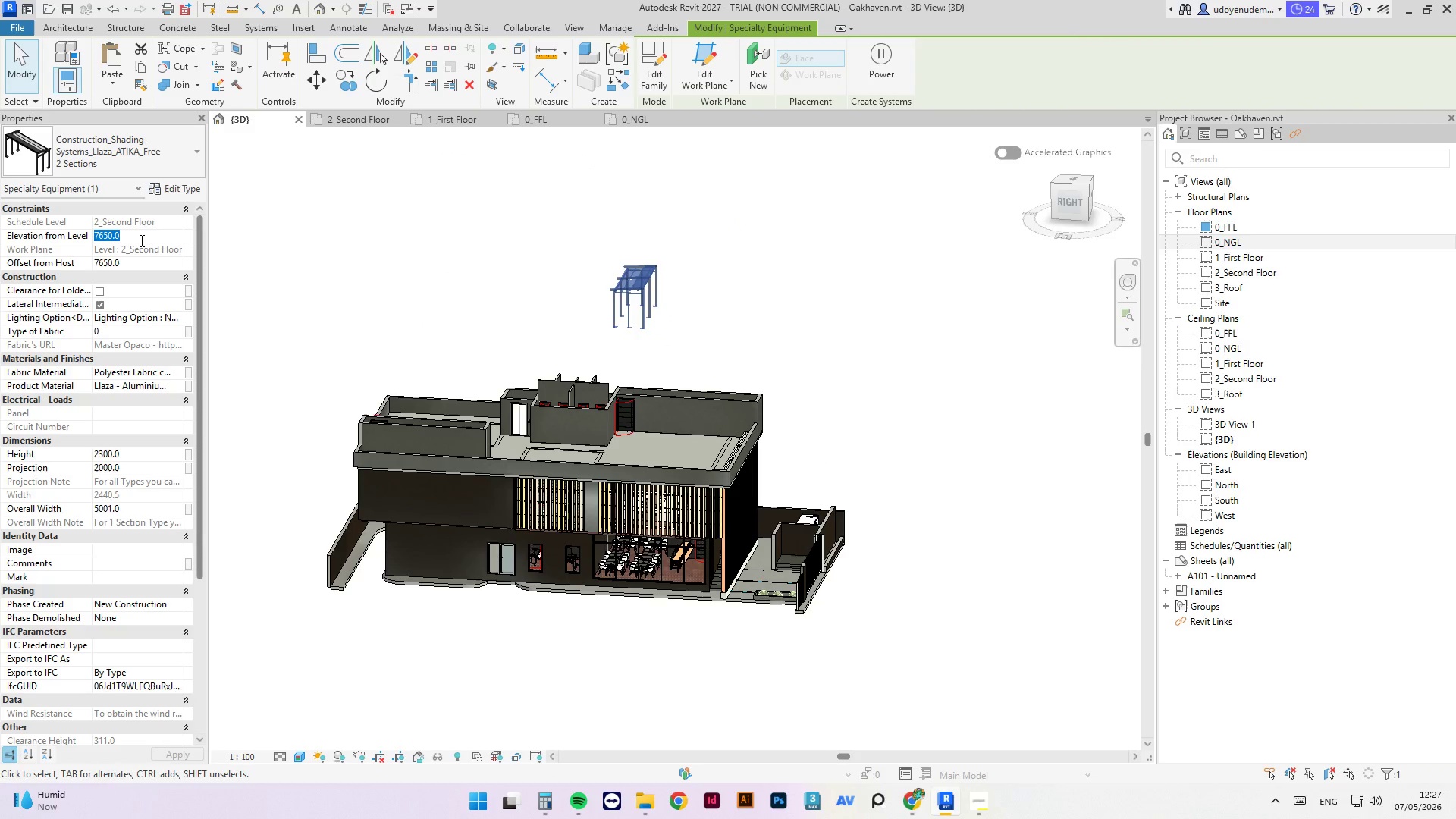 
key(Numpad0)
 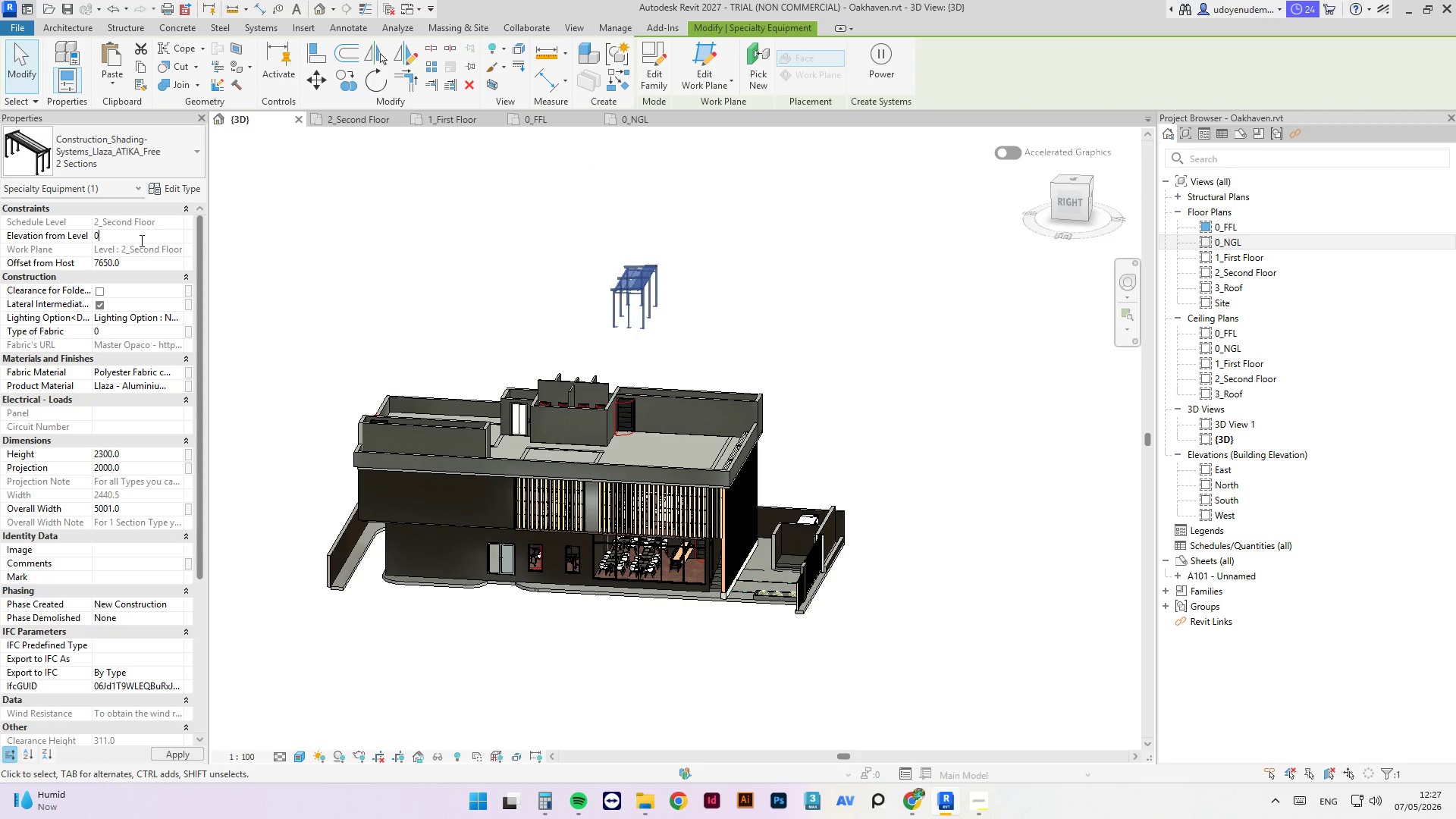 
key(NumpadEnter)
 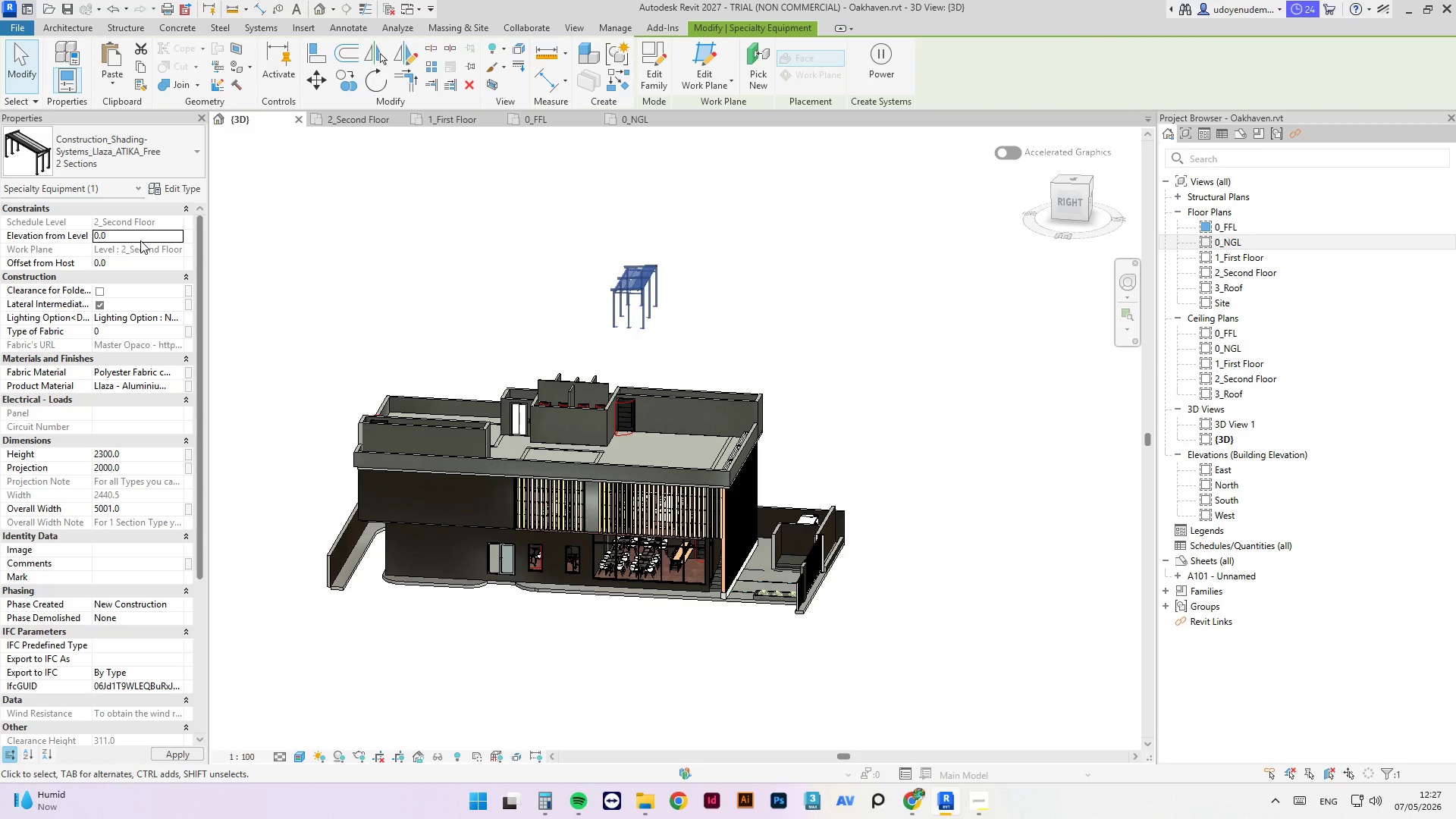 
key(NumpadEnter)
 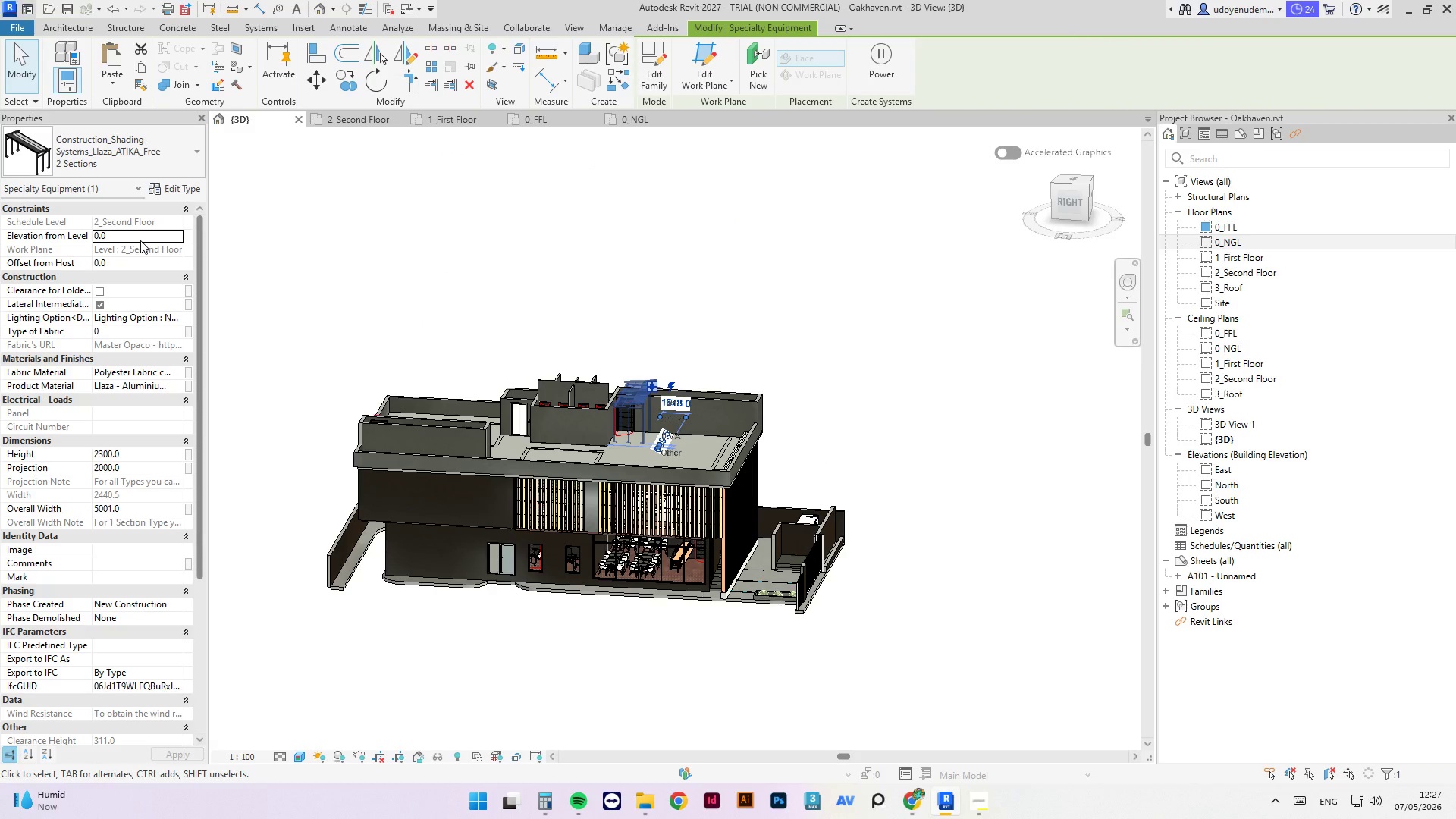 
scroll: coordinate [140, 240], scroll_direction: up, amount: 1.0
 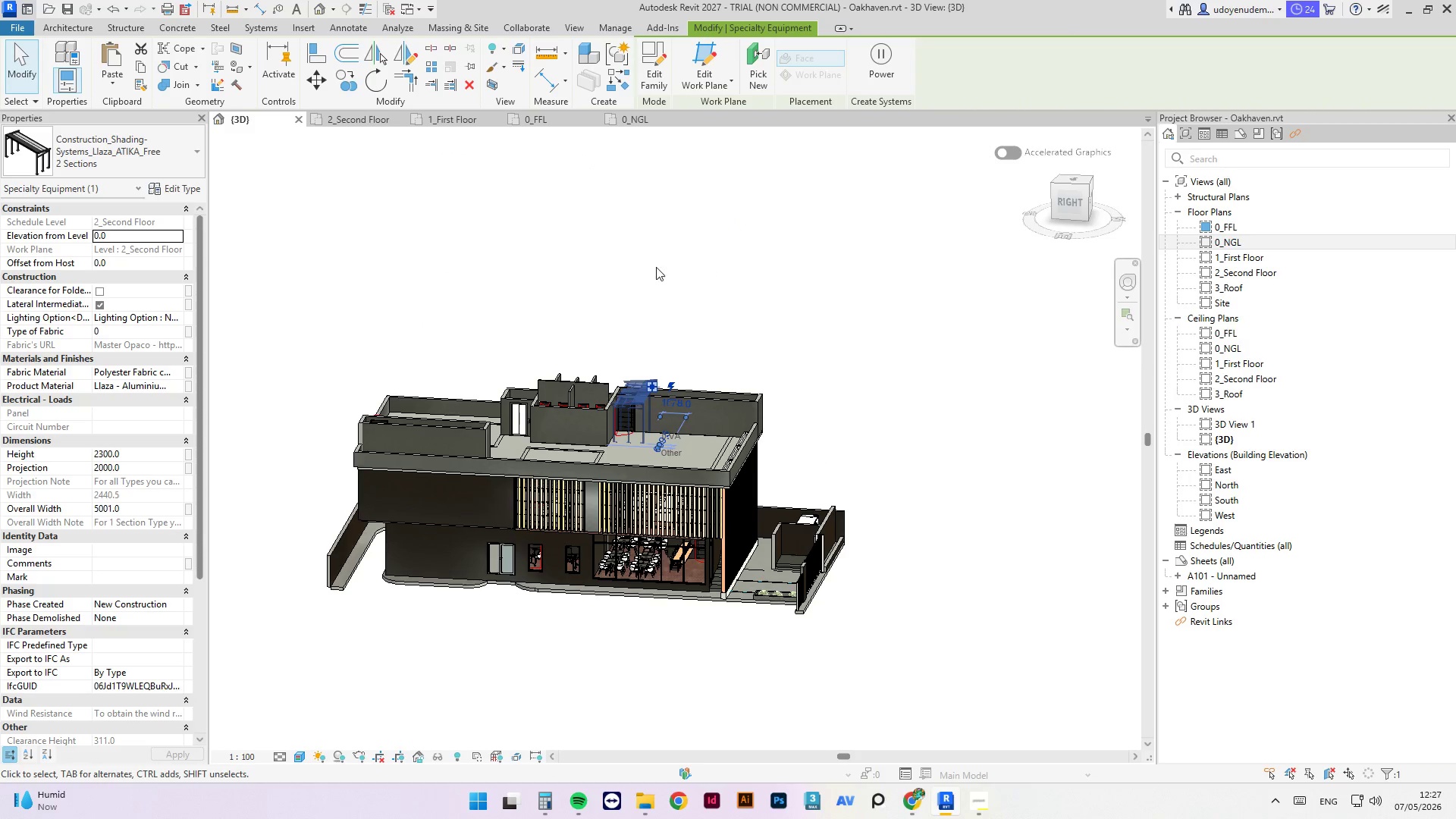 
left_click([647, 273])
 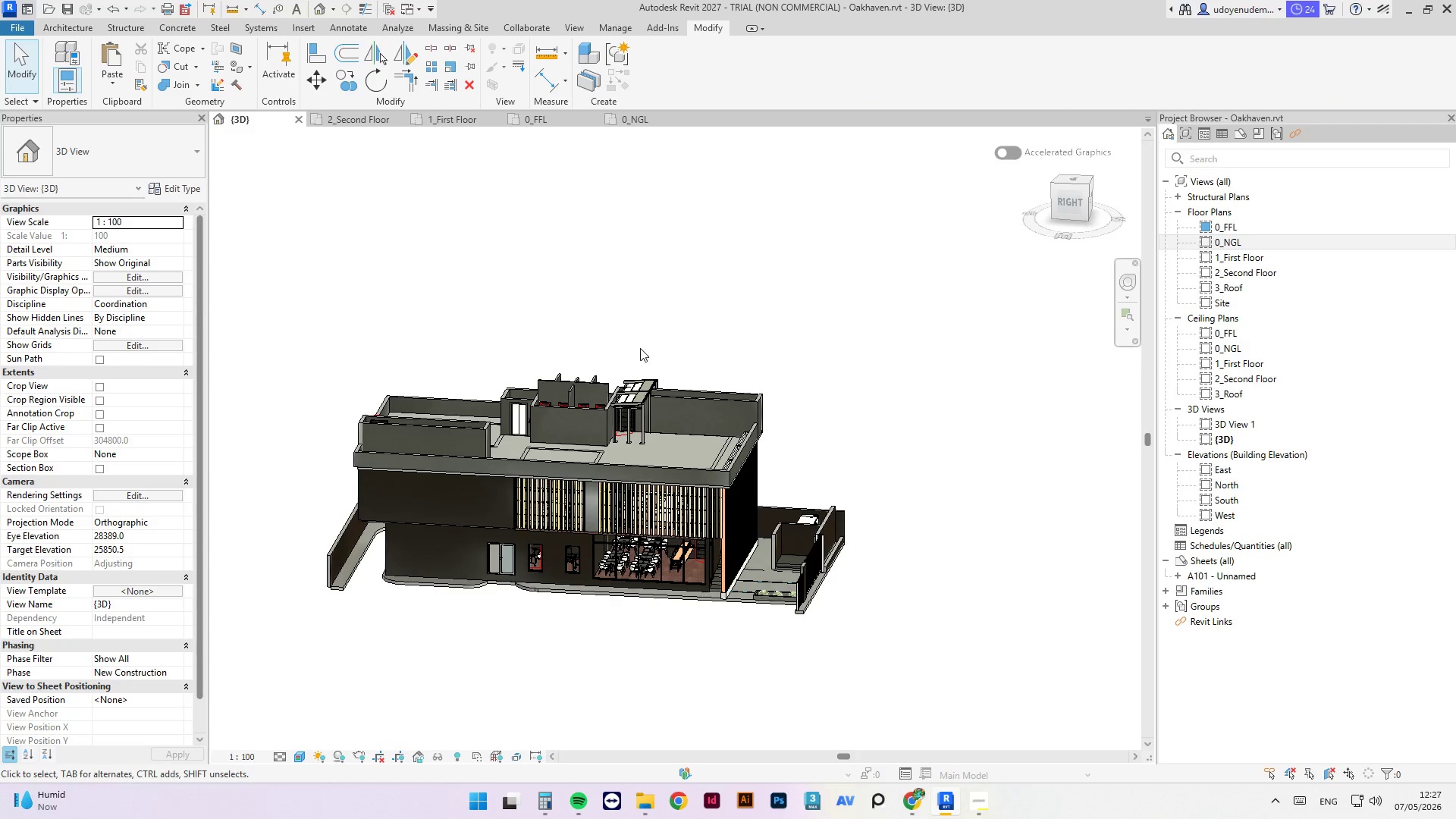 
scroll: coordinate [823, 522], scroll_direction: up, amount: 12.0
 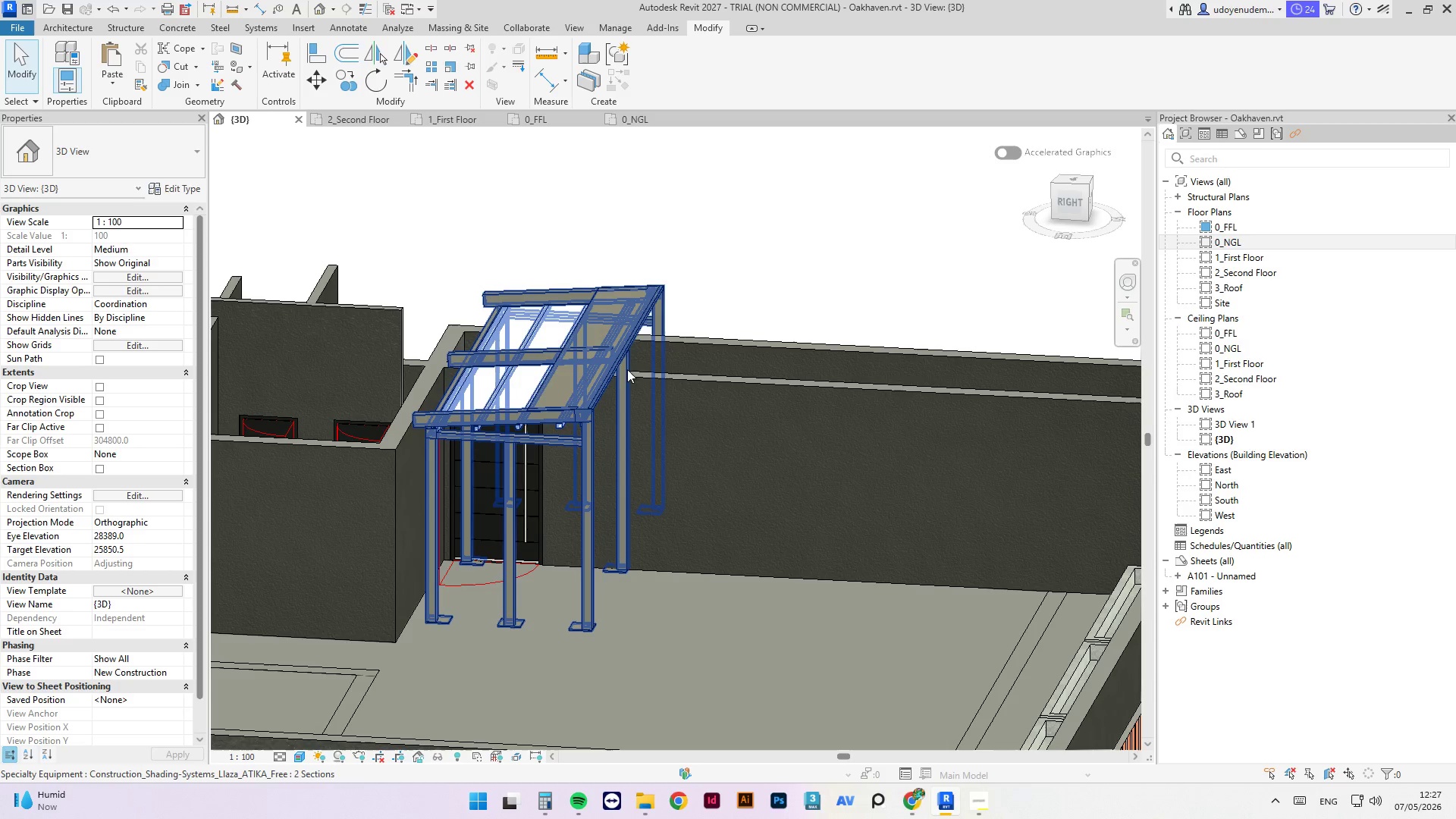 
left_click([617, 369])
 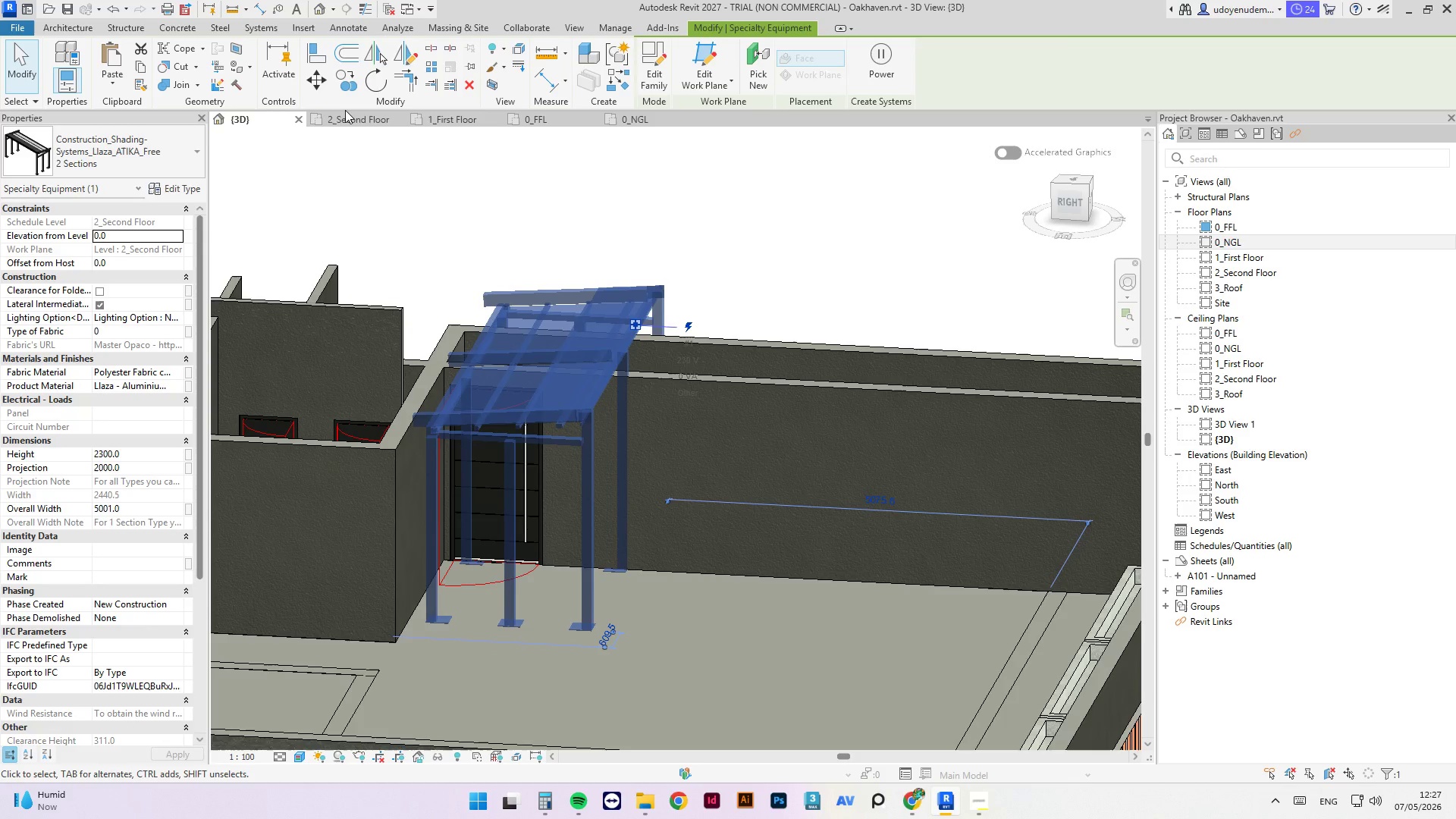 
left_click([349, 122])
 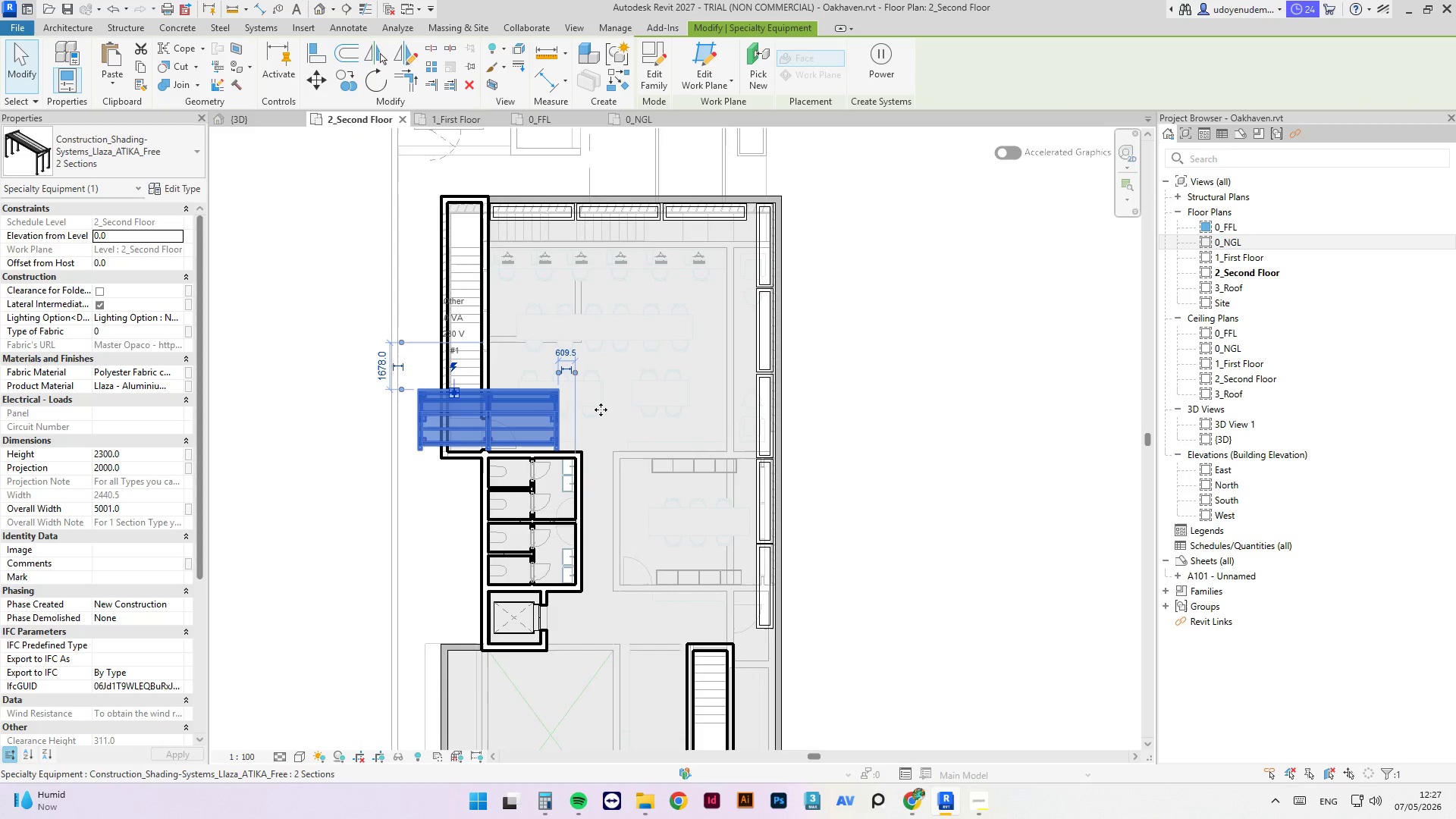 
scroll: coordinate [538, 415], scroll_direction: up, amount: 3.0
 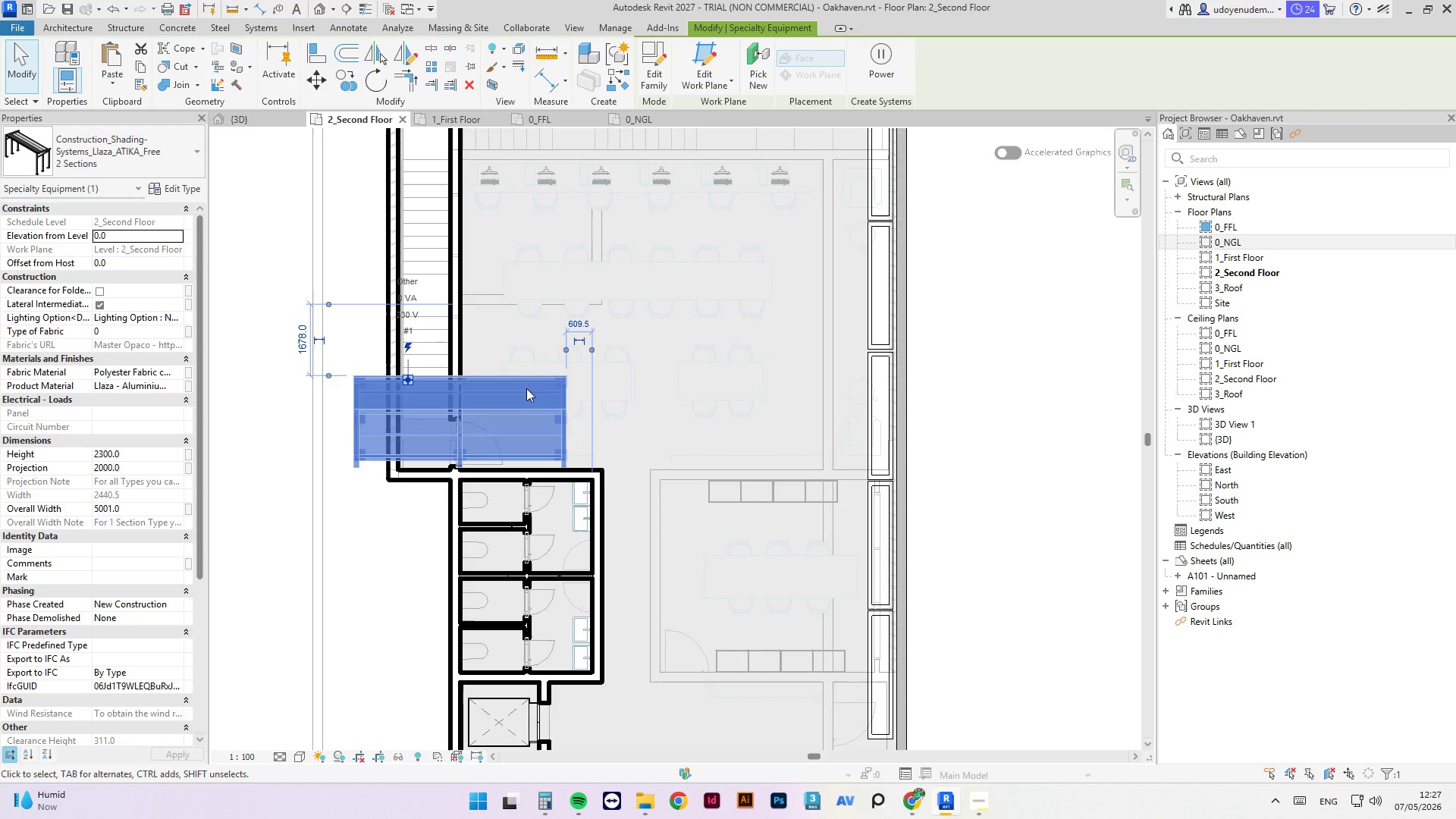 
type(ro)
 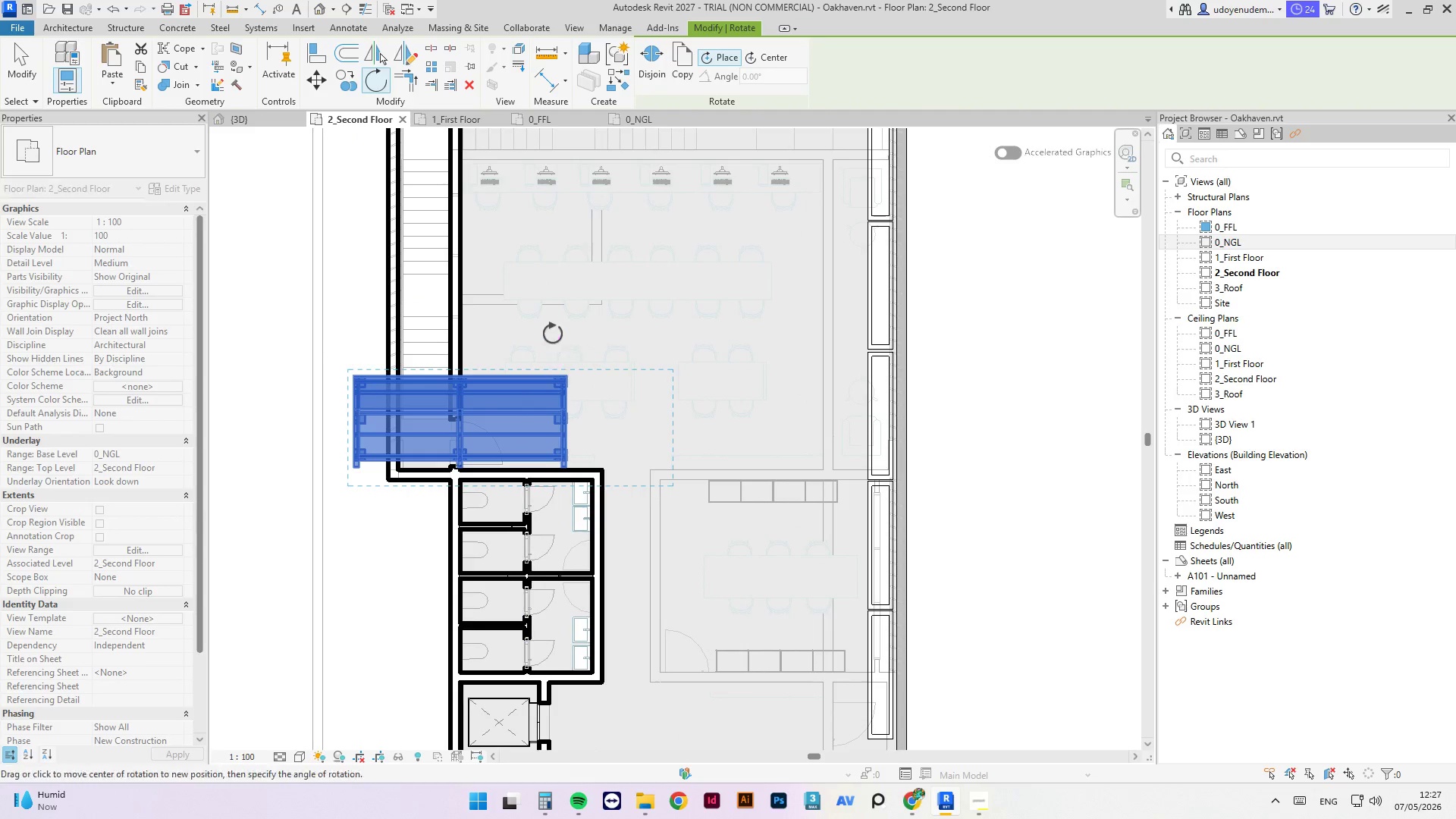 
scroll: coordinate [598, 396], scroll_direction: up, amount: 9.0
 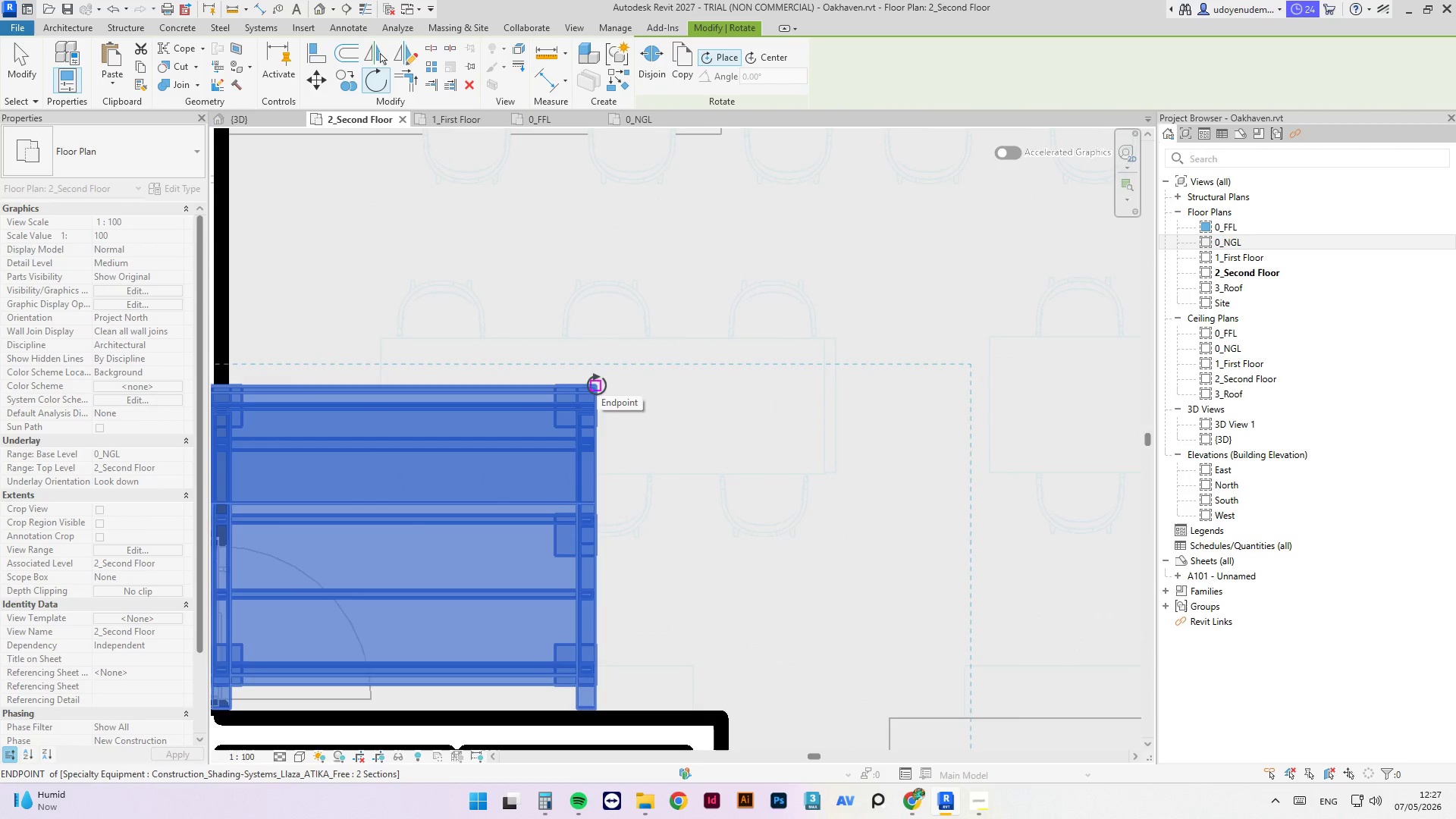 
left_click([597, 384])
 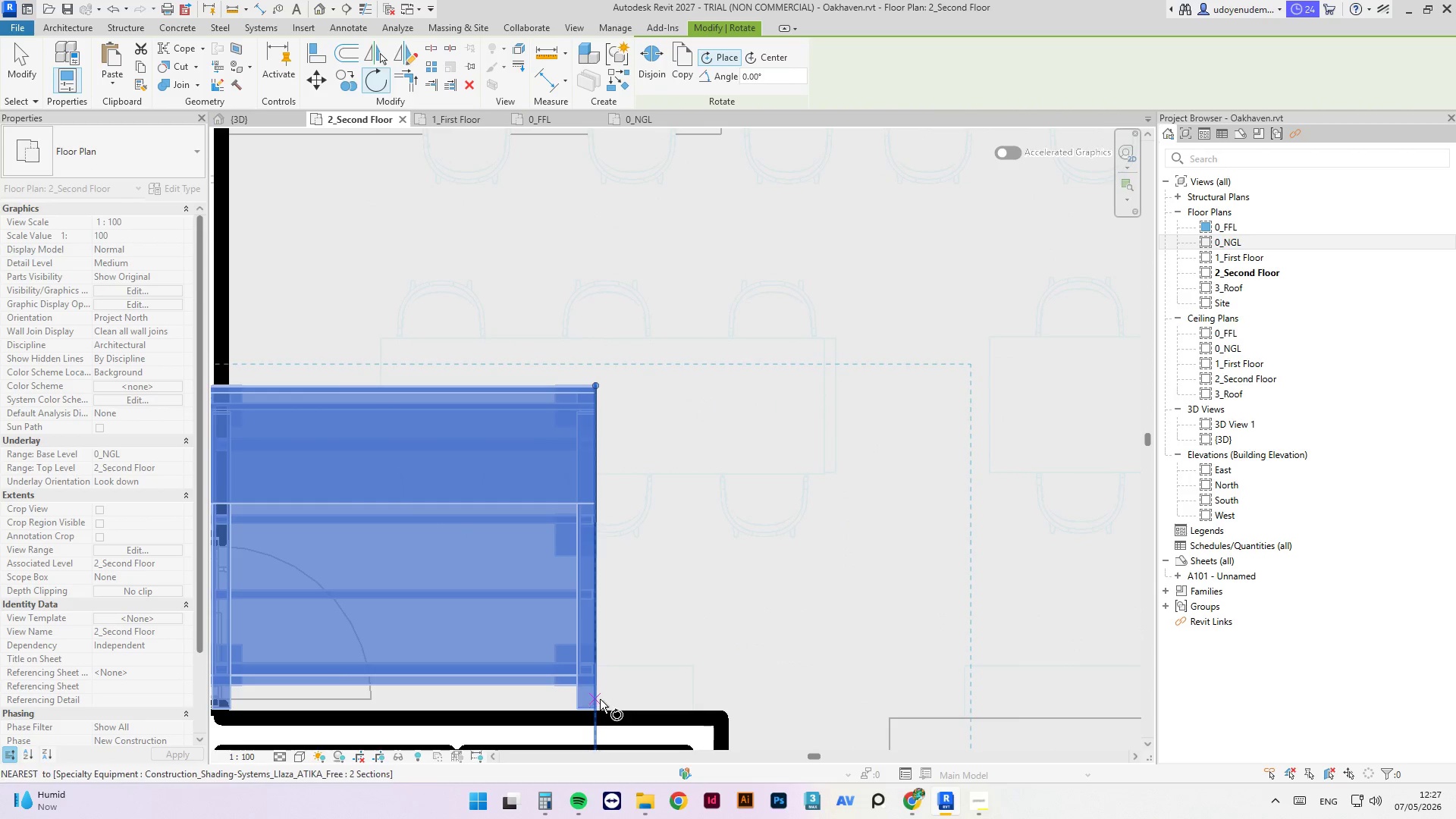 
left_click([600, 709])
 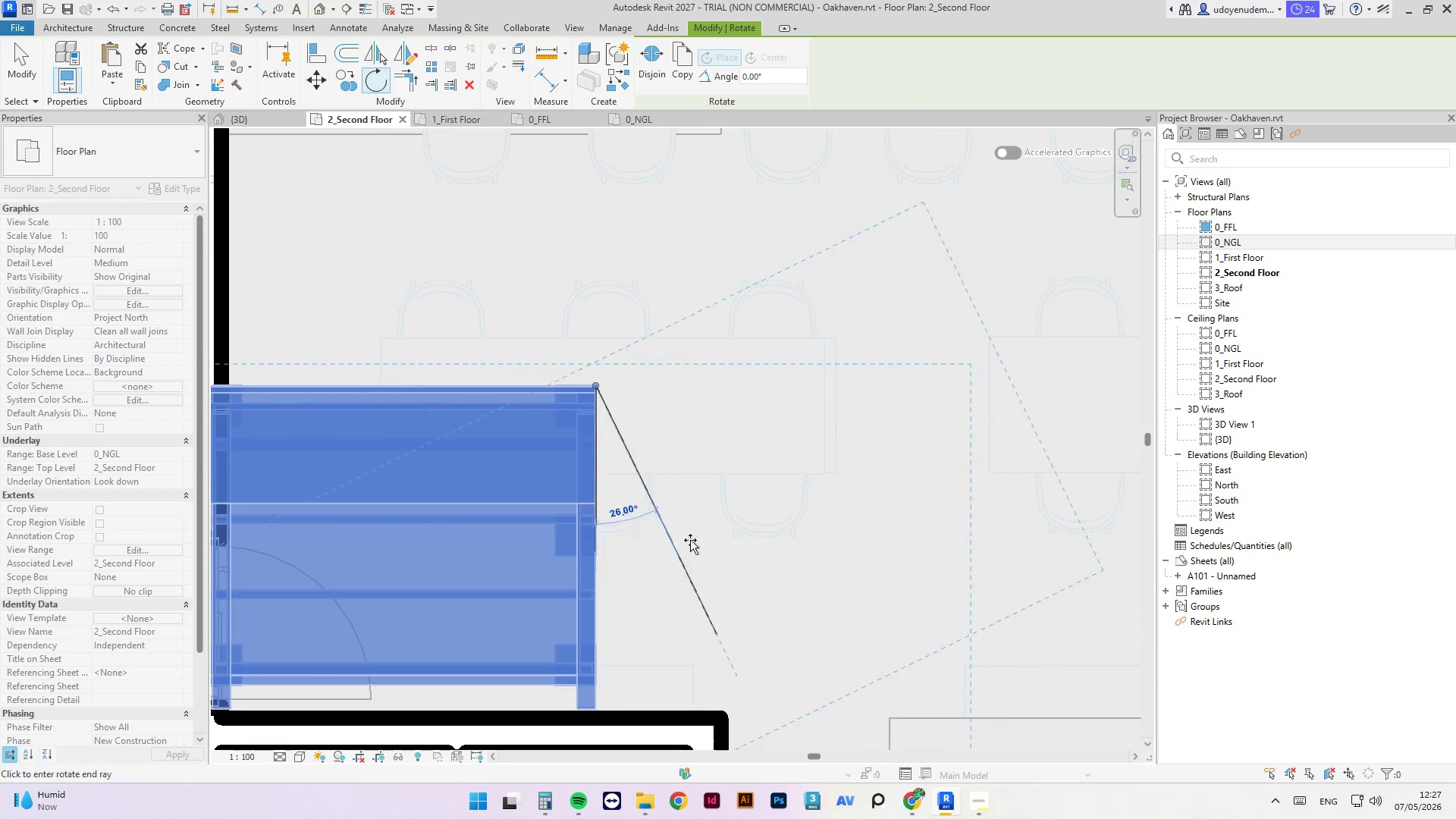 
scroll: coordinate [725, 507], scroll_direction: down, amount: 9.0
 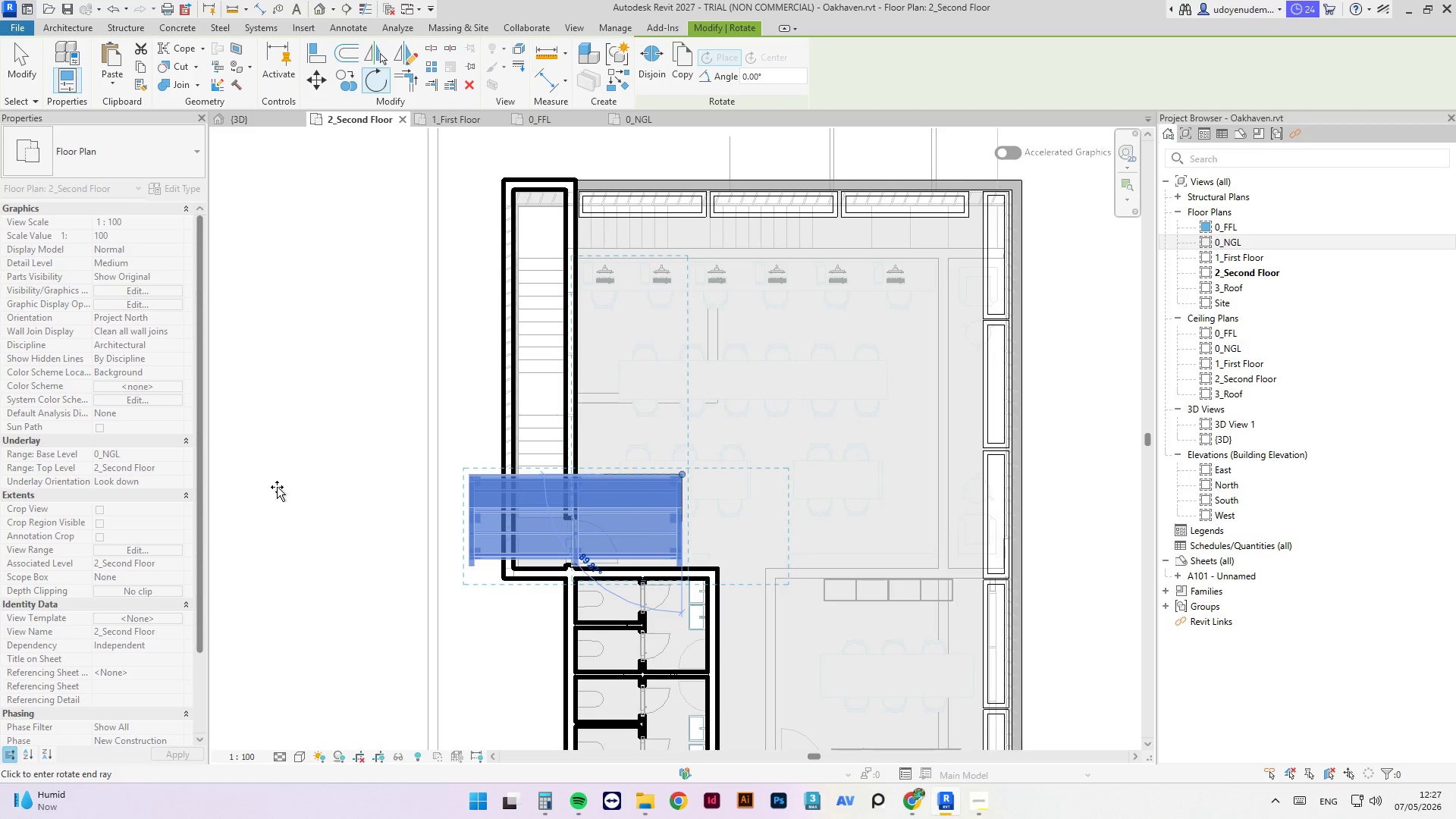 
left_click([277, 481])
 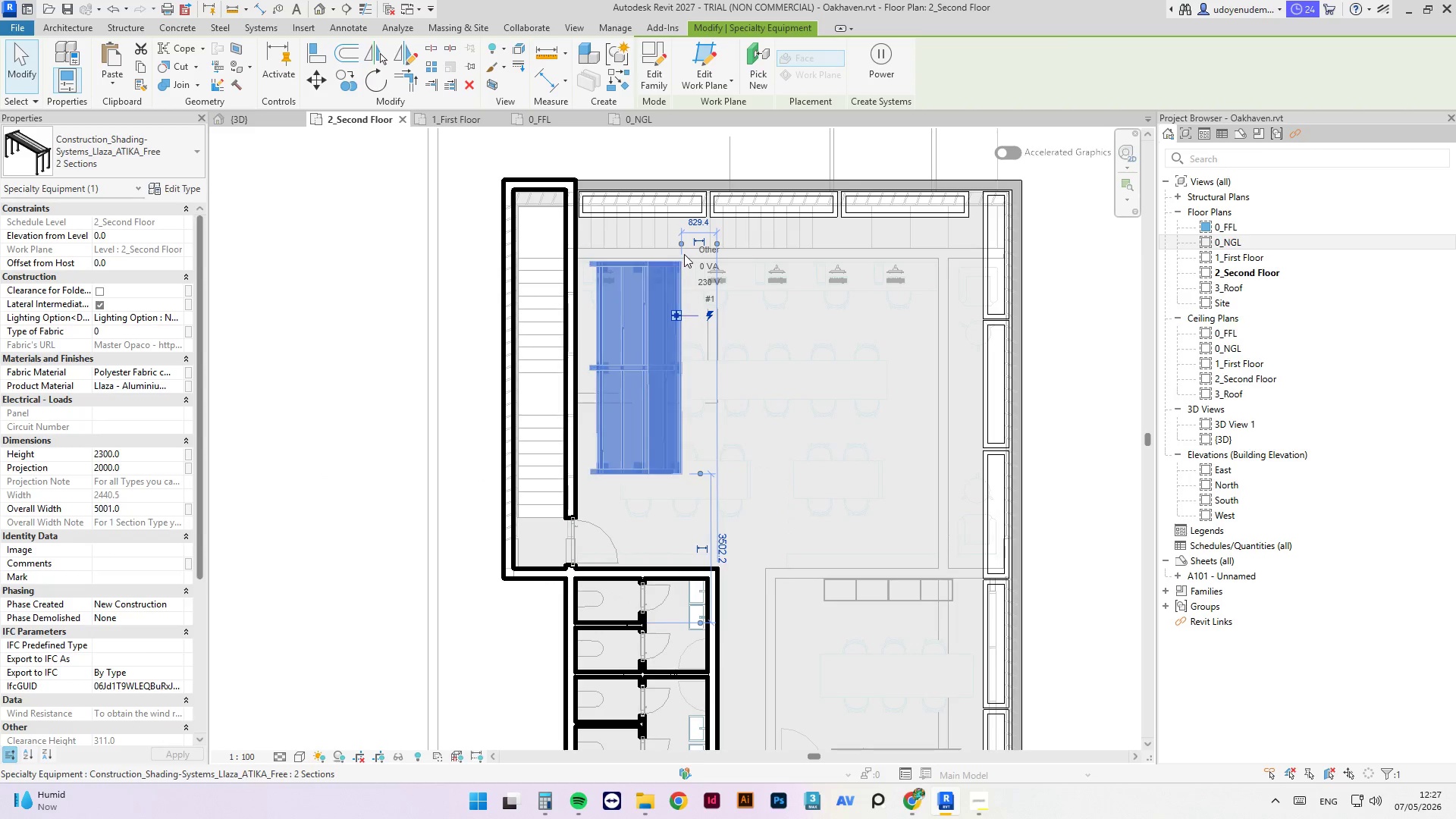 
scroll: coordinate [442, 685], scroll_direction: up, amount: 5.0
 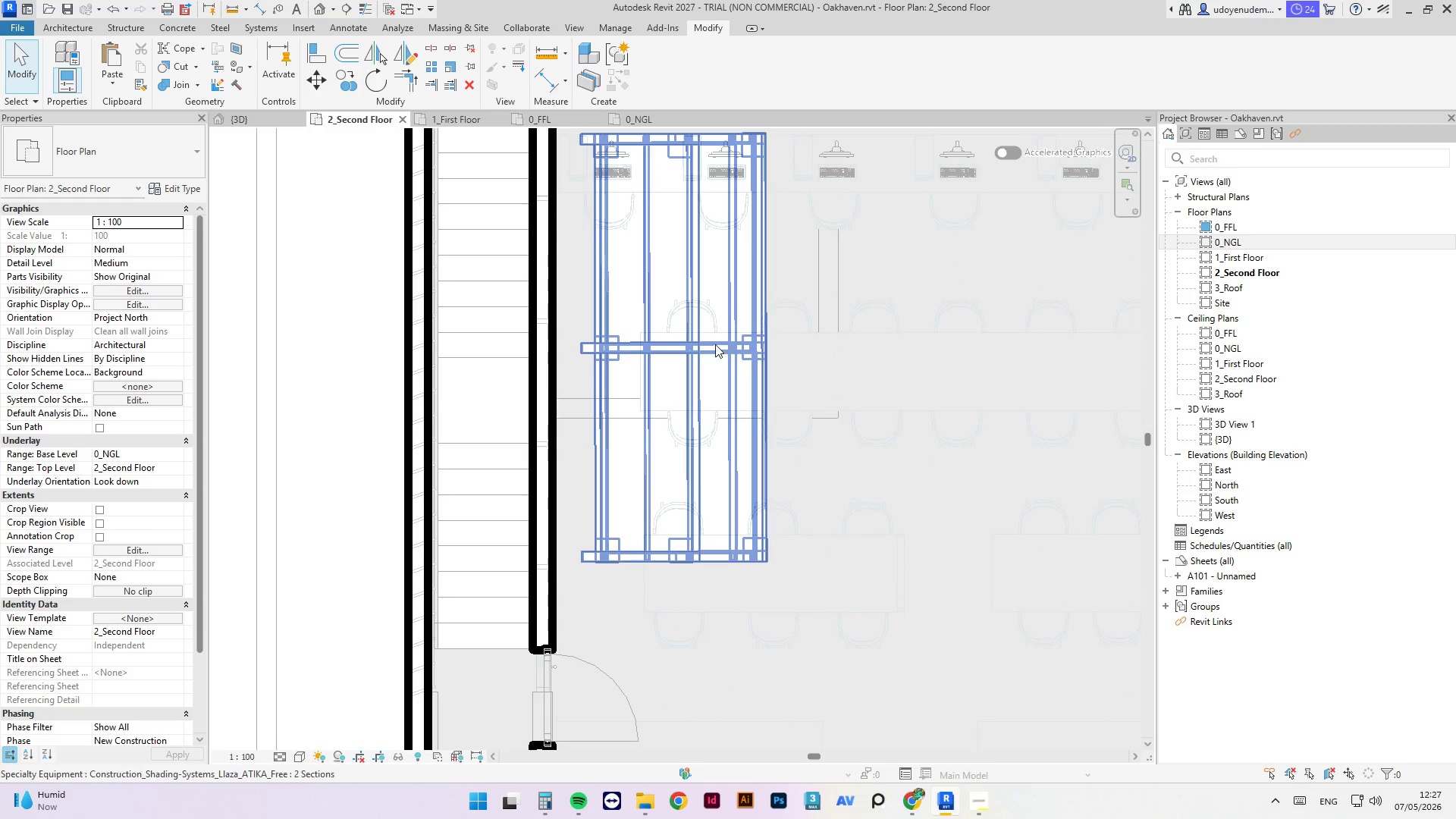 
scroll: coordinate [635, 540], scroll_direction: down, amount: 4.0
 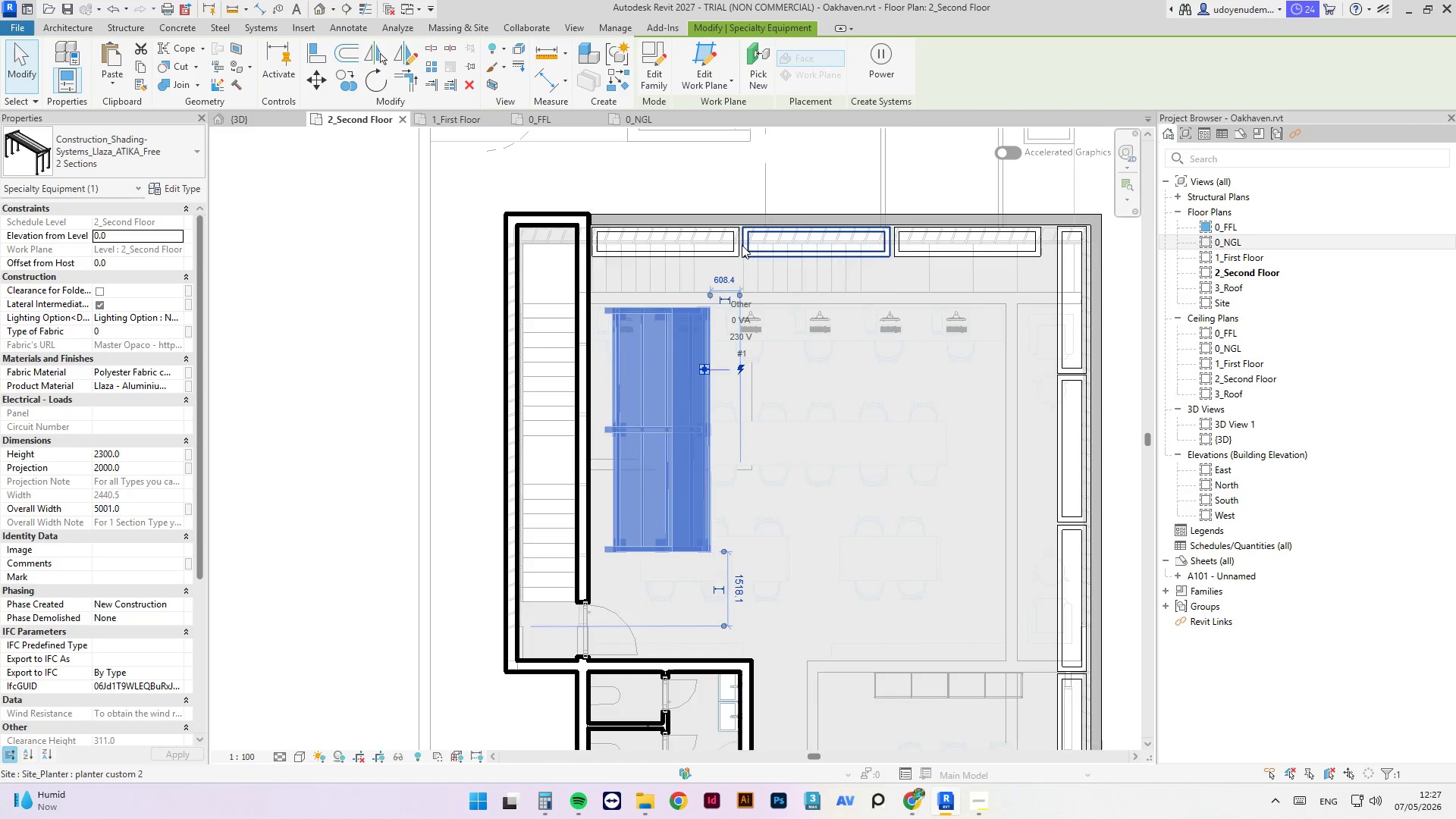 
scroll: coordinate [589, 327], scroll_direction: up, amount: 7.0
 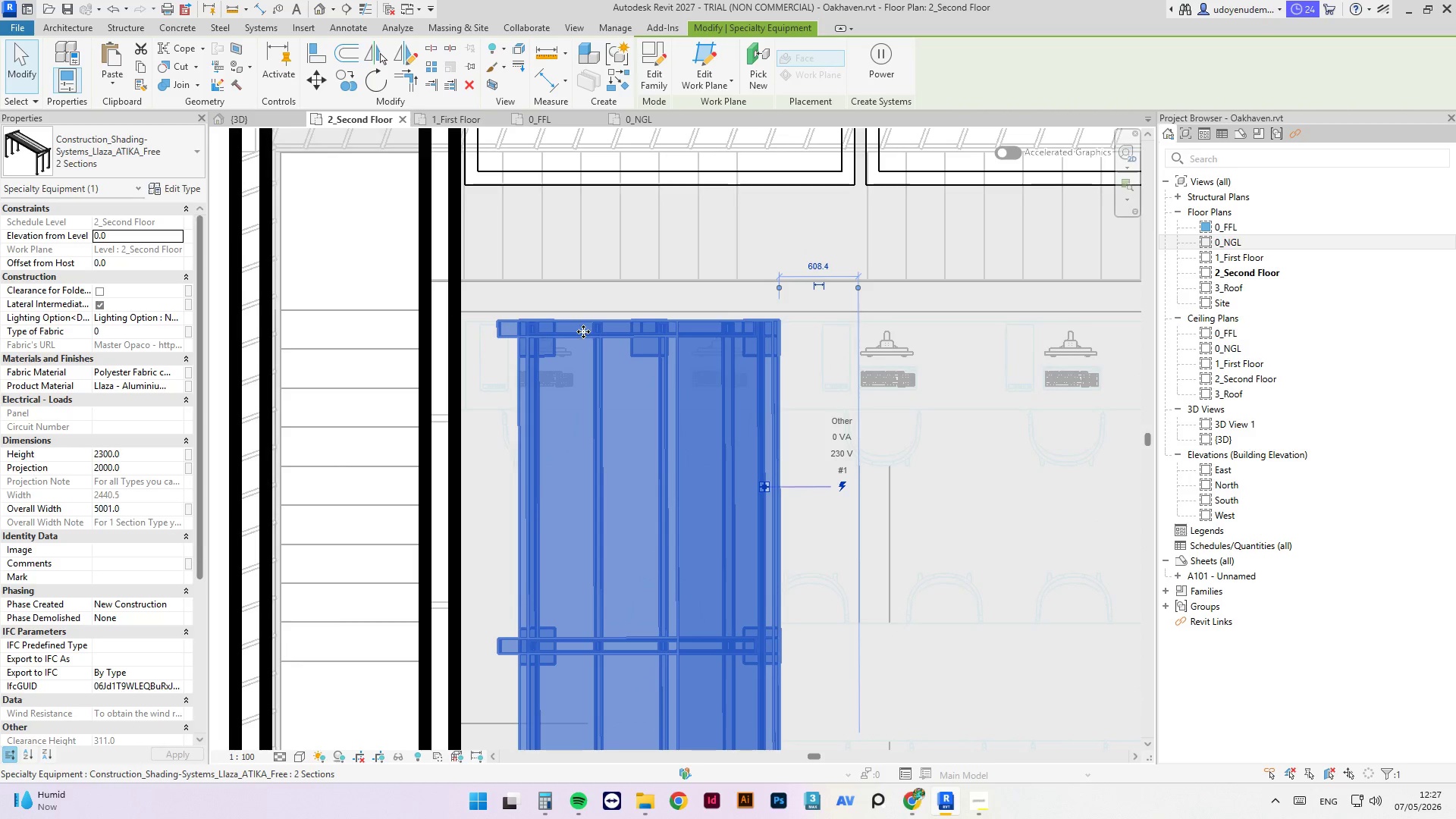 
left_click_drag(start_coordinate=[583, 331], to_coordinate=[548, 196])
 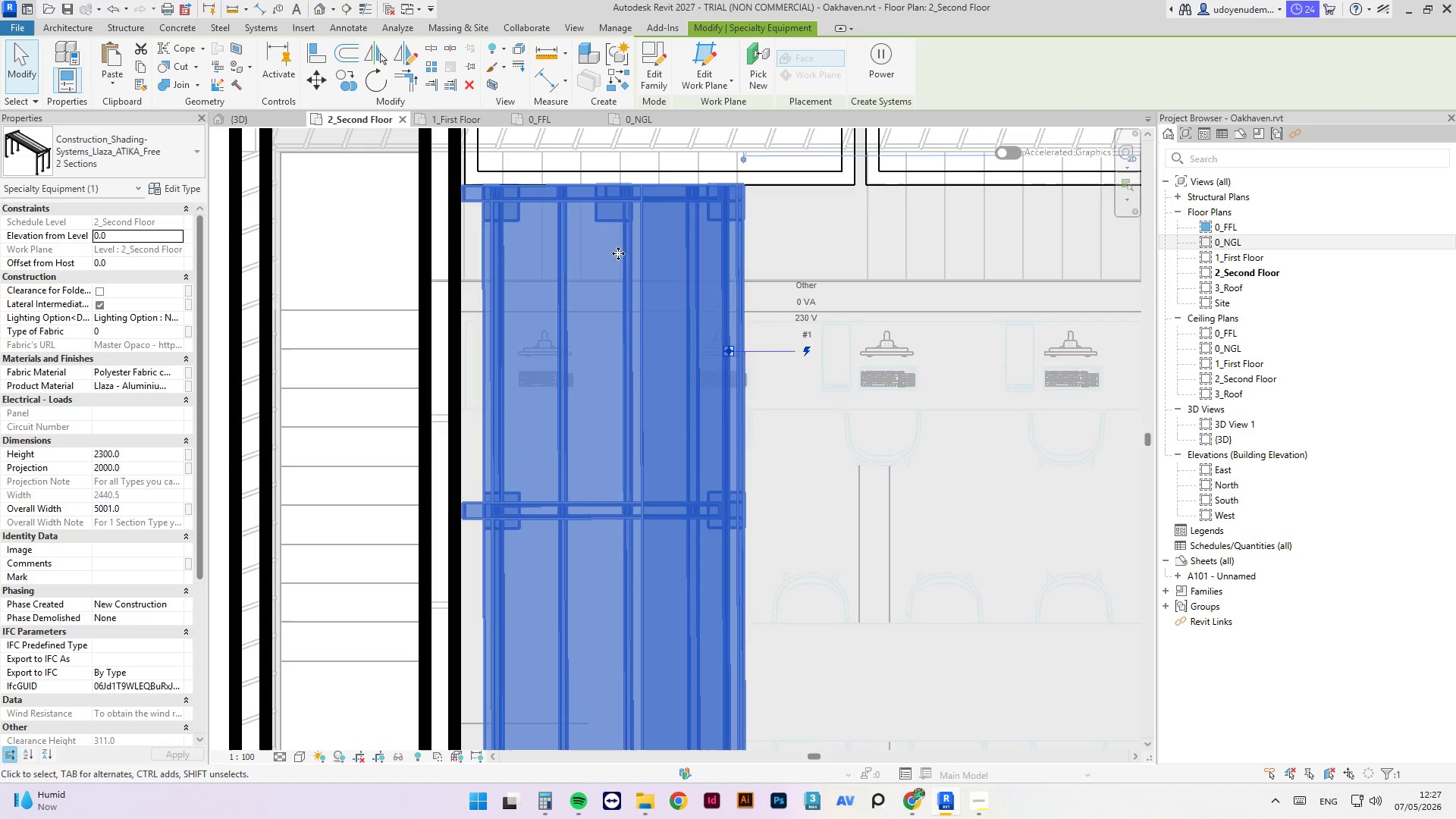 
scroll: coordinate [720, 396], scroll_direction: down, amount: 8.0
 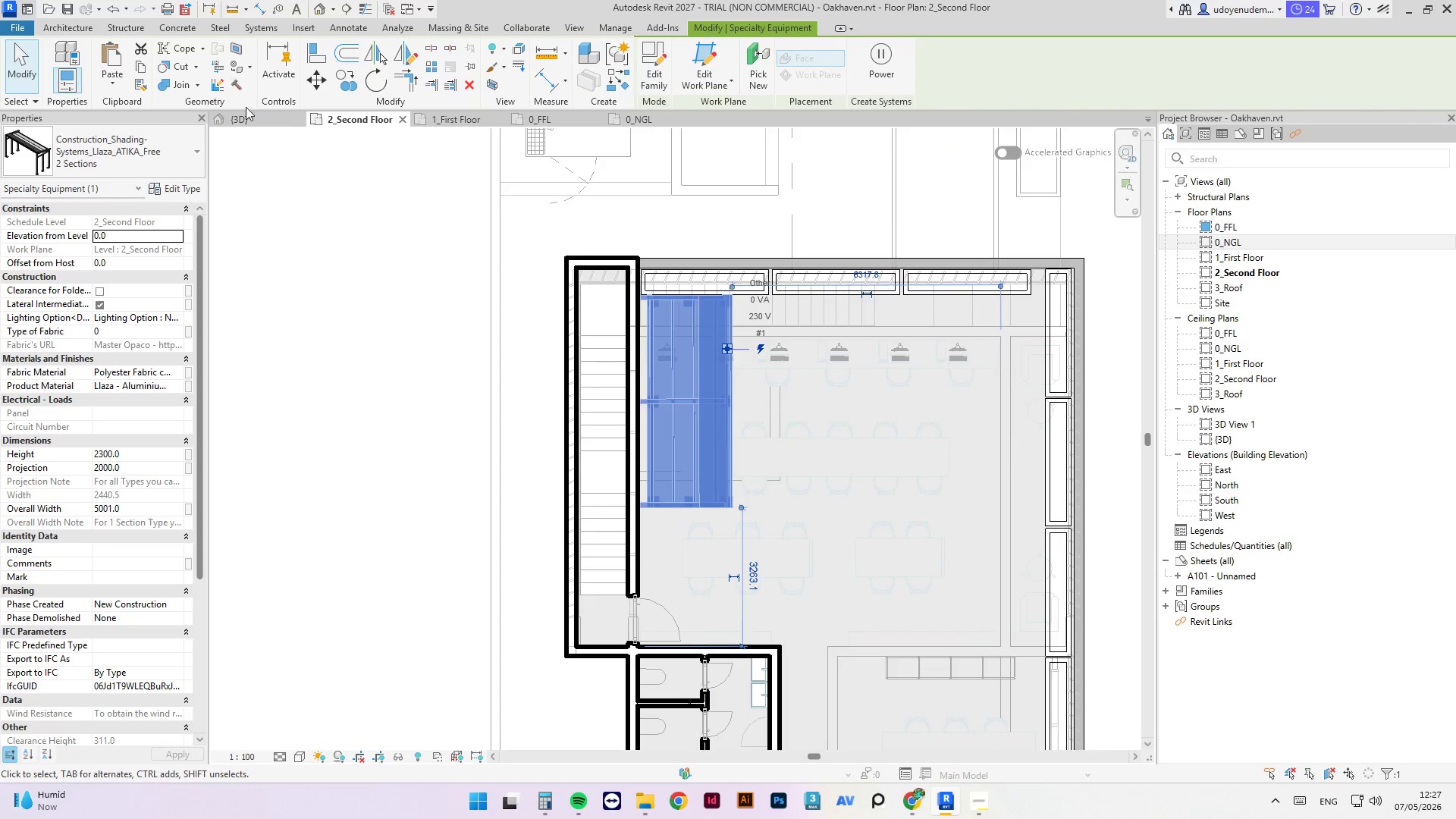 
left_click([258, 124])
 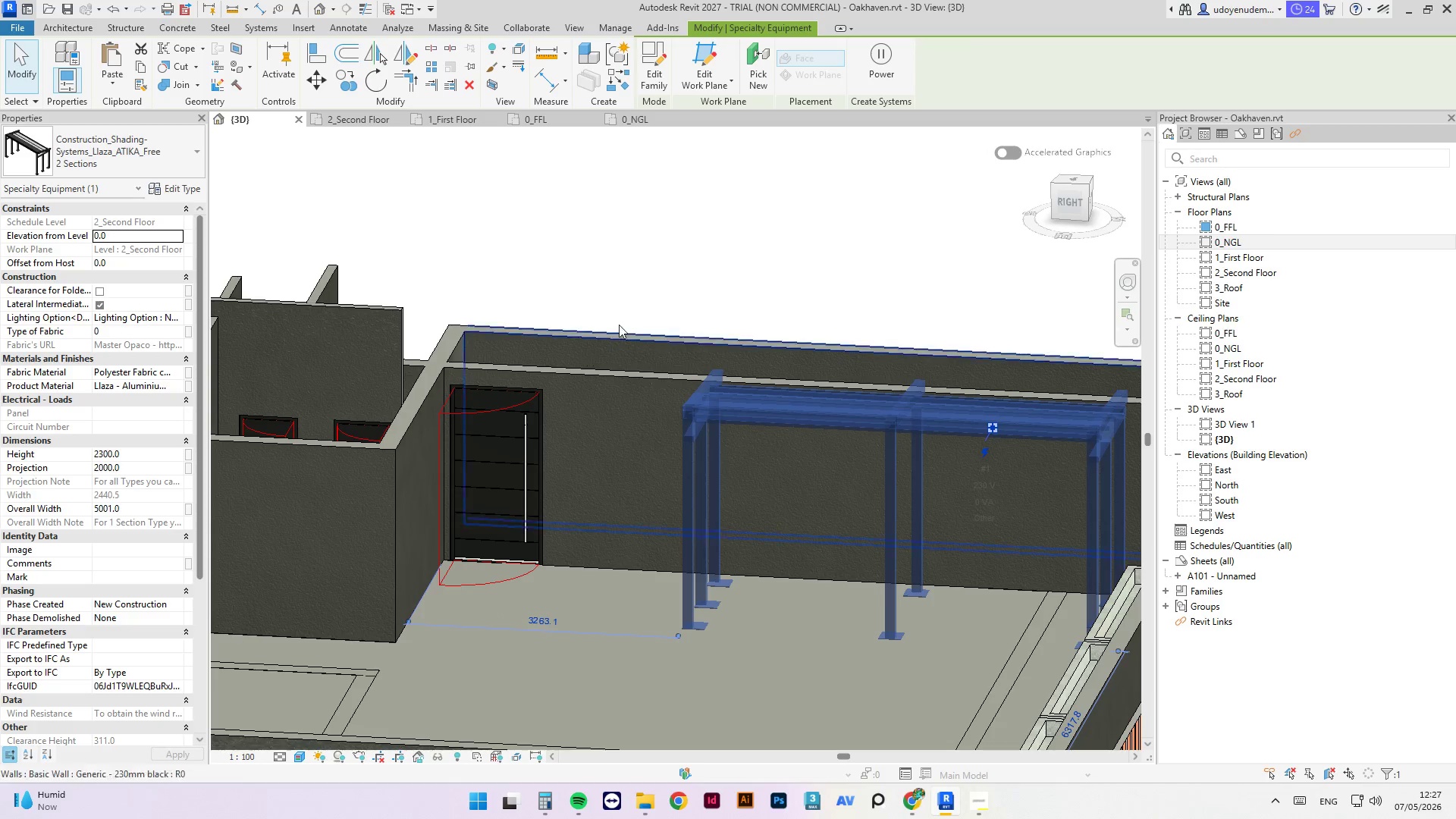 
left_click([727, 232])
 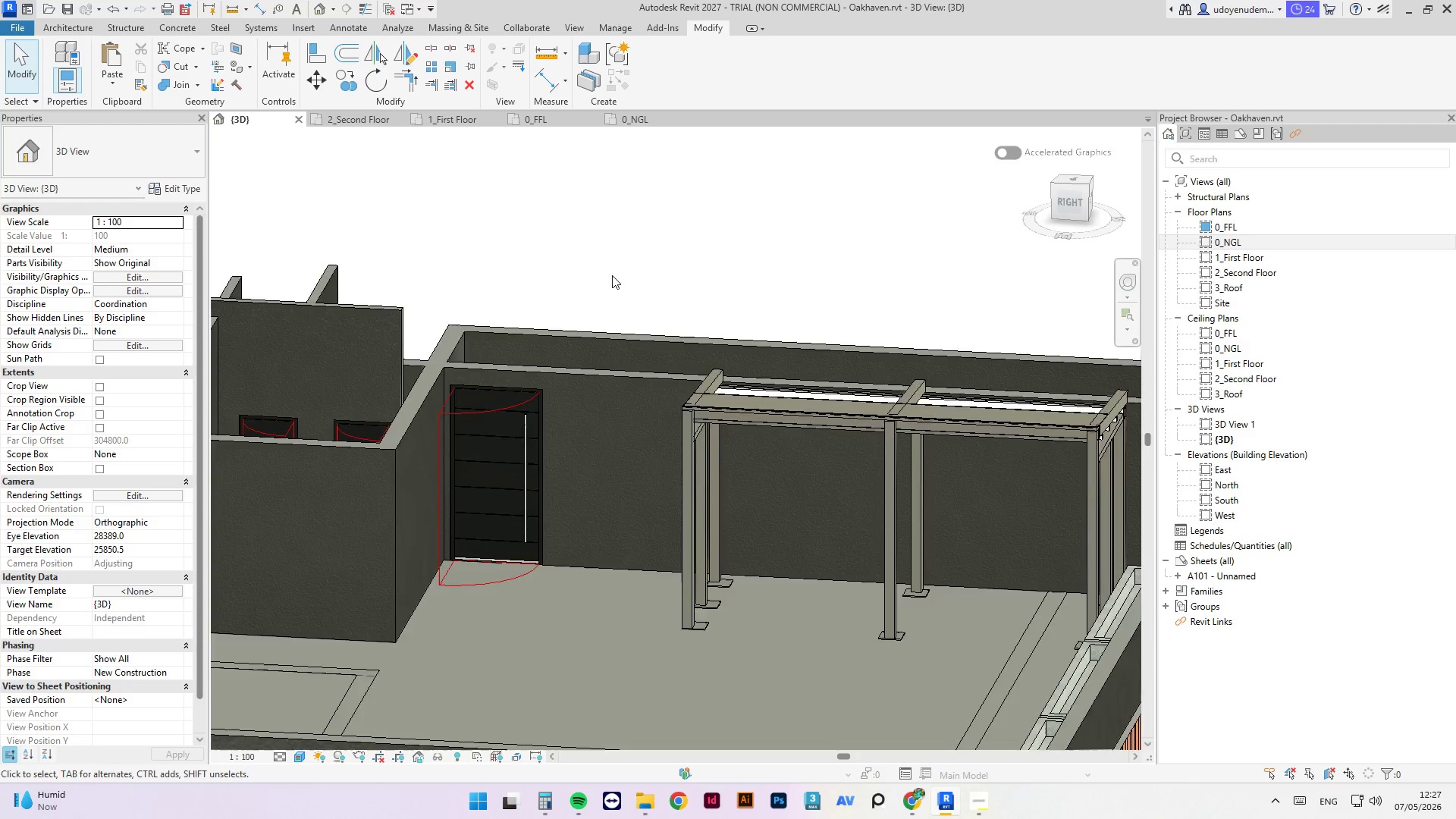 
hold_key(key=ShiftLeft, duration=0.8)
 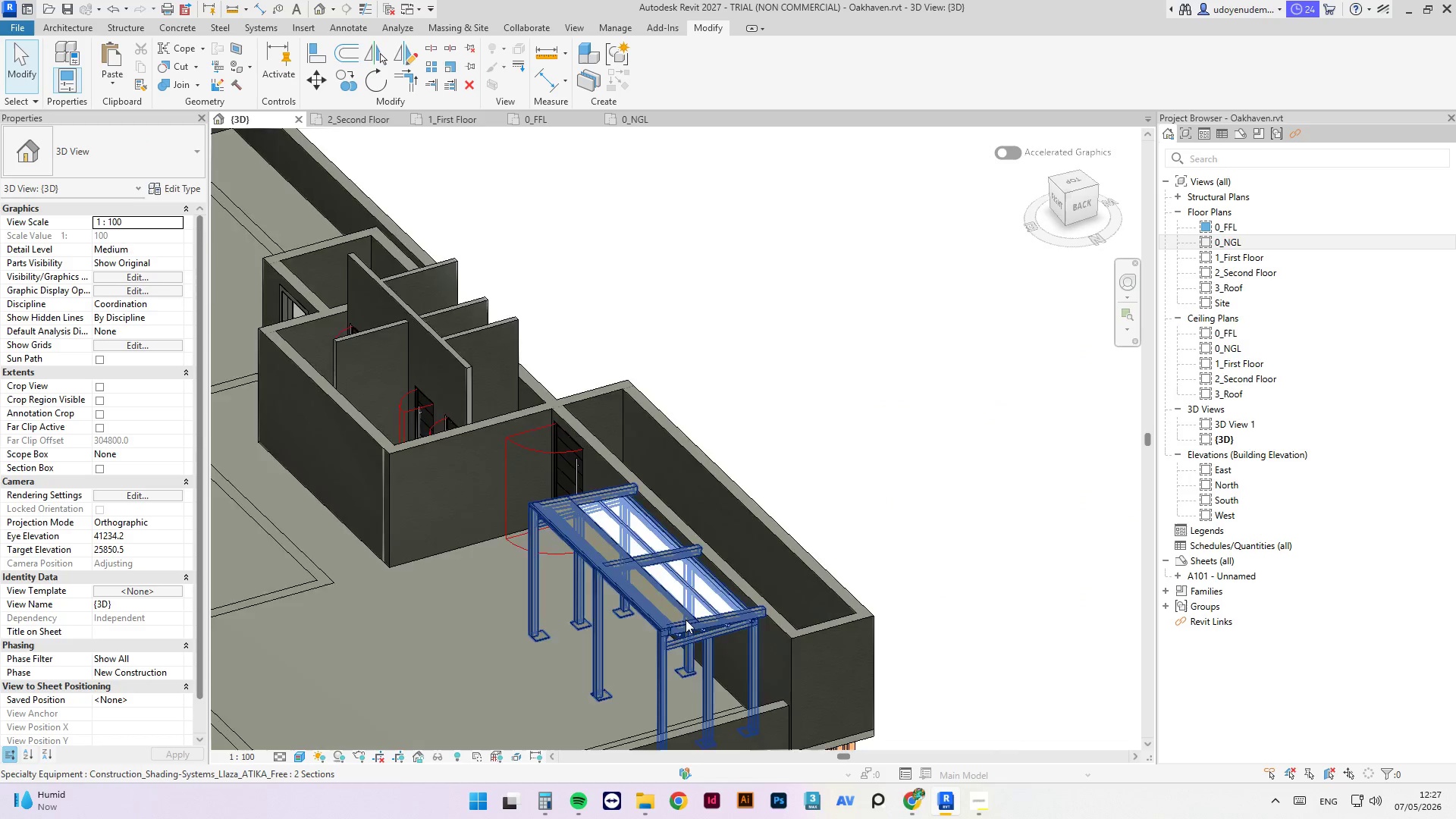 
scroll: coordinate [593, 282], scroll_direction: down, amount: 3.0
 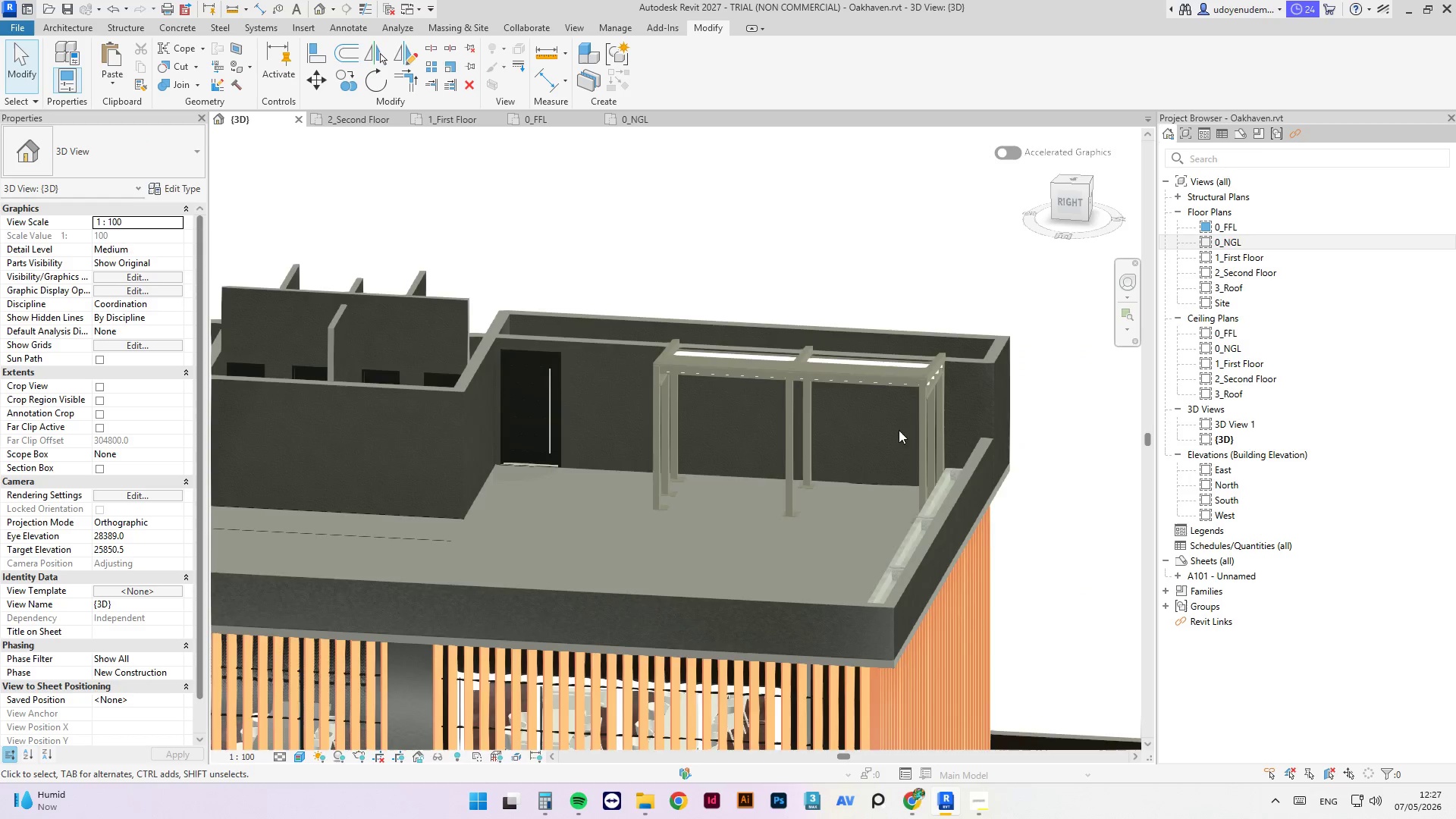 
scroll: coordinate [680, 629], scroll_direction: up, amount: 5.0
 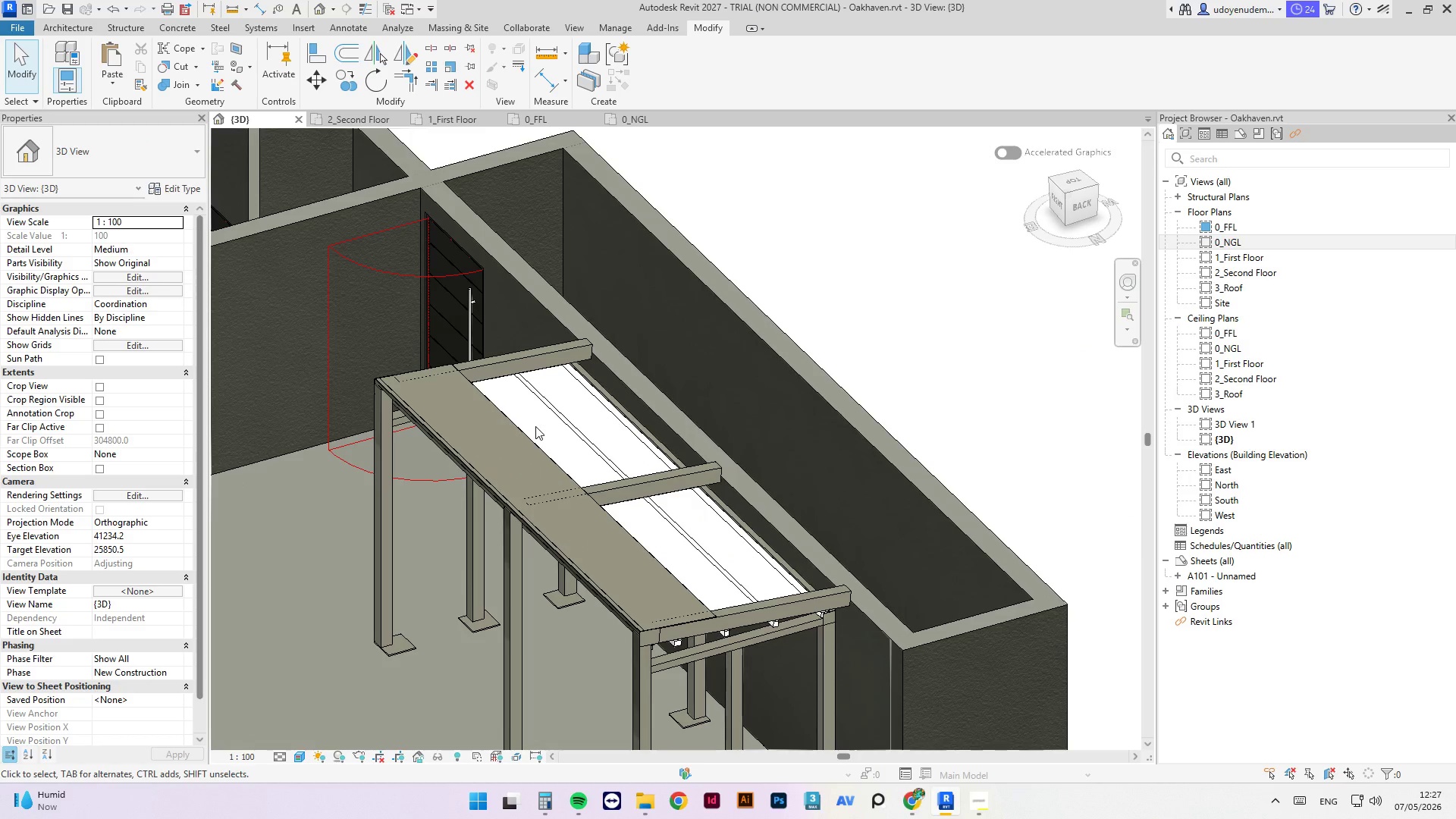 
scroll: coordinate [799, 315], scroll_direction: down, amount: 5.0
 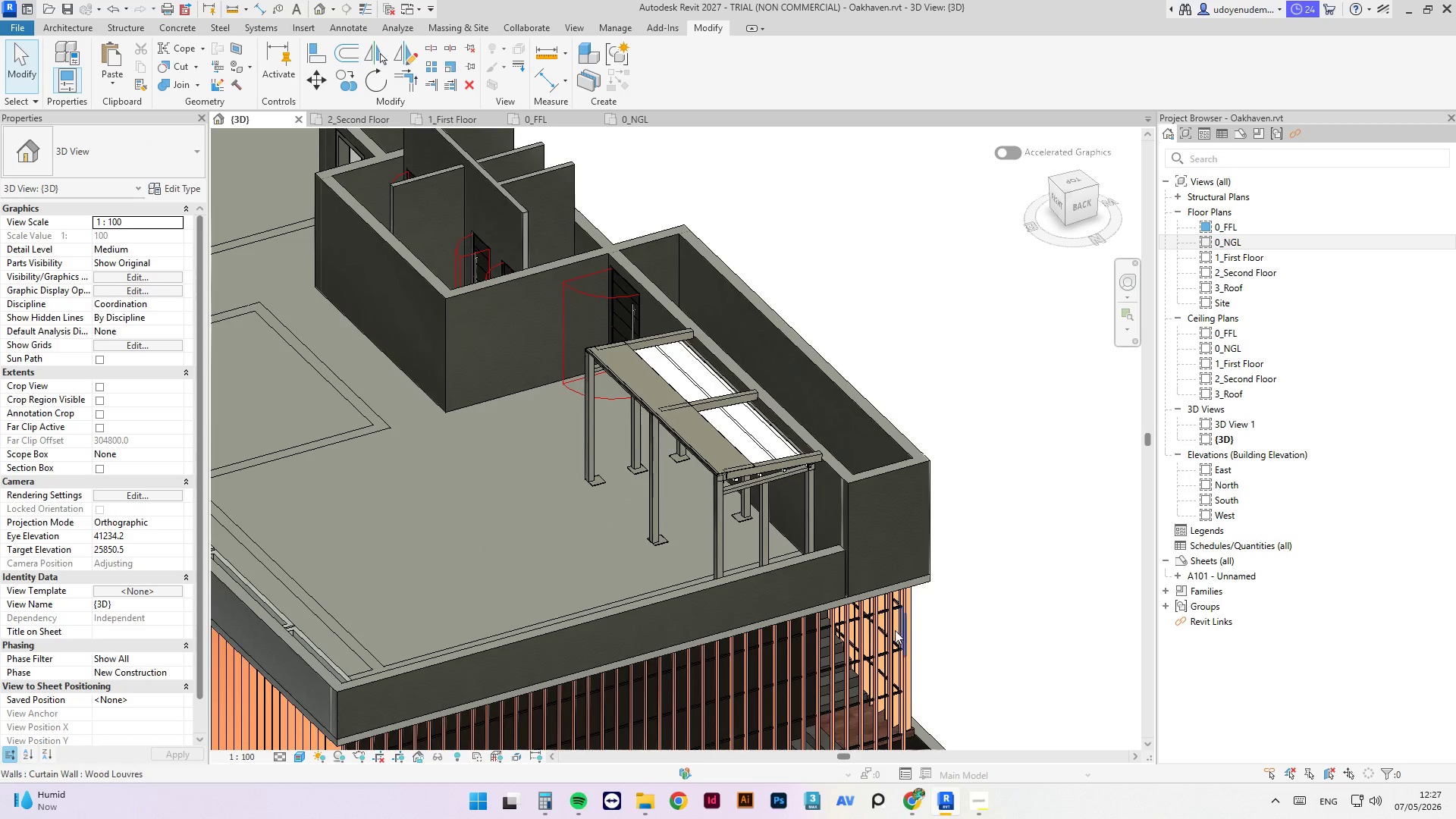 
hold_key(key=ShiftLeft, duration=6.34)
 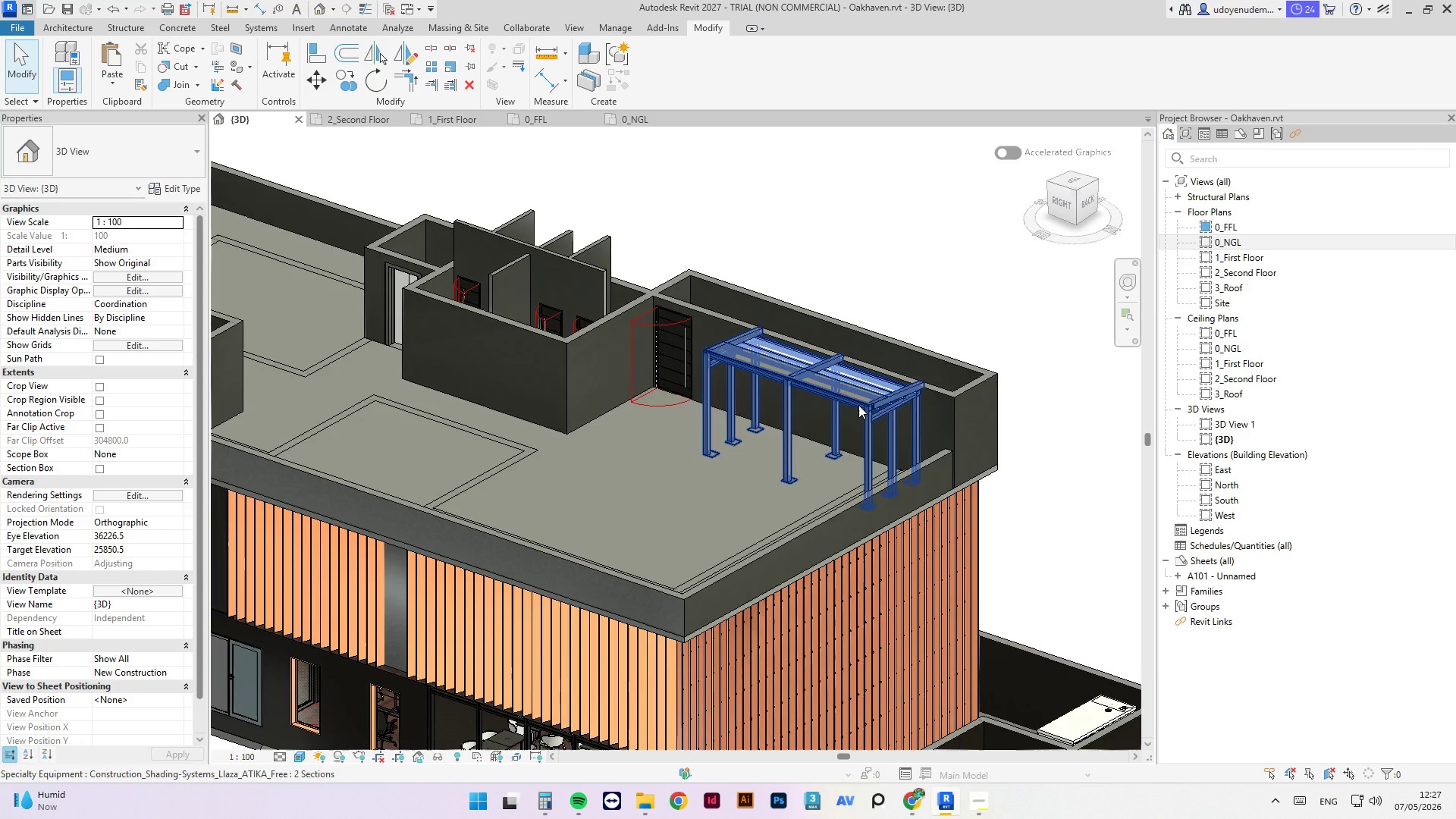 
scroll: coordinate [949, 714], scroll_direction: down, amount: 2.0
 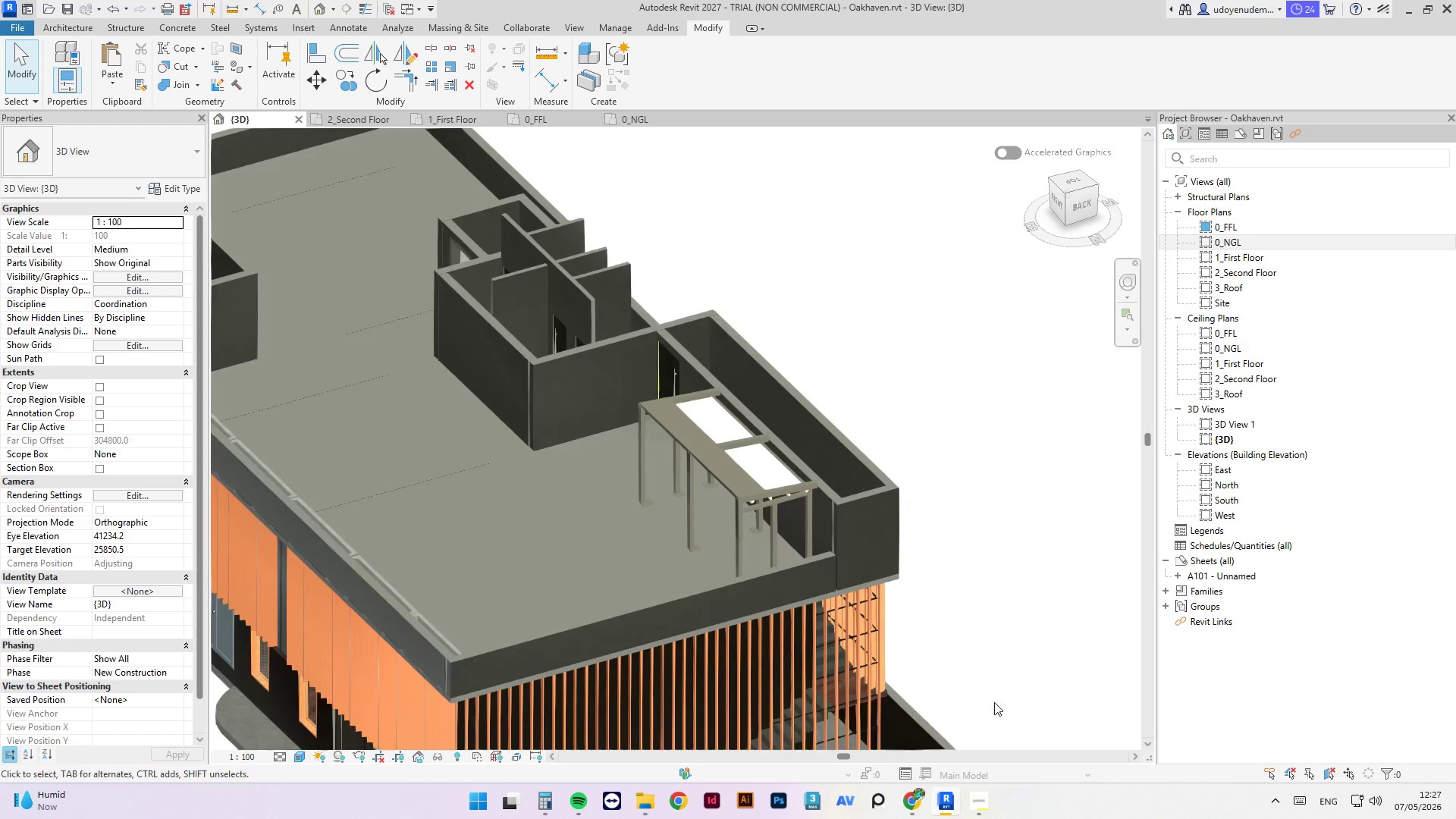 
left_click([858, 404])
 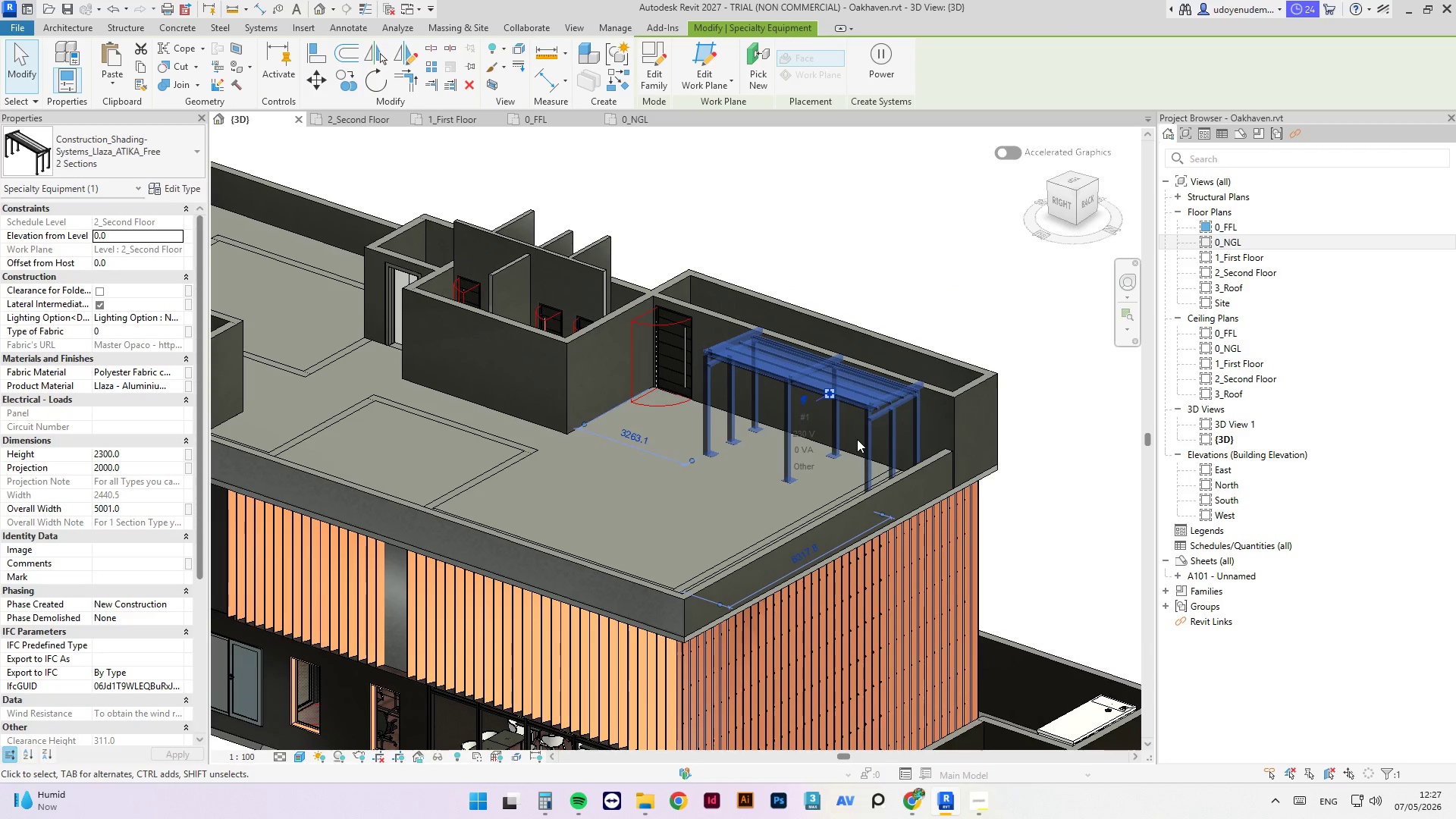 
key(Delete)
 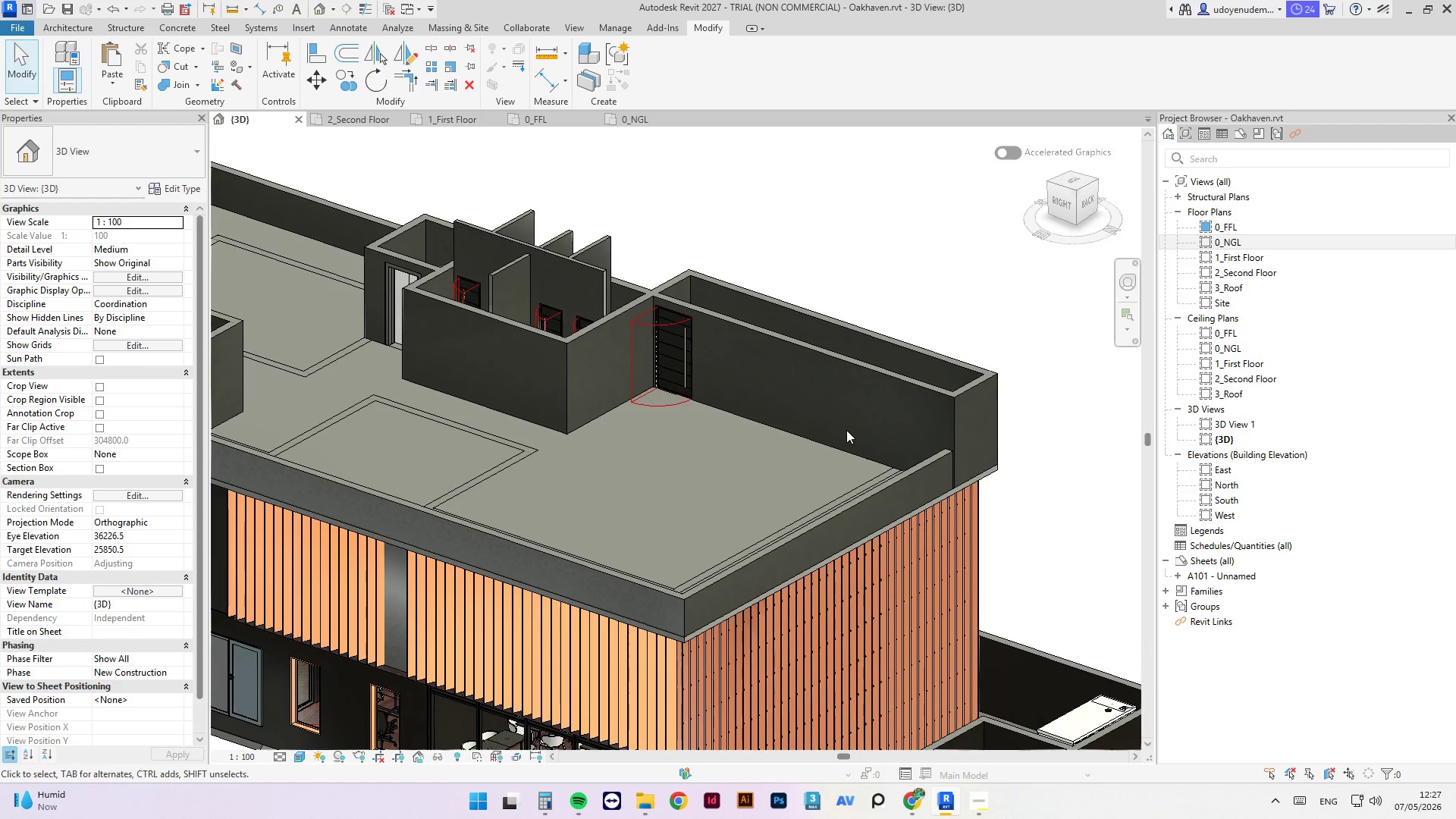 
scroll: coordinate [810, 434], scroll_direction: down, amount: 5.0
 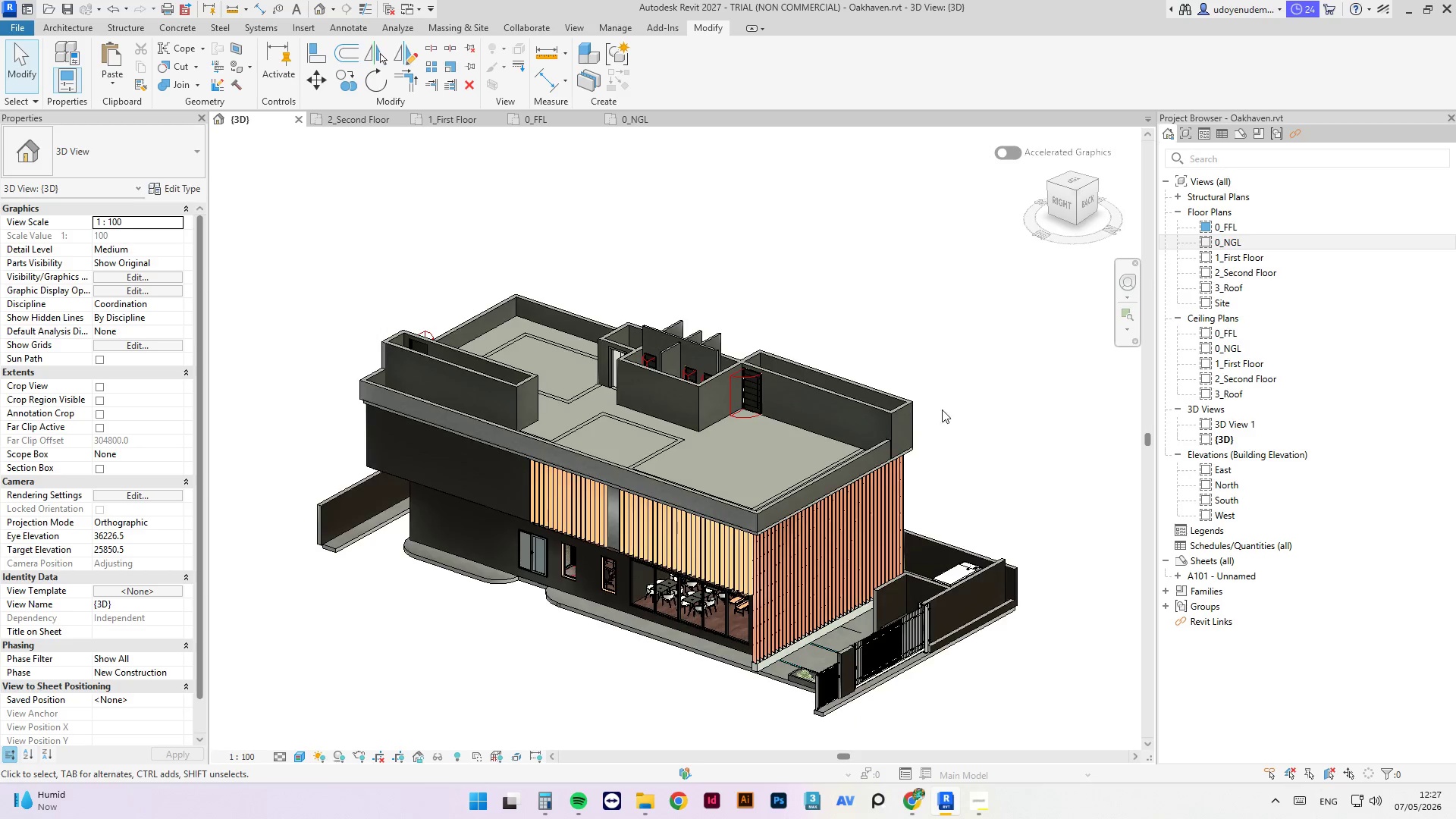 
scroll: coordinate [654, 332], scroll_direction: up, amount: 7.0
 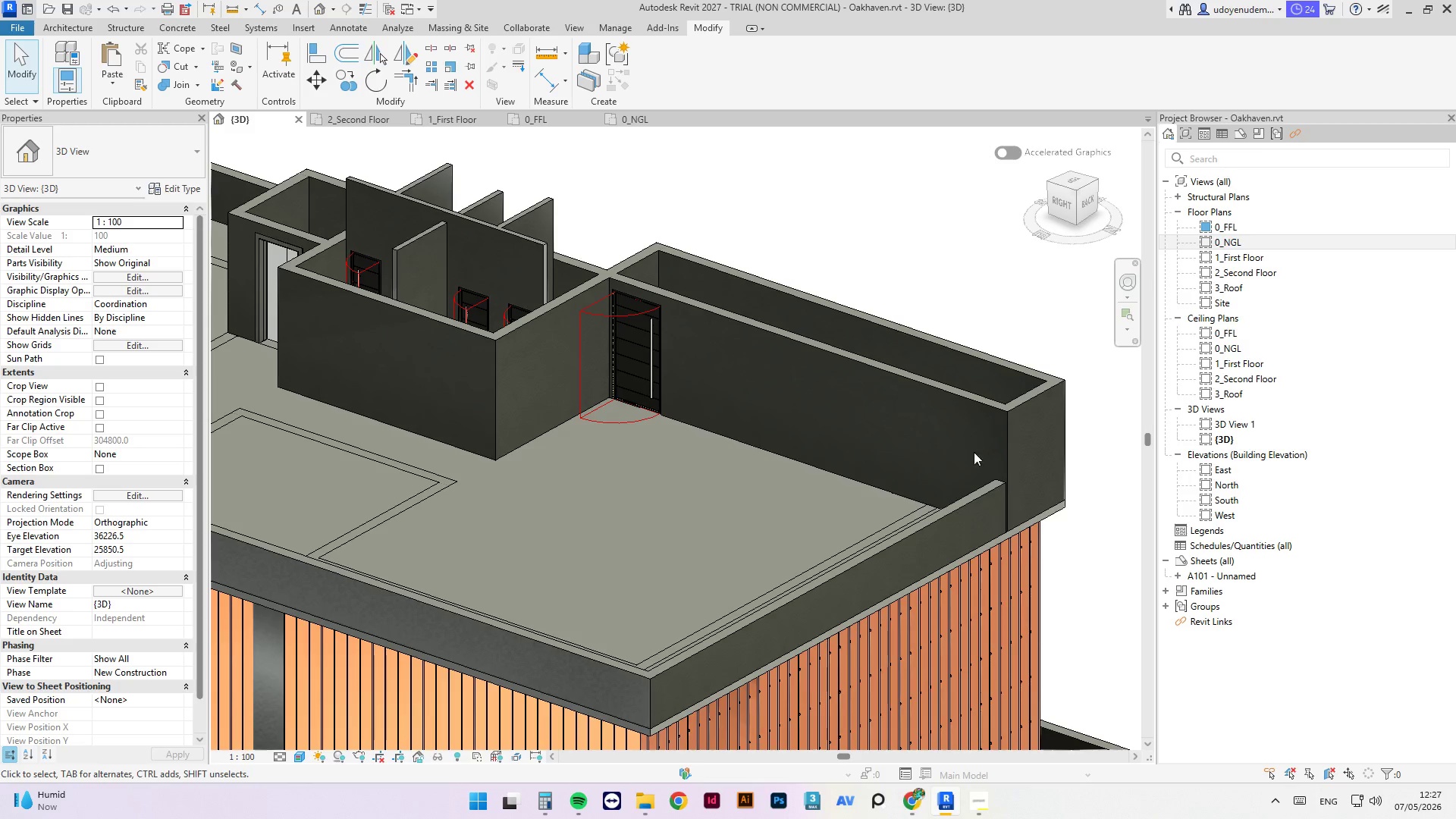 
left_click([971, 500])
 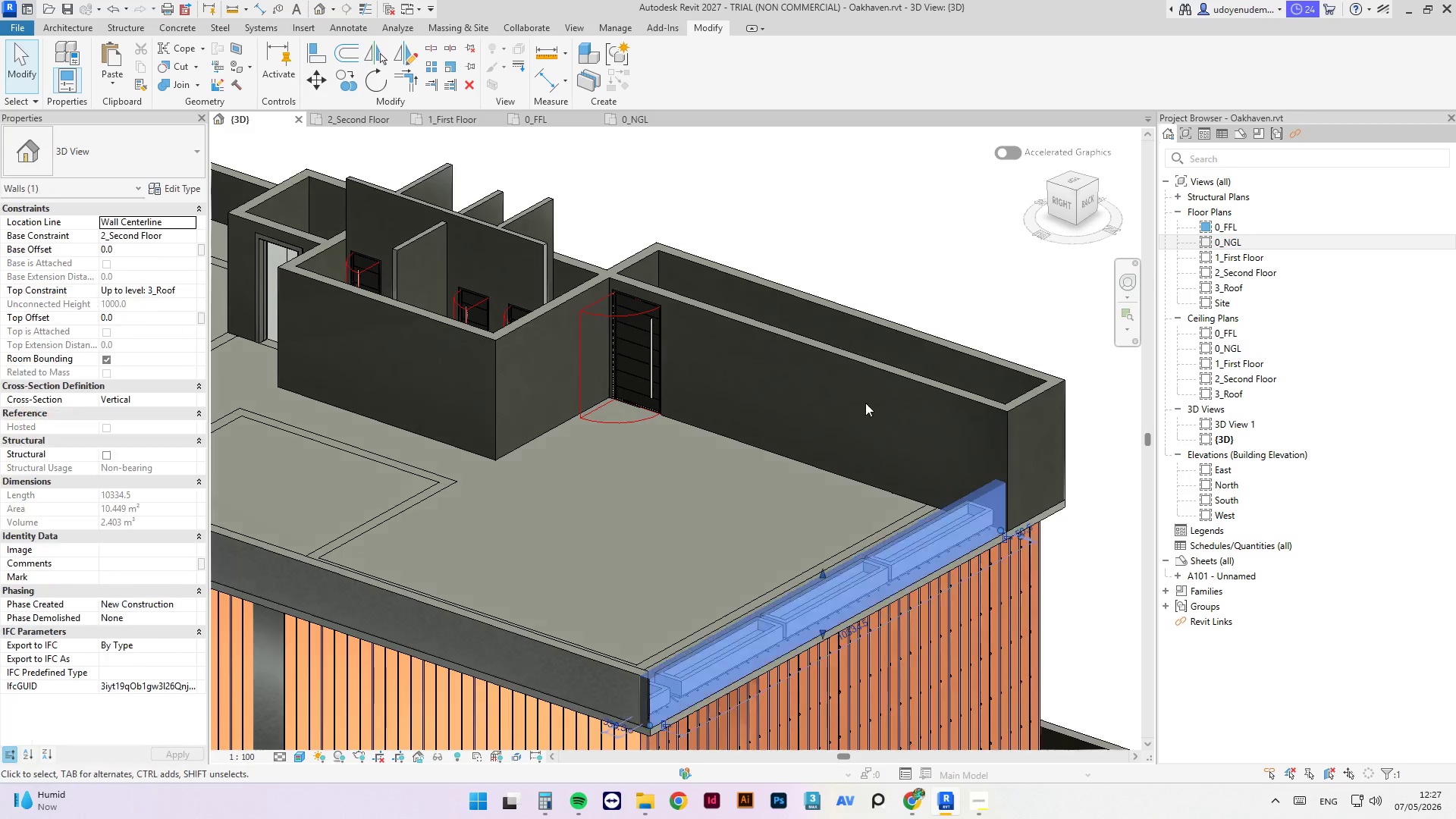 
scroll: coordinate [863, 402], scroll_direction: down, amount: 3.0
 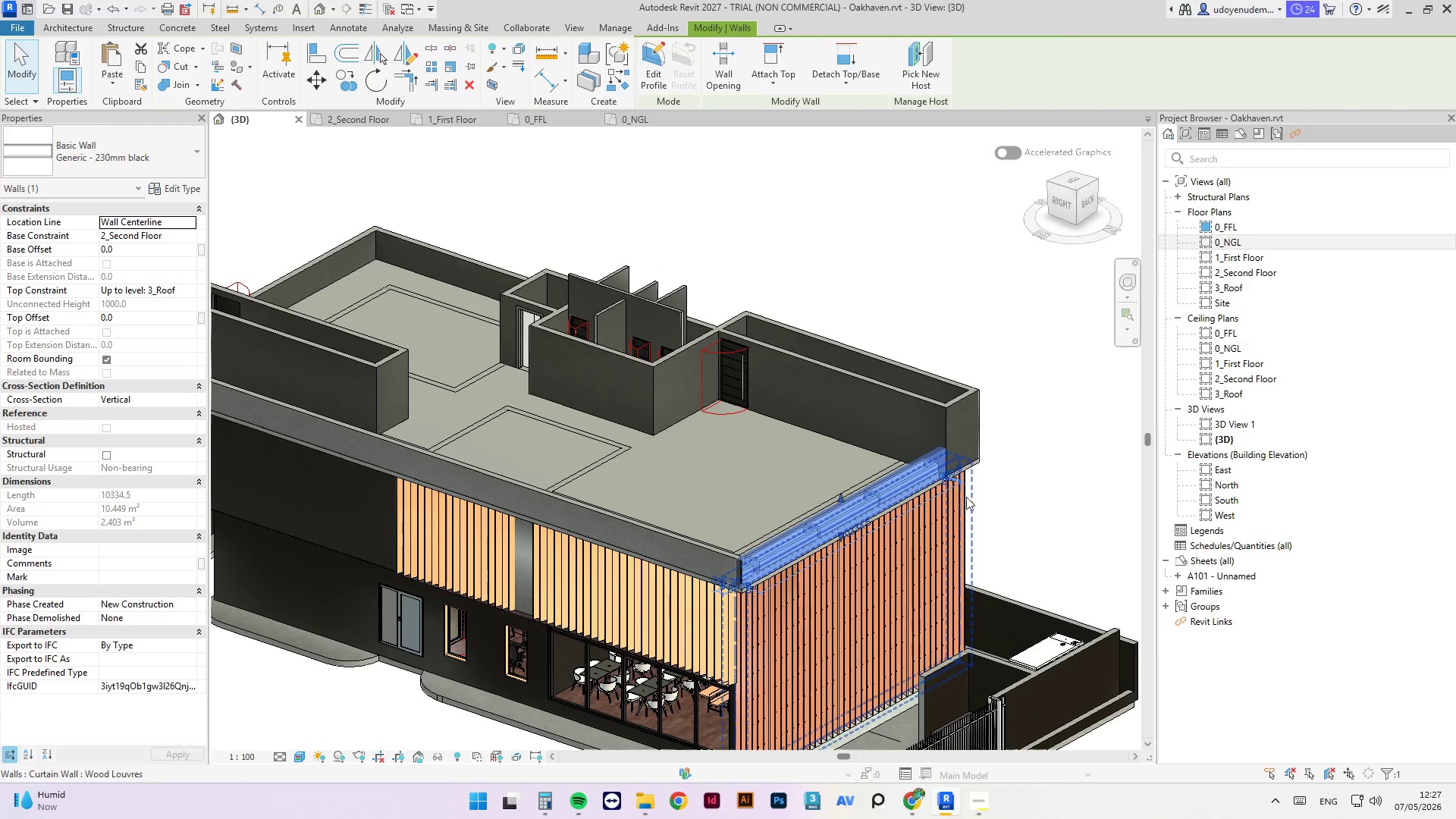 
hold_key(key=ShiftLeft, duration=1.12)
 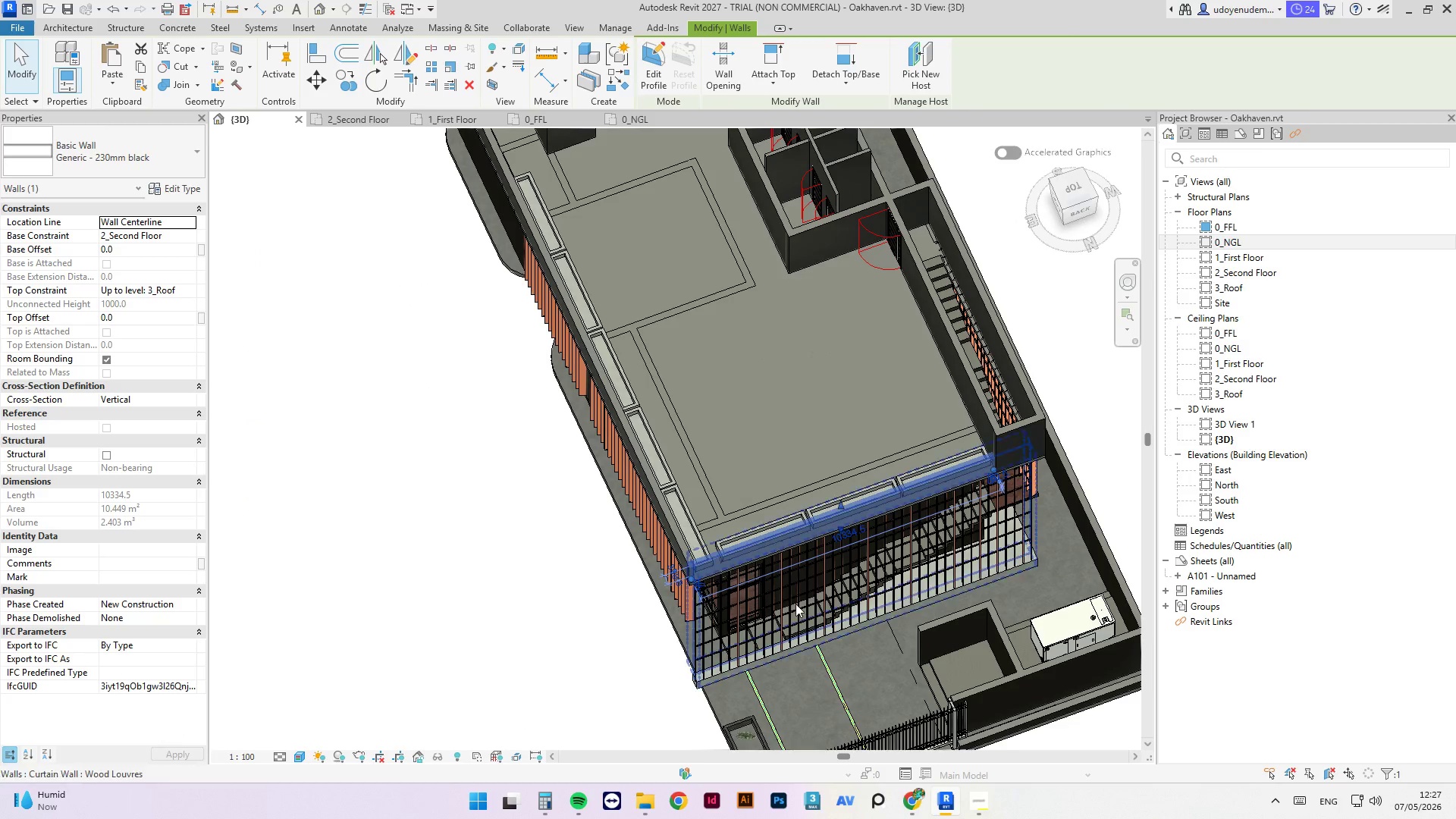 
hold_key(key=ShiftLeft, duration=2.12)
 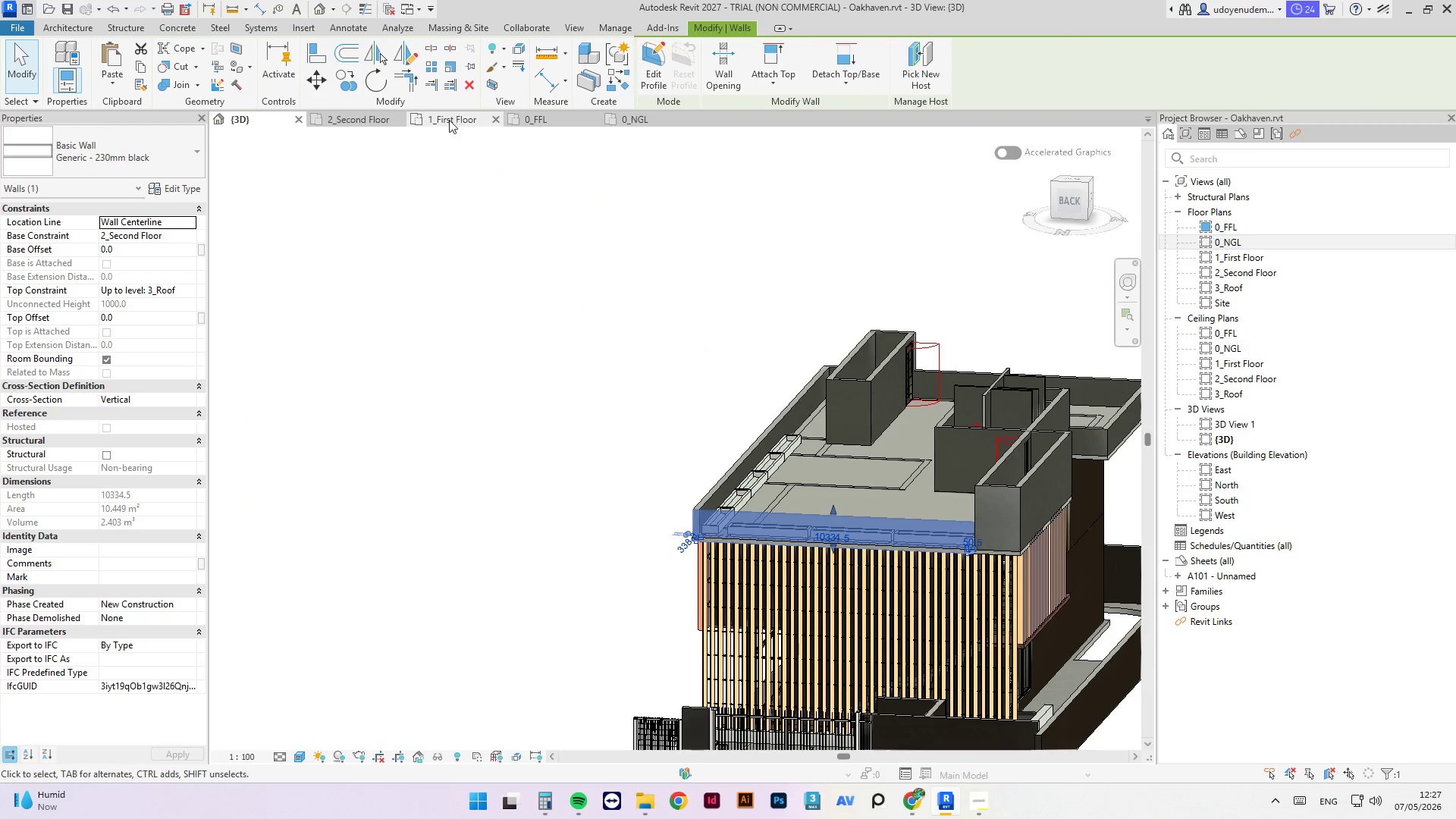 
scroll: coordinate [786, 607], scroll_direction: down, amount: 1.0
 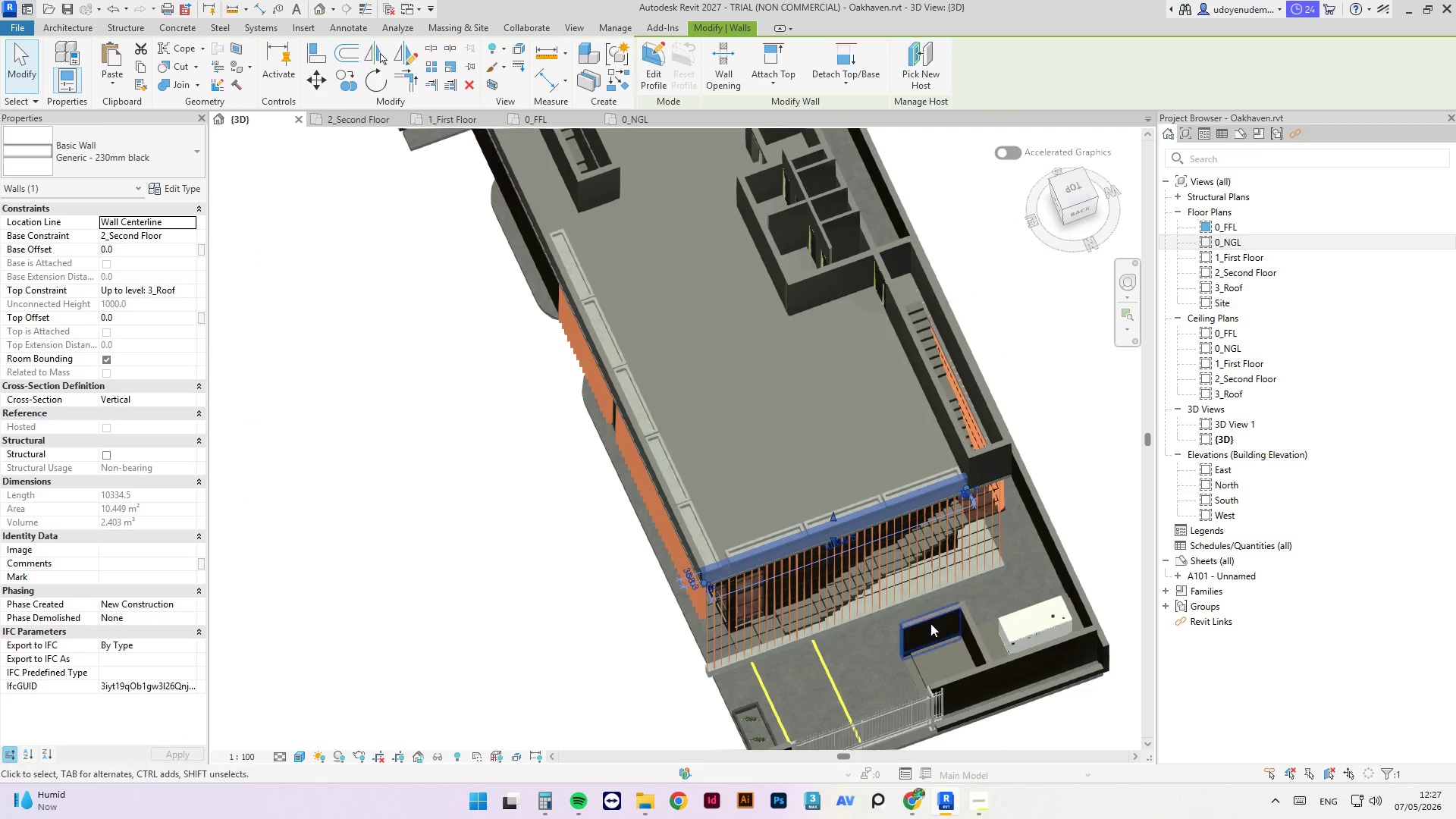 
left_click([359, 120])
 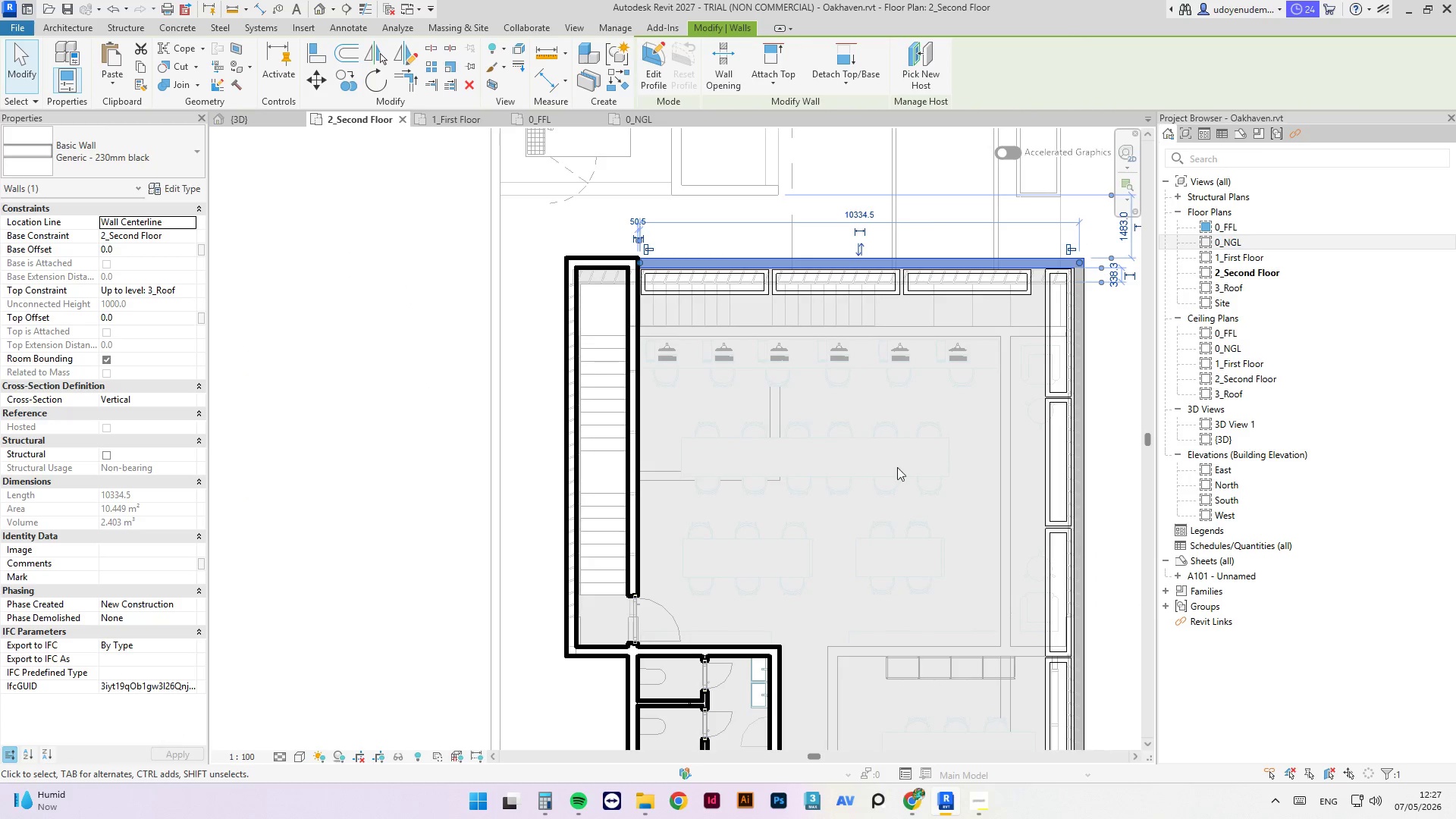 
scroll: coordinate [653, 366], scroll_direction: up, amount: 3.0
 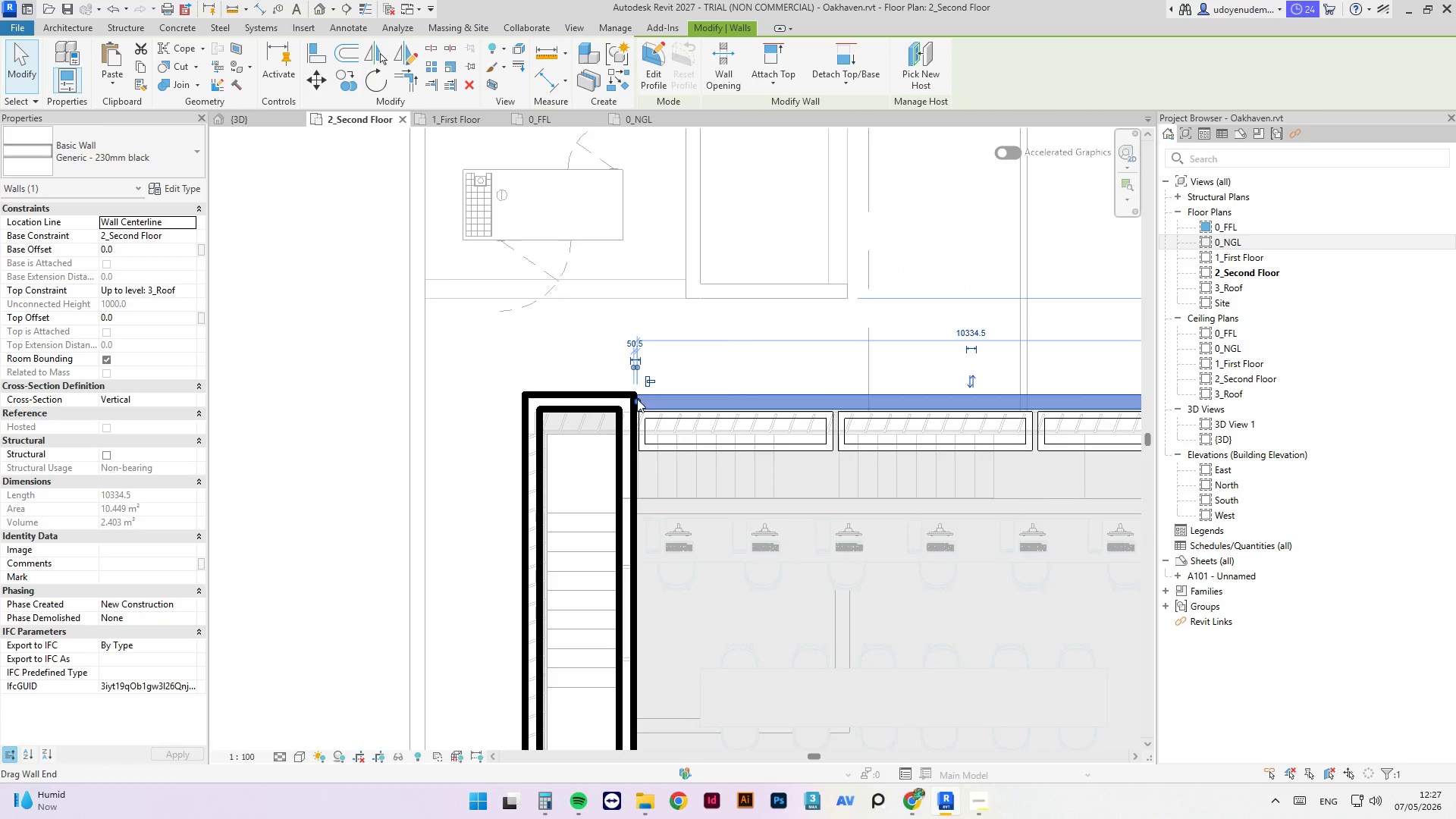 
left_click_drag(start_coordinate=[635, 400], to_coordinate=[837, 407])
 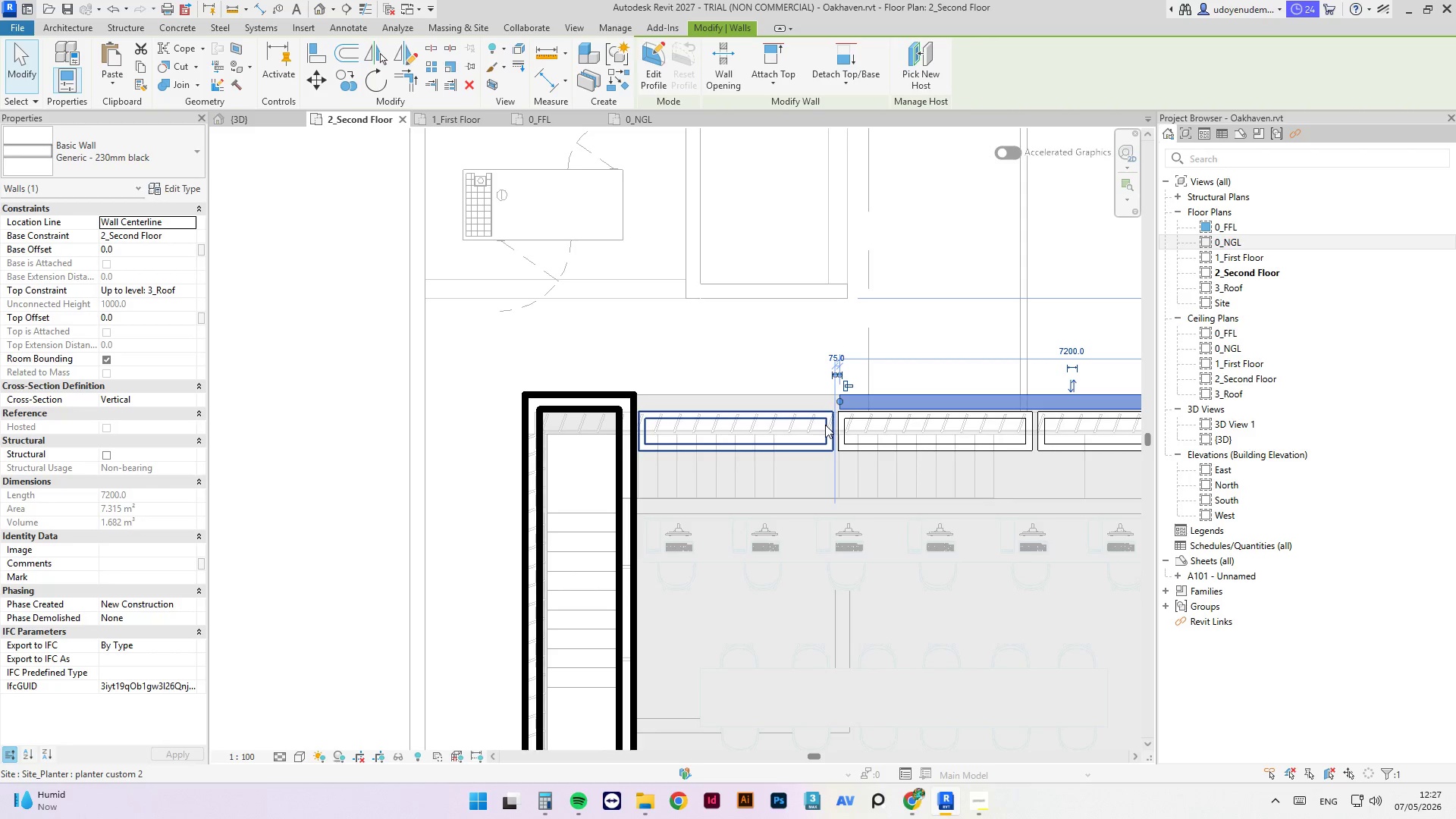 
left_click([825, 425])
 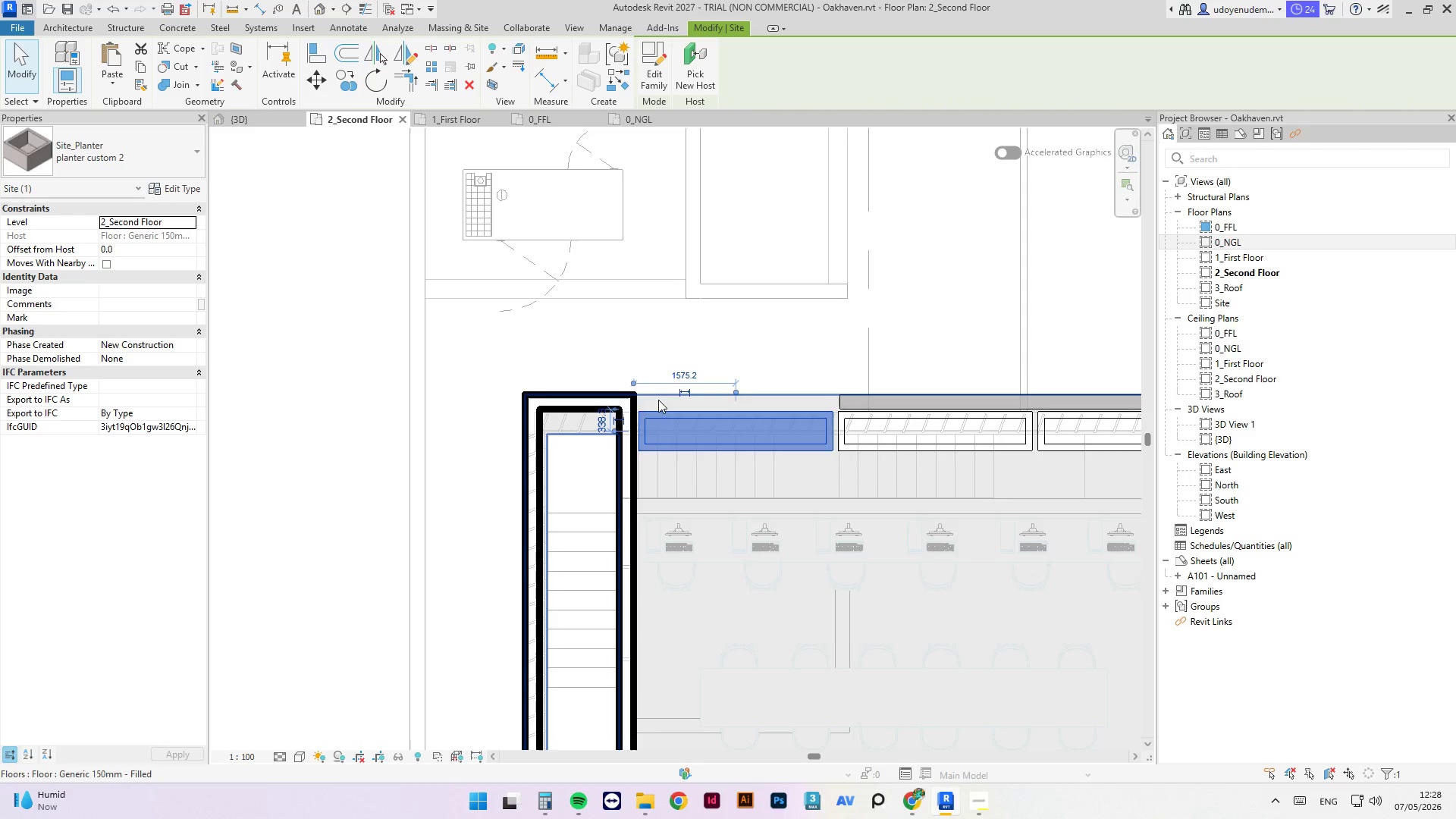 
left_click([604, 399])
 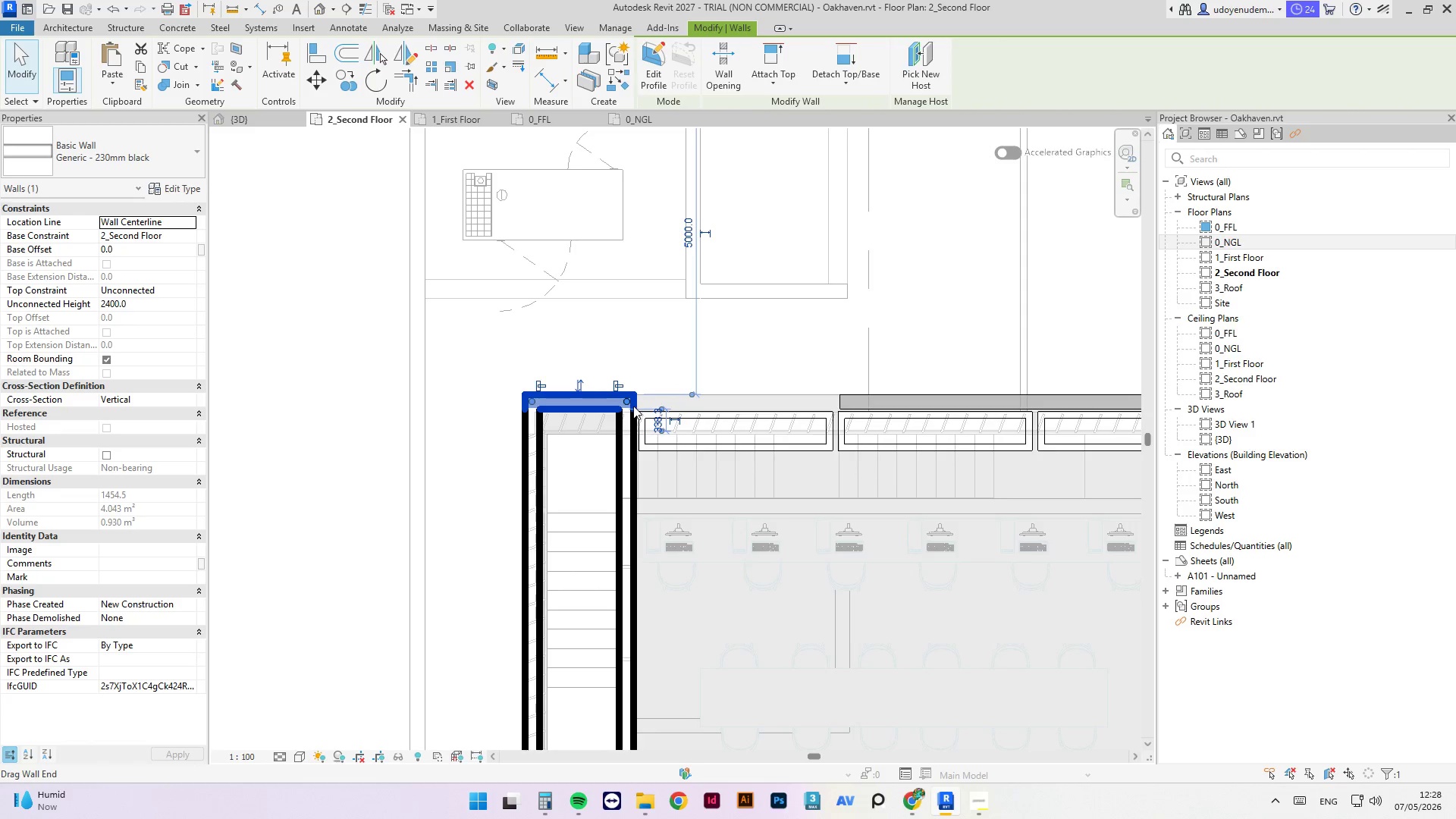 
left_click_drag(start_coordinate=[628, 403], to_coordinate=[838, 401])
 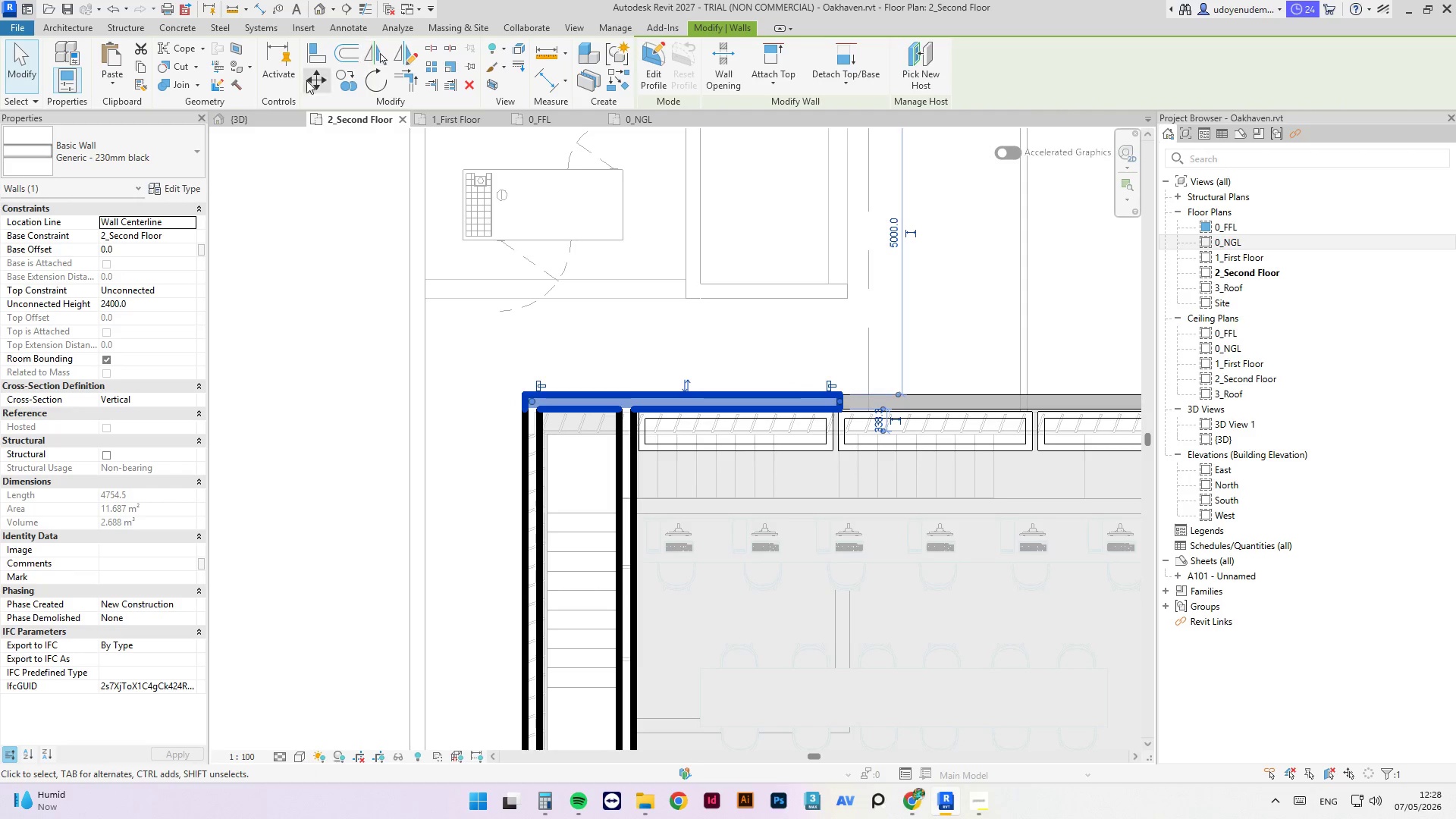 
left_click([271, 115])
 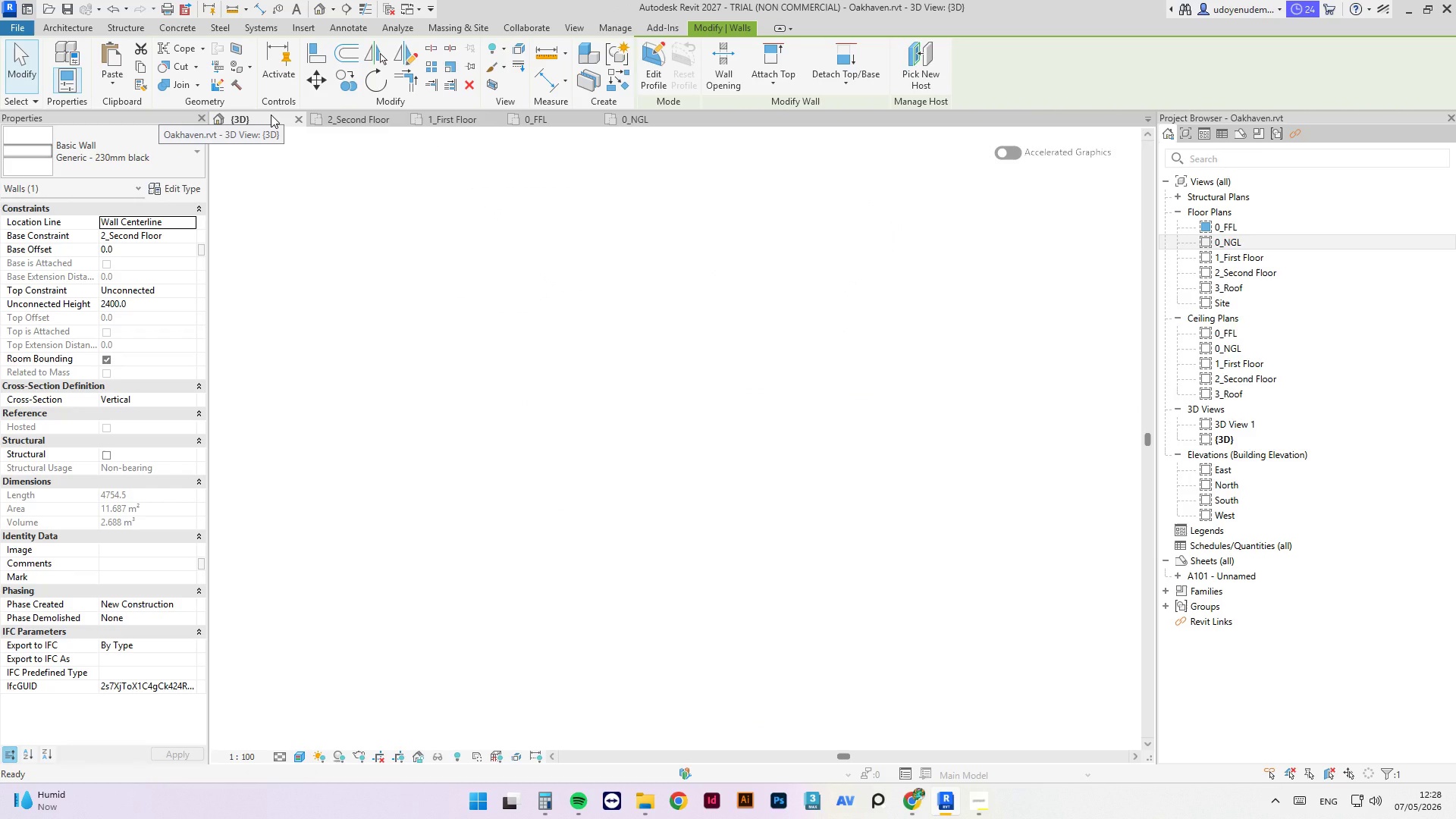 
left_click([844, 276])
 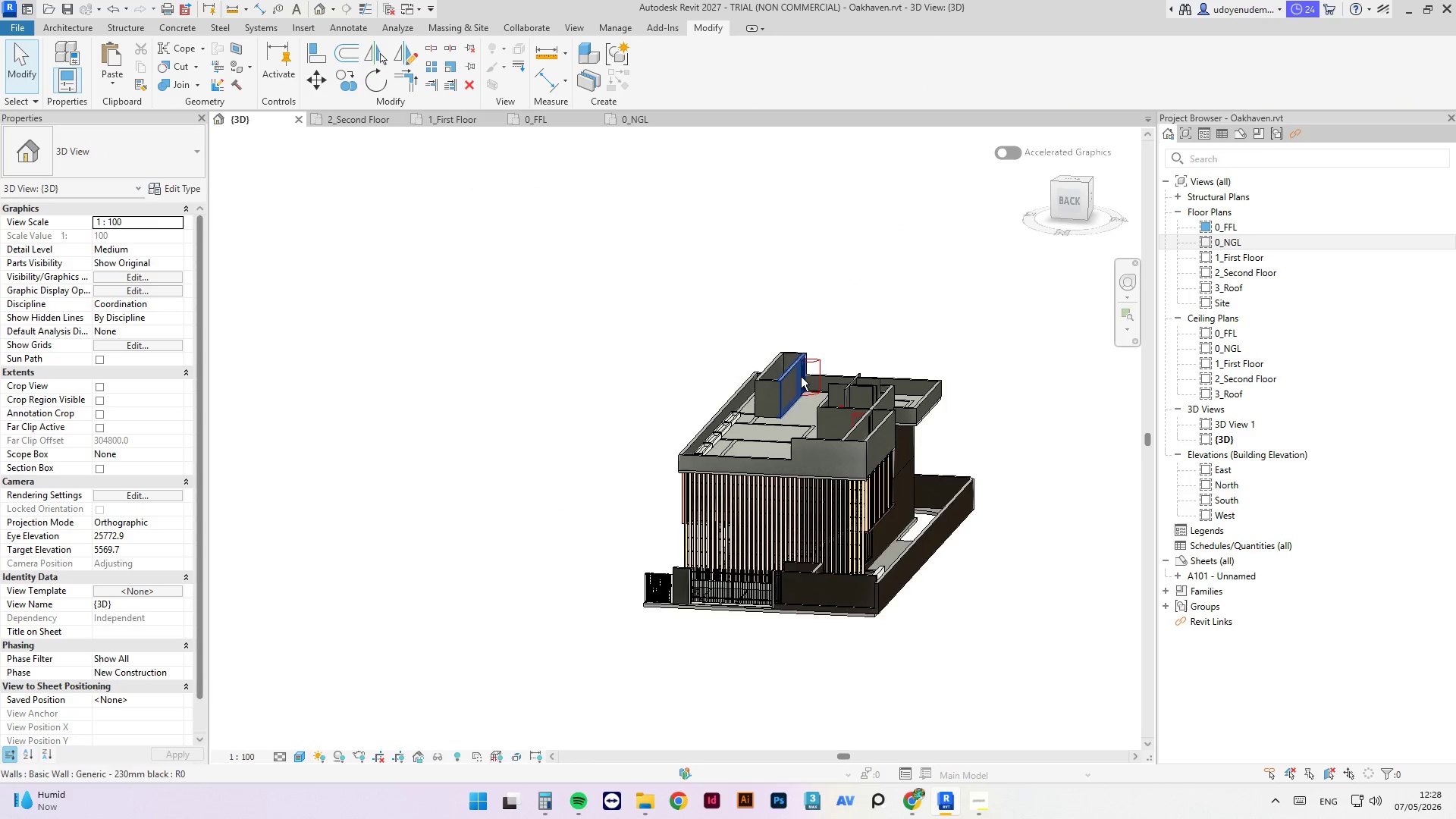 
scroll: coordinate [664, 378], scroll_direction: down, amount: 4.0
 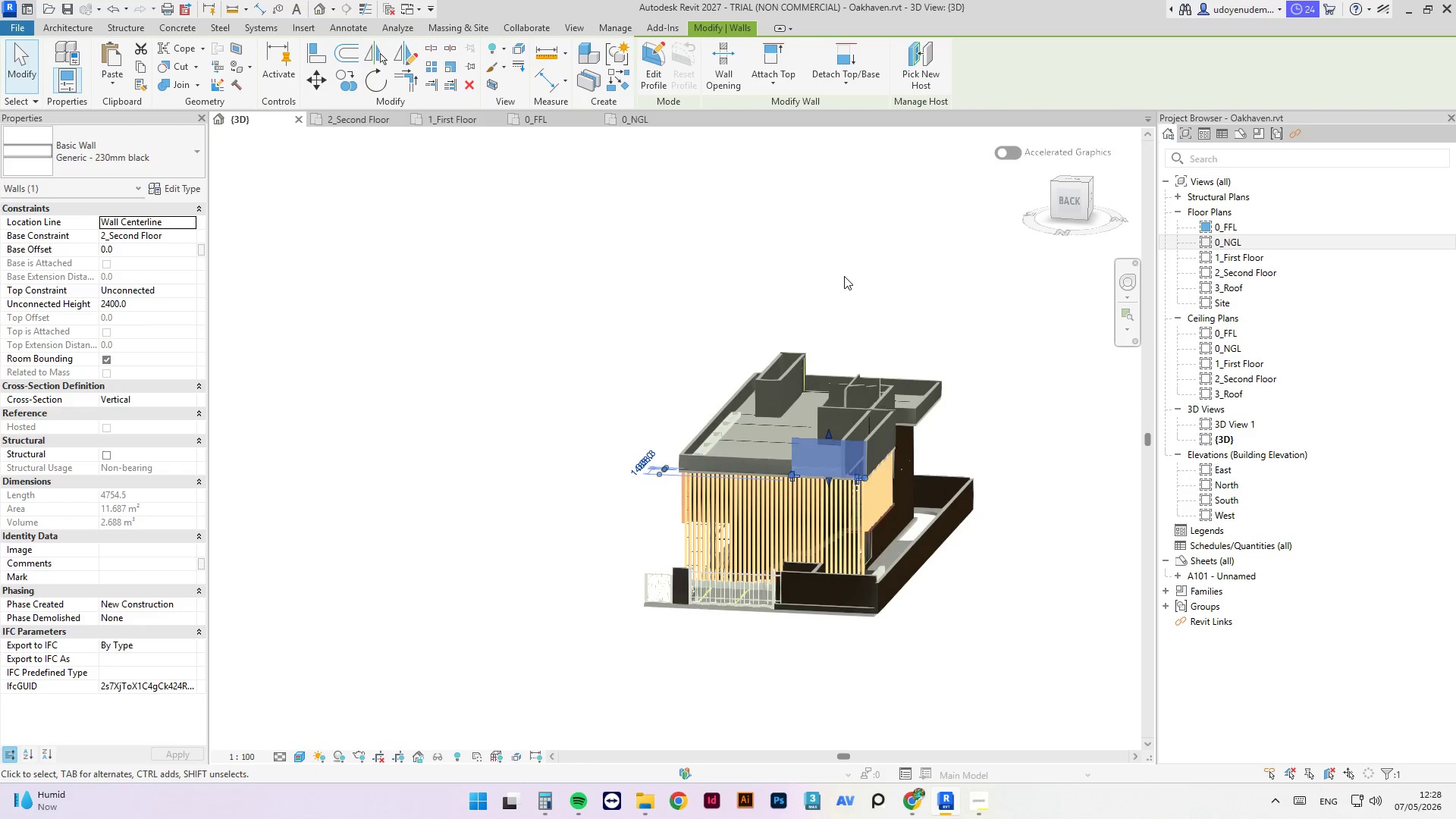 
hold_key(key=ShiftLeft, duration=2.92)
 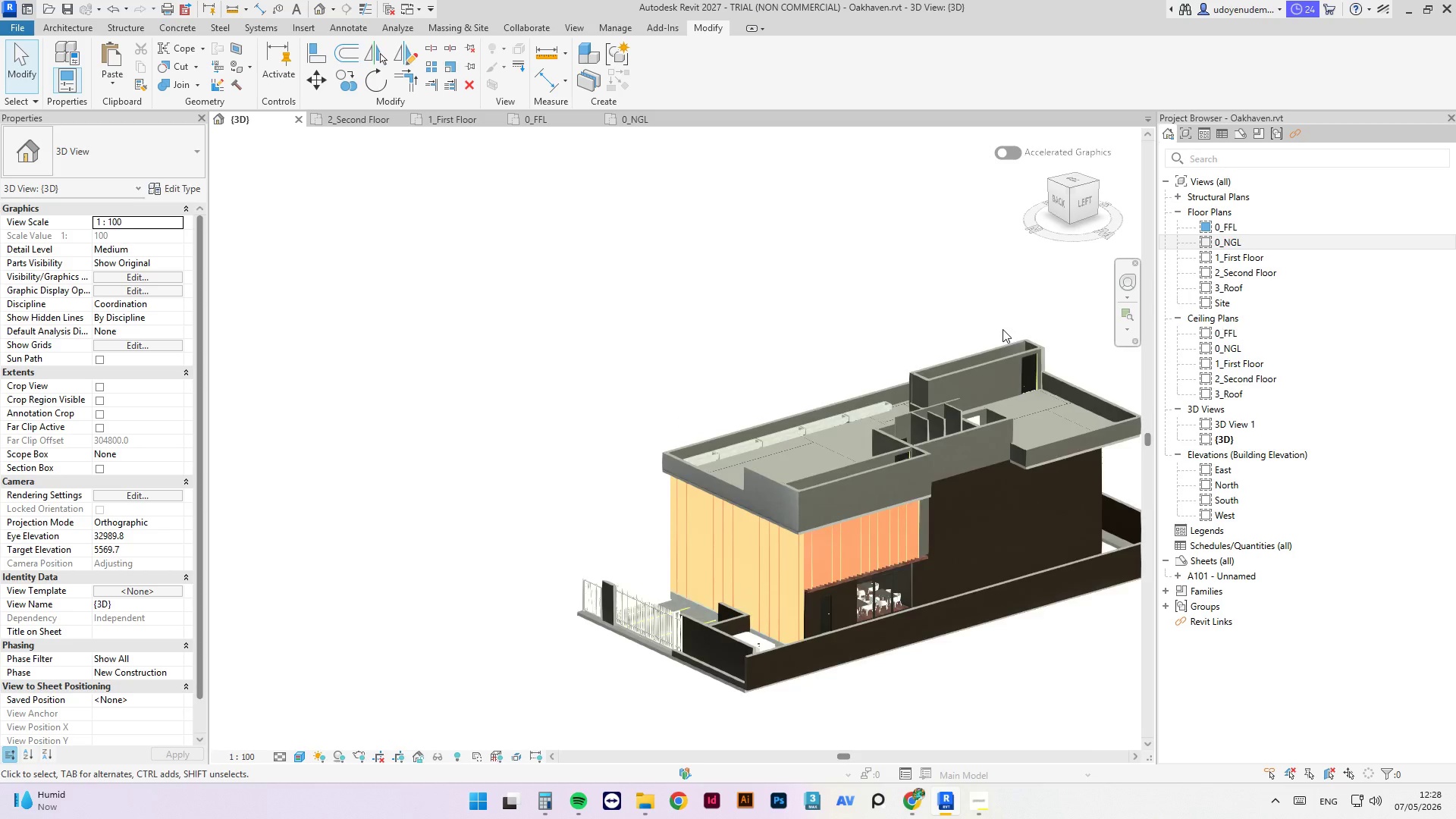 
scroll: coordinate [947, 510], scroll_direction: up, amount: 9.0
 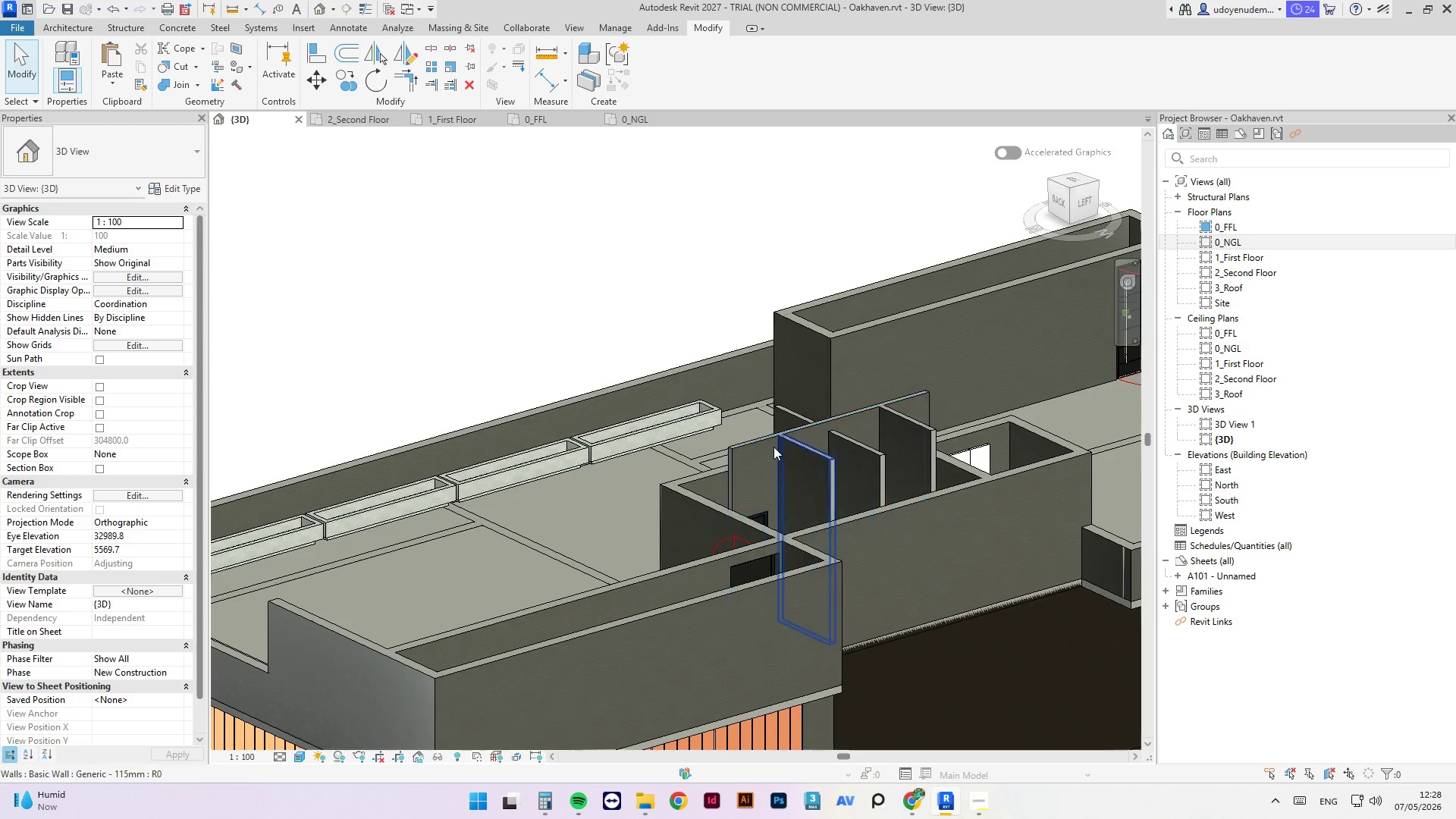 
left_click([774, 447])
 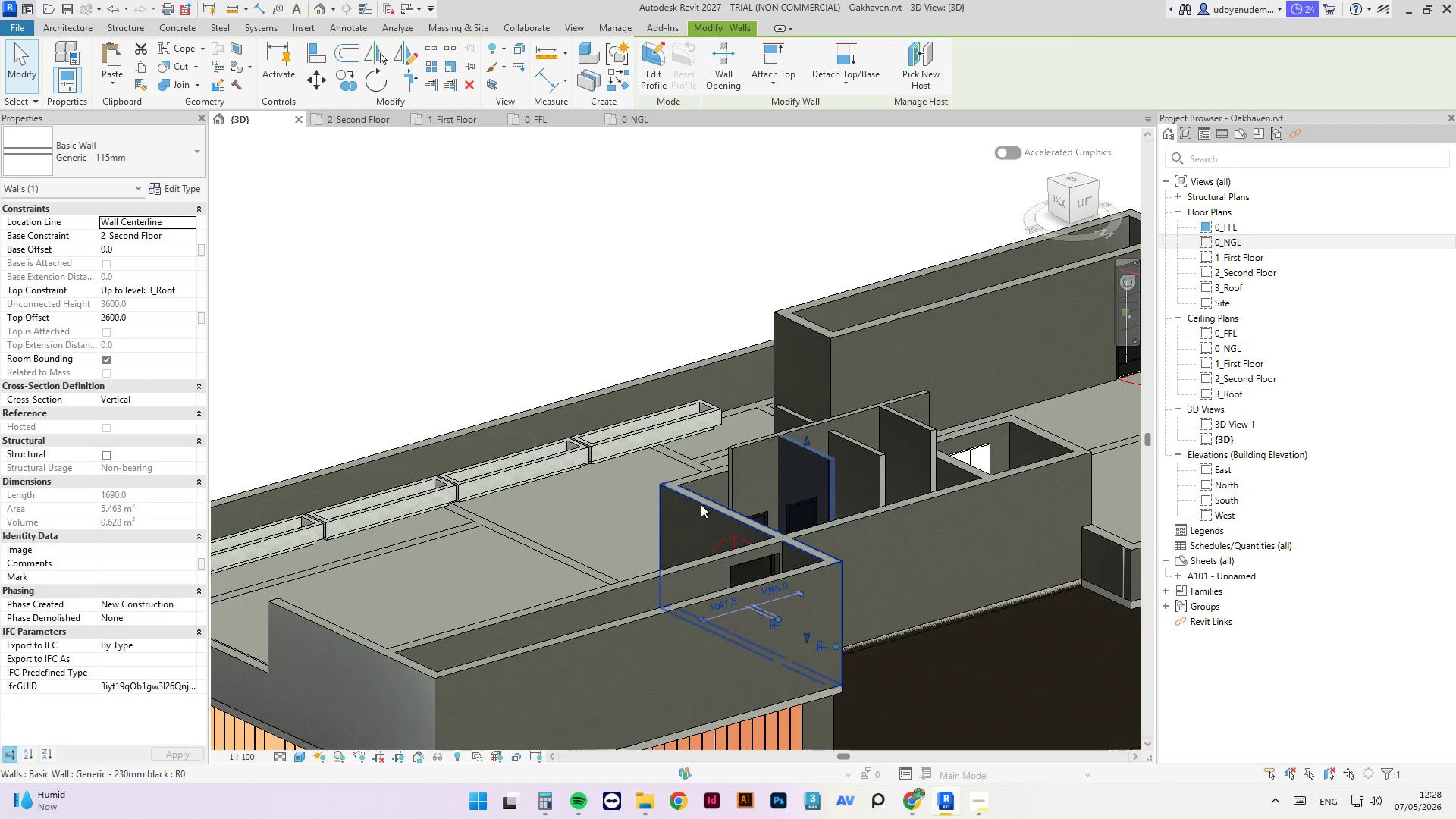 
left_click([758, 445])
 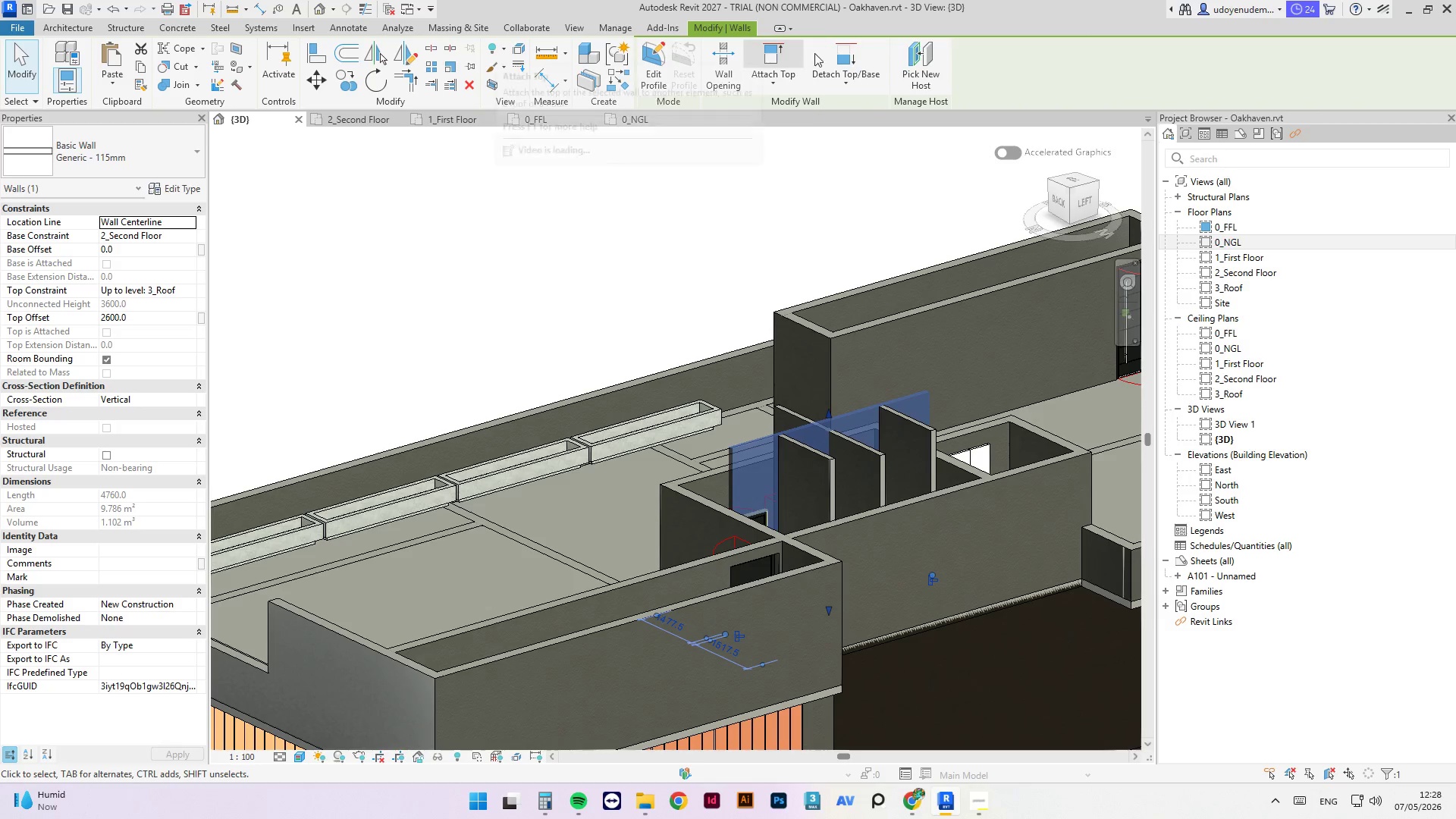 
left_click([843, 57])
 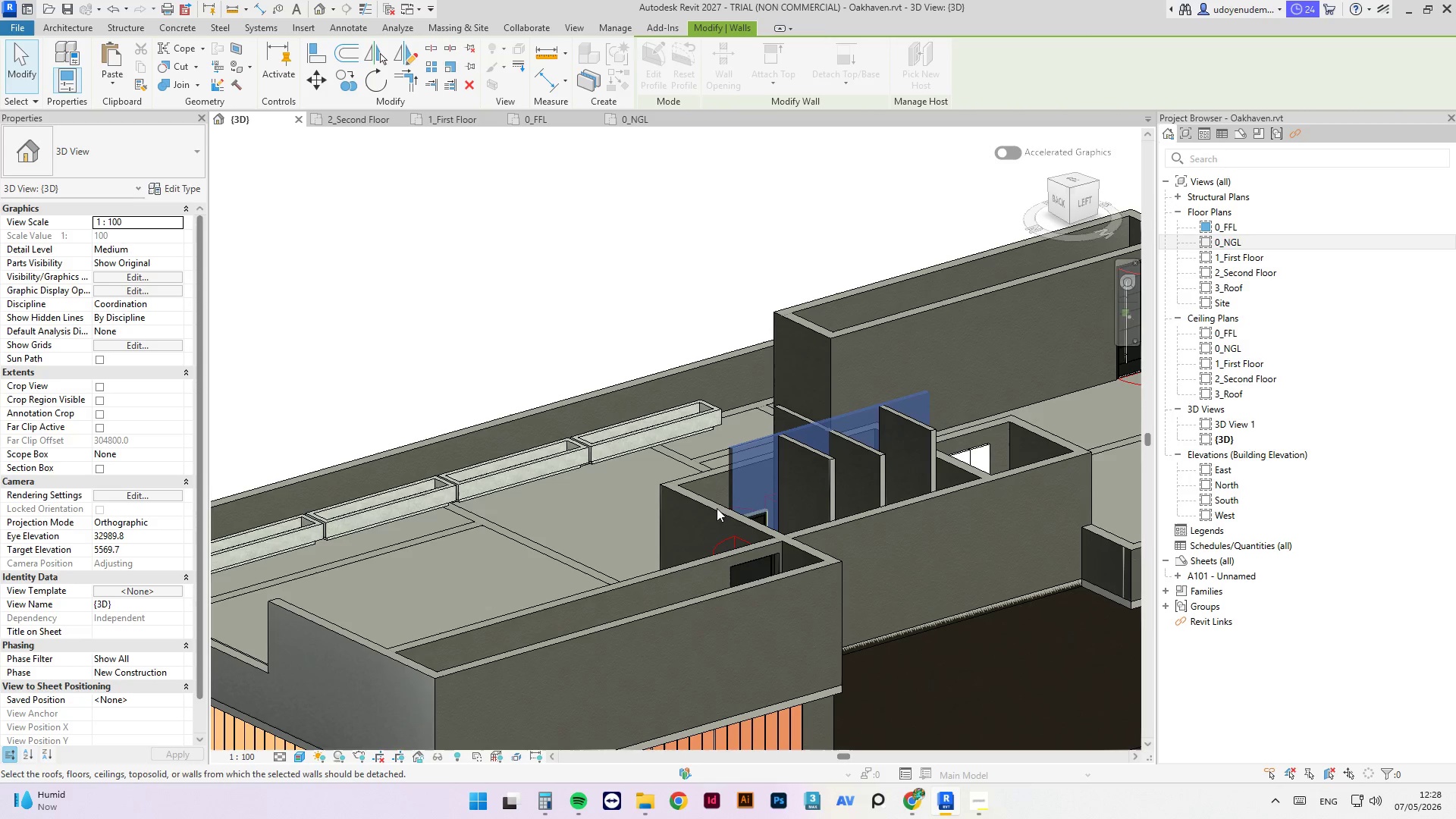 
left_click([626, 494])
 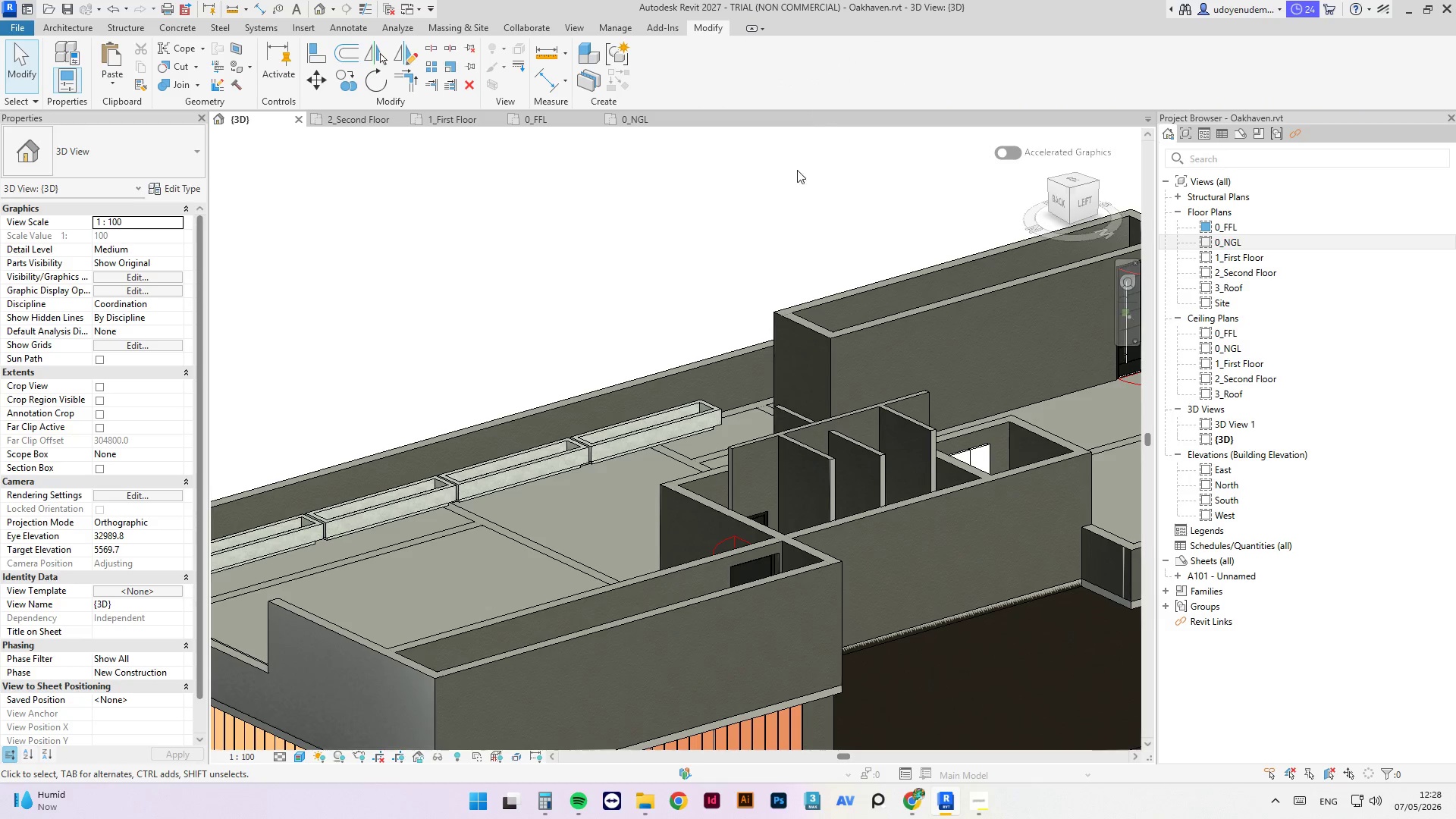 
left_click([792, 181])
 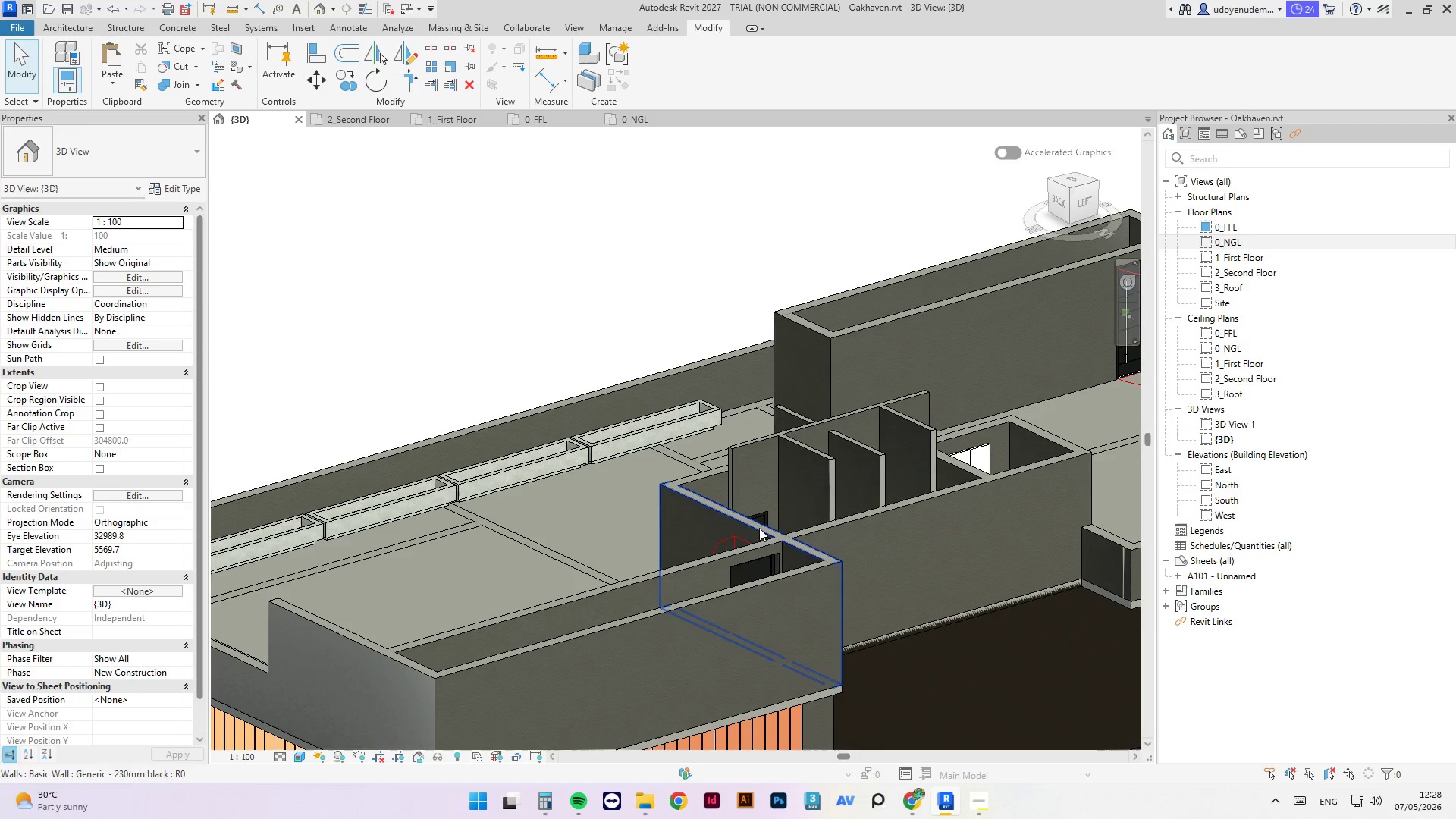 
left_click([907, 422])
 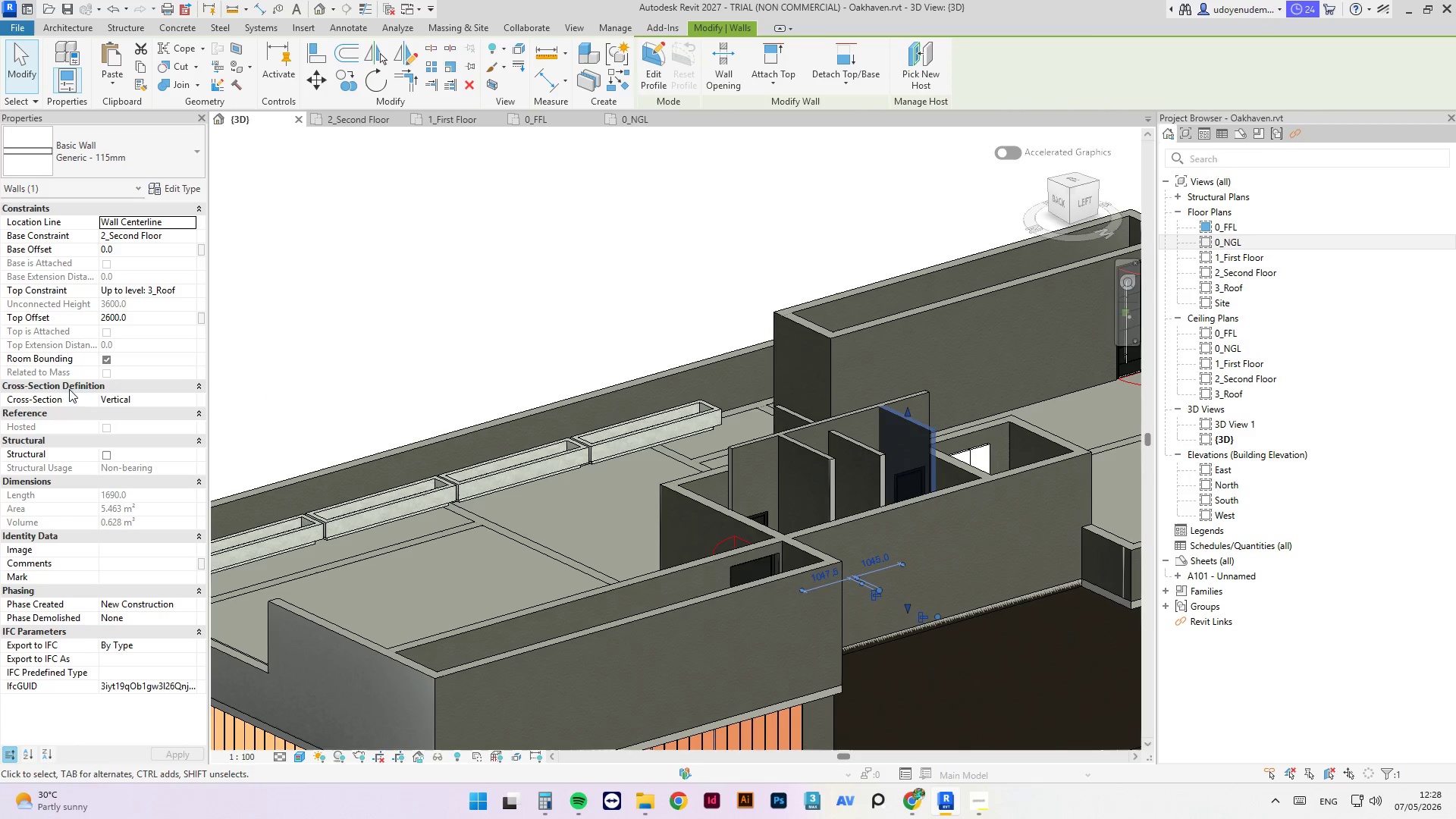 
wait(6.16)
 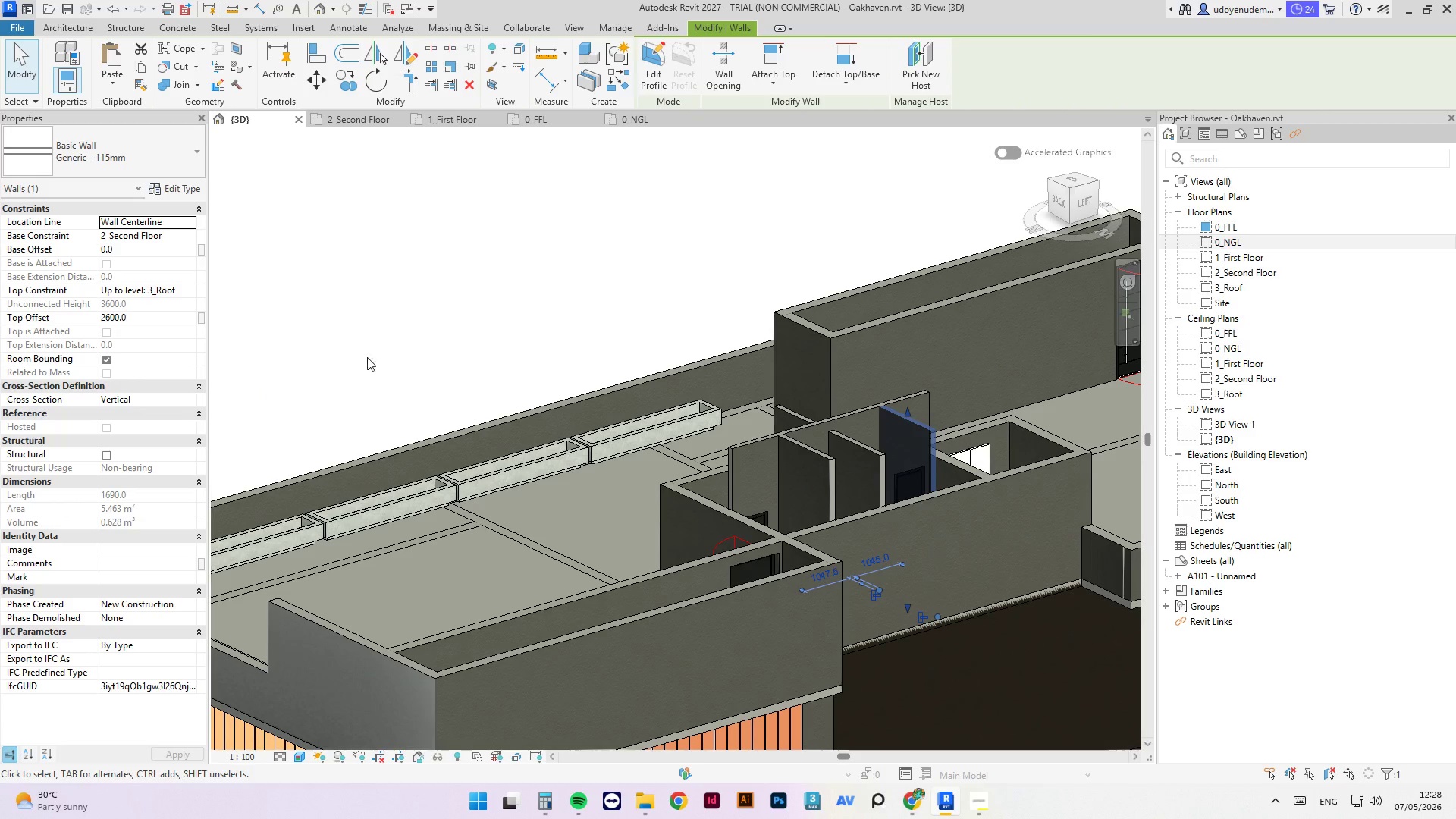 
key(Numpad0)
 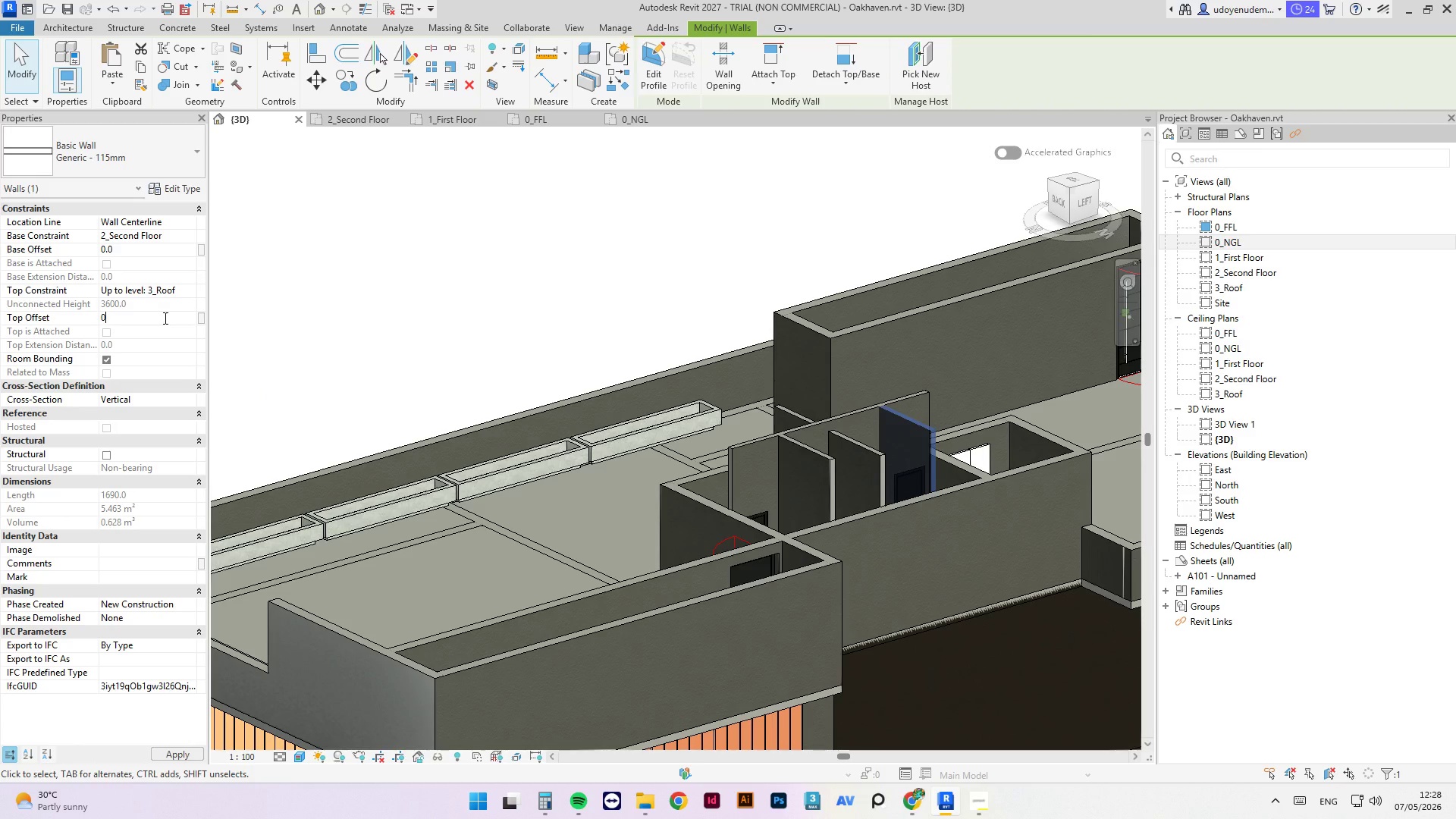 
key(NumpadEnter)
 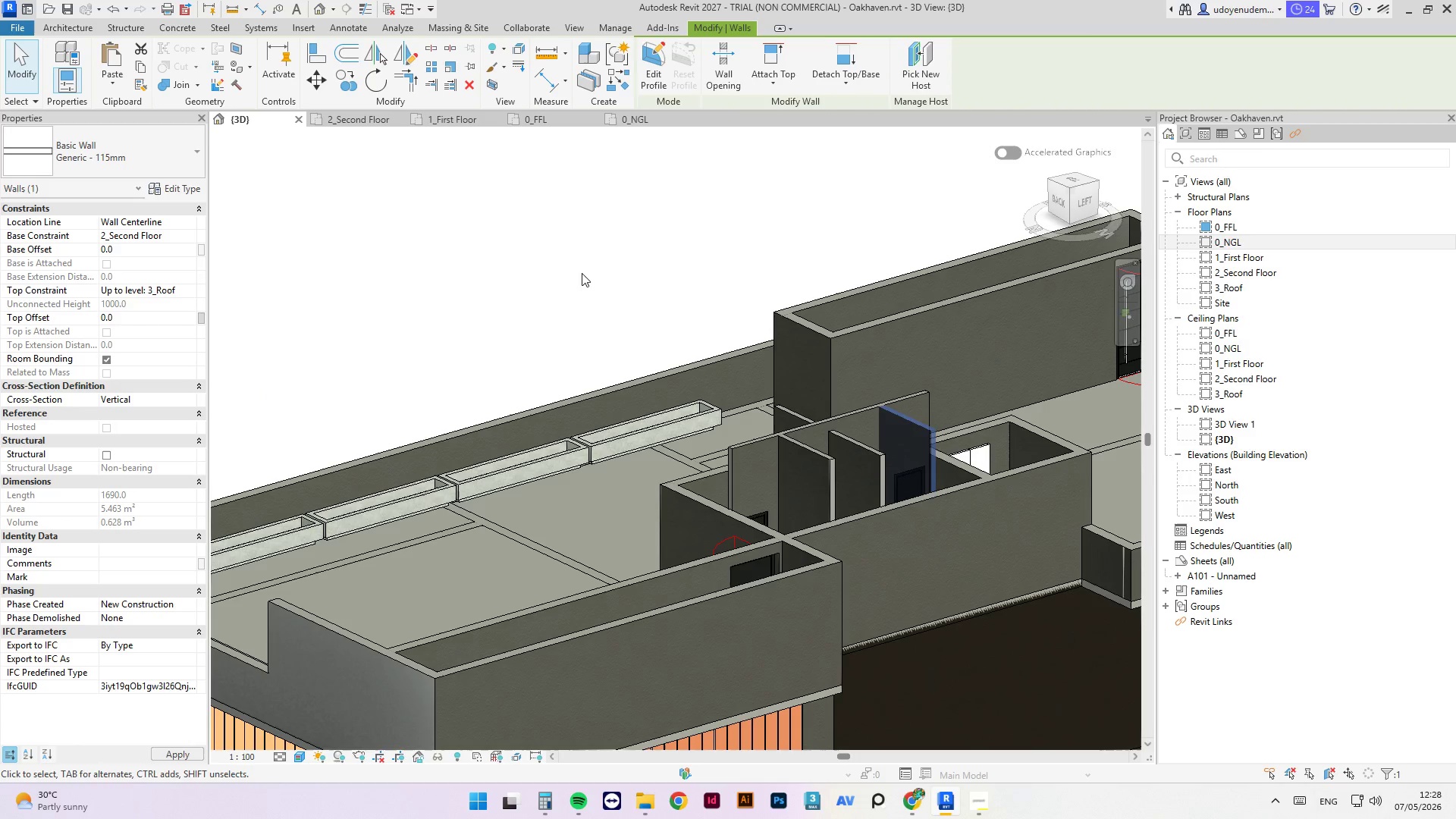 
left_click([585, 273])
 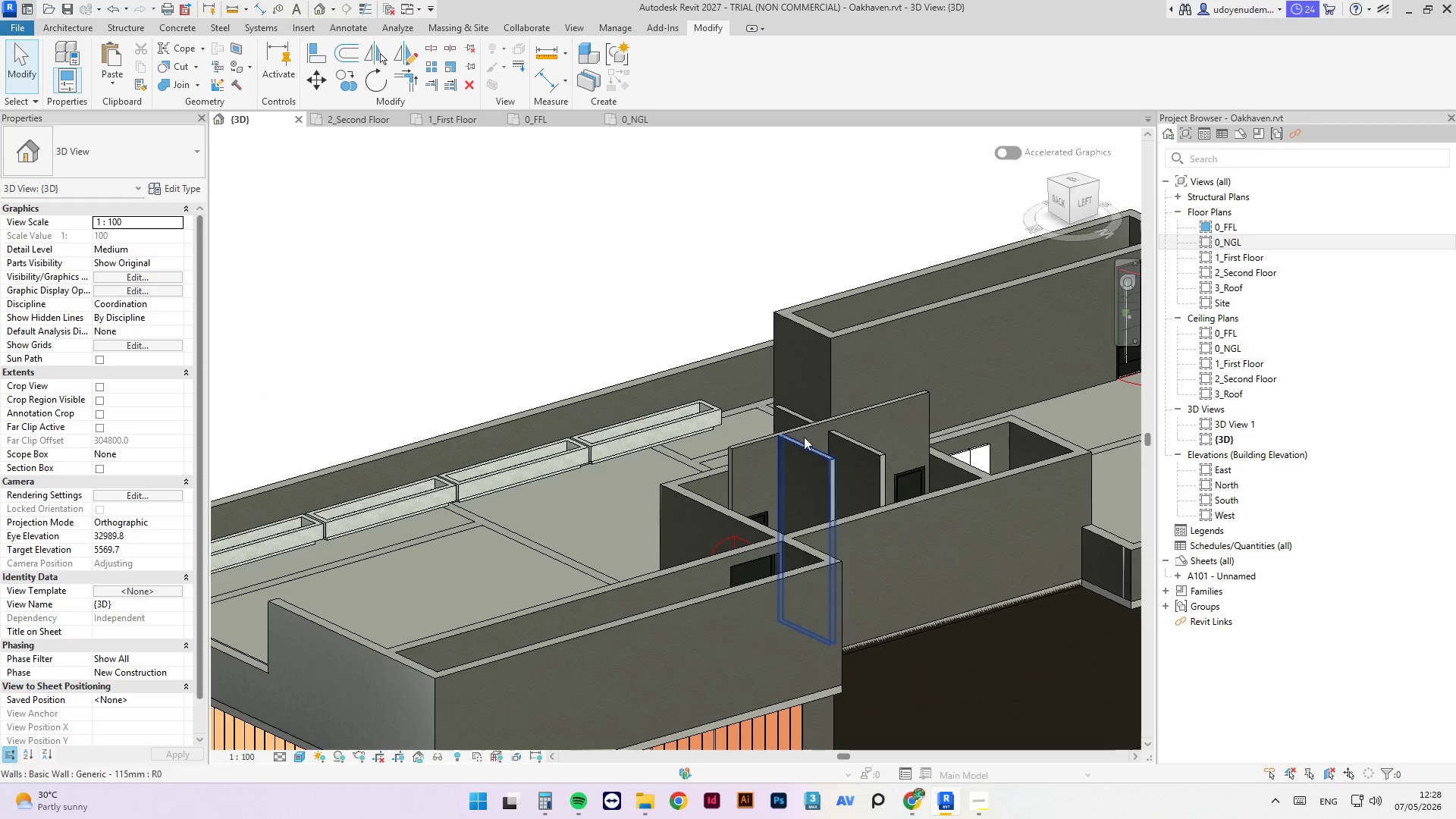 
scroll: coordinate [809, 436], scroll_direction: down, amount: 2.0
 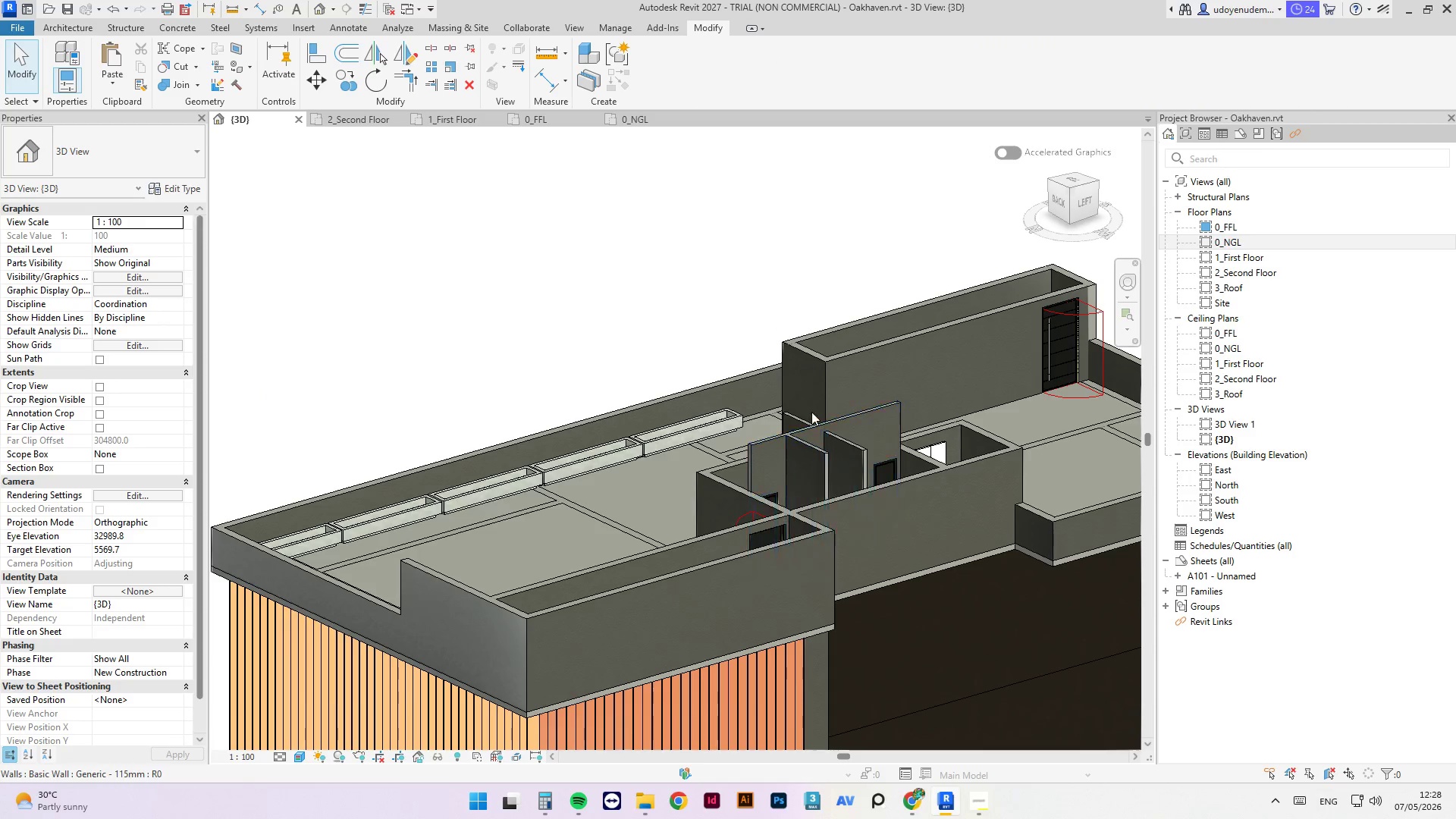 
hold_key(key=ShiftLeft, duration=1.14)
 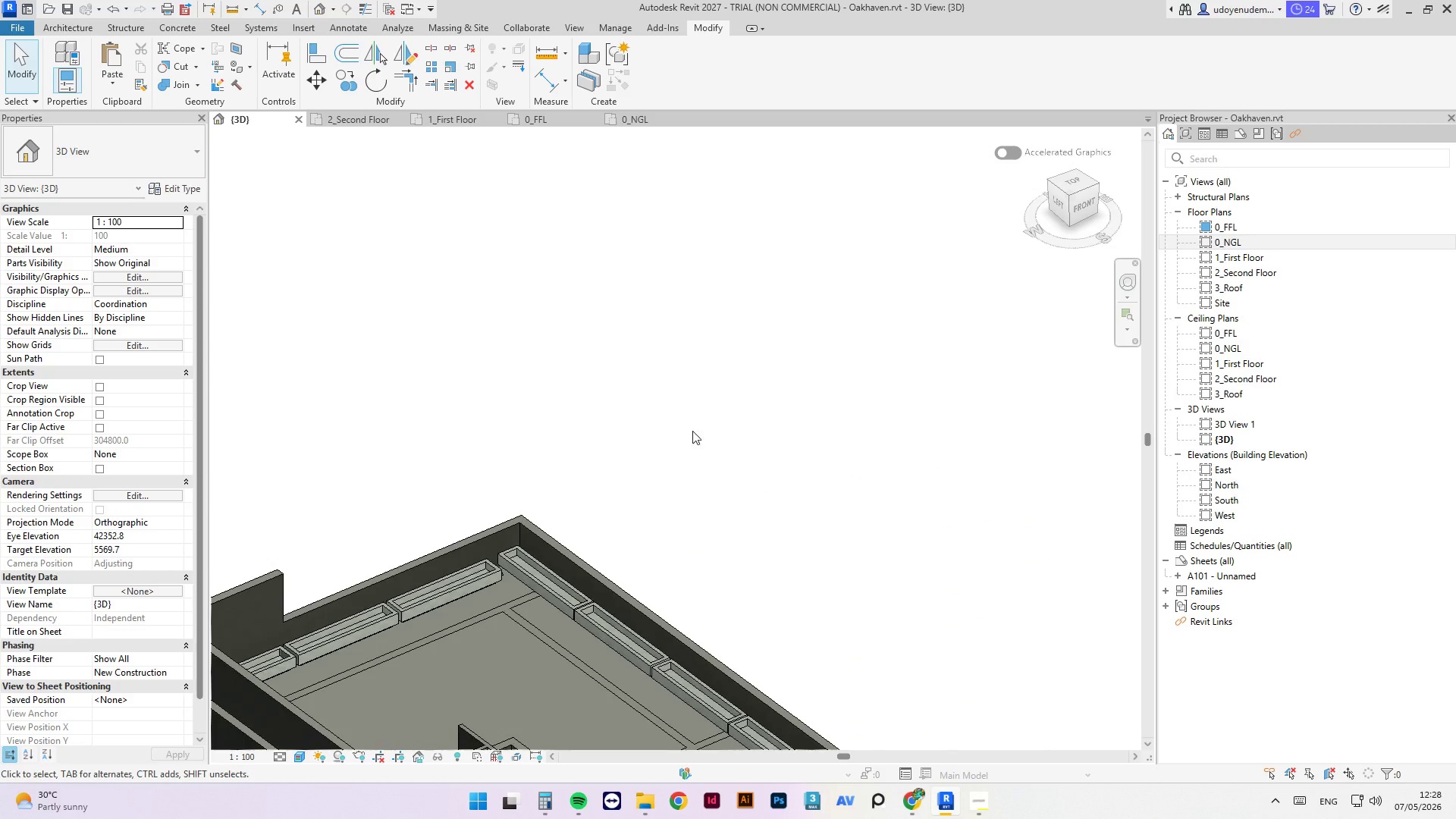 
hold_key(key=ShiftLeft, duration=0.86)
 